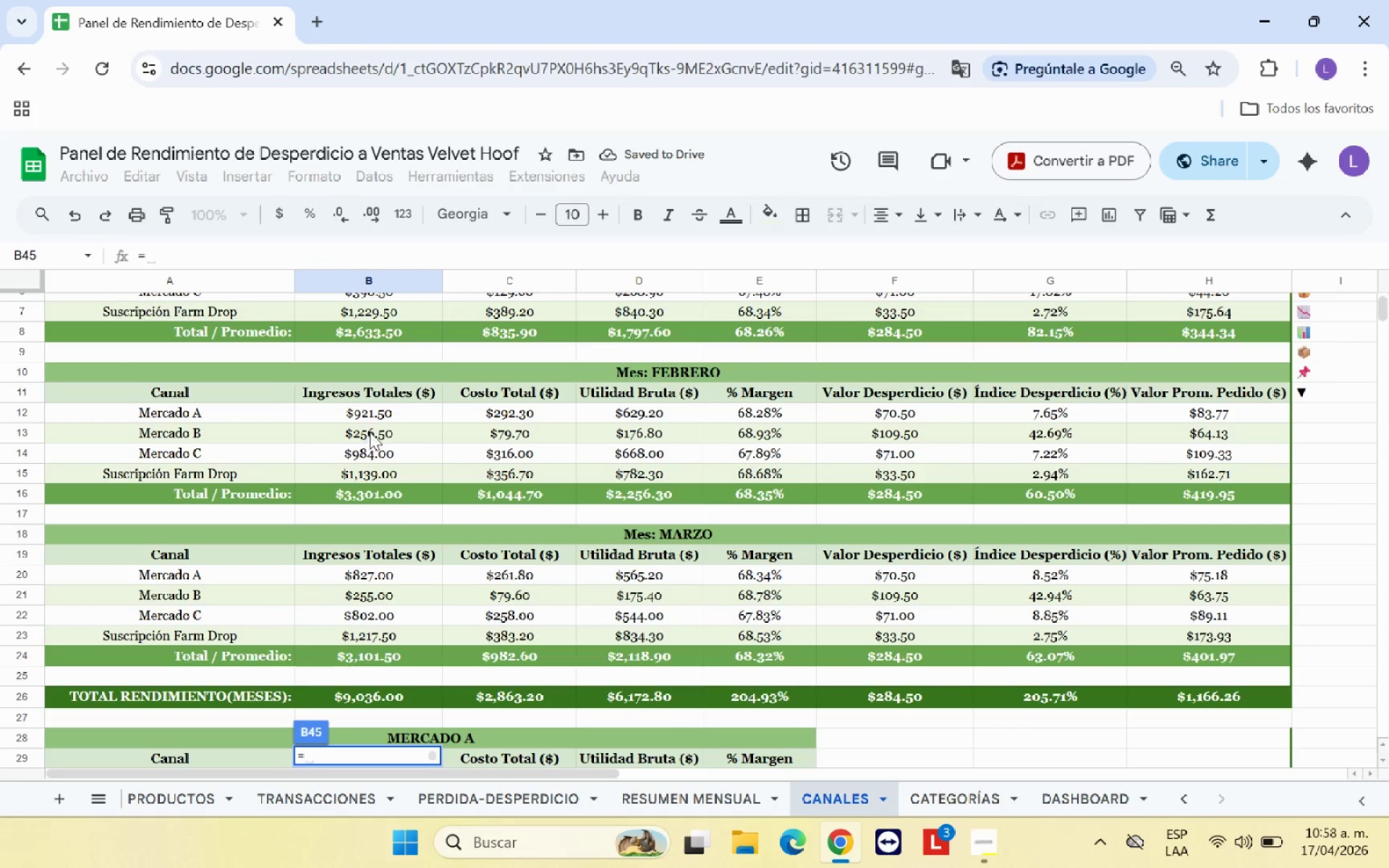 
left_click([370, 431])
 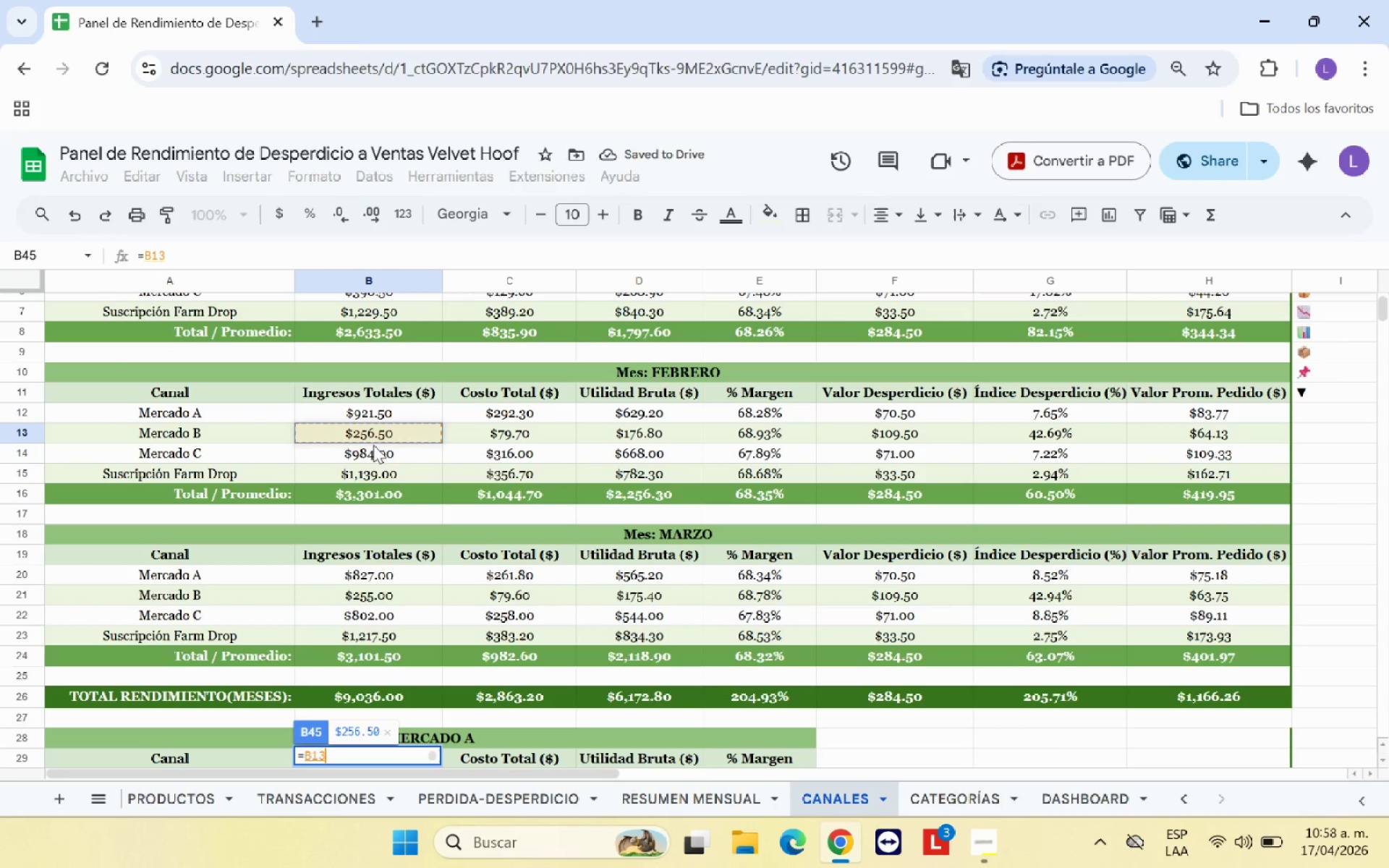 
left_click([378, 454])
 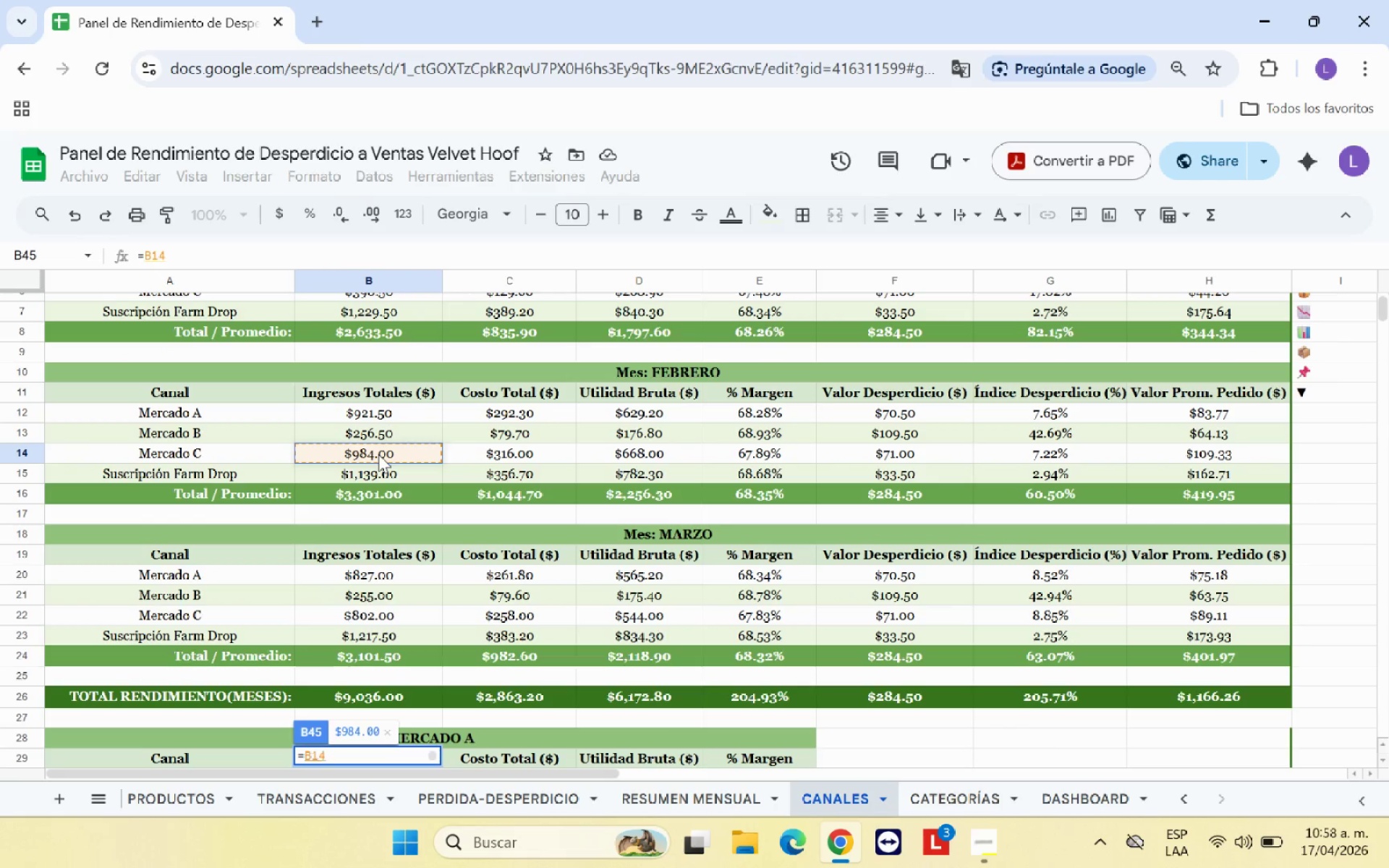 
key(Enter)
 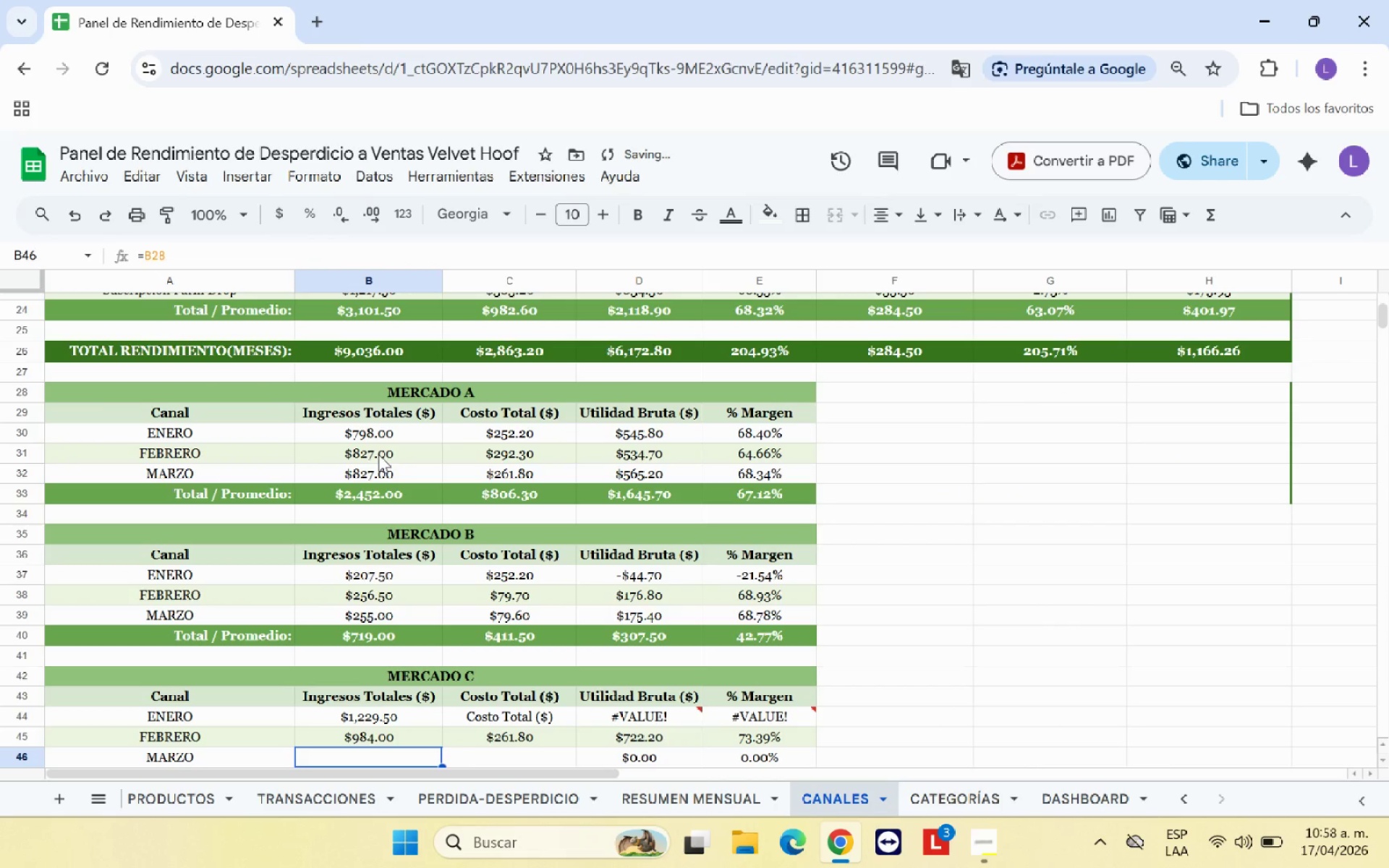 
key(Shift+0)
 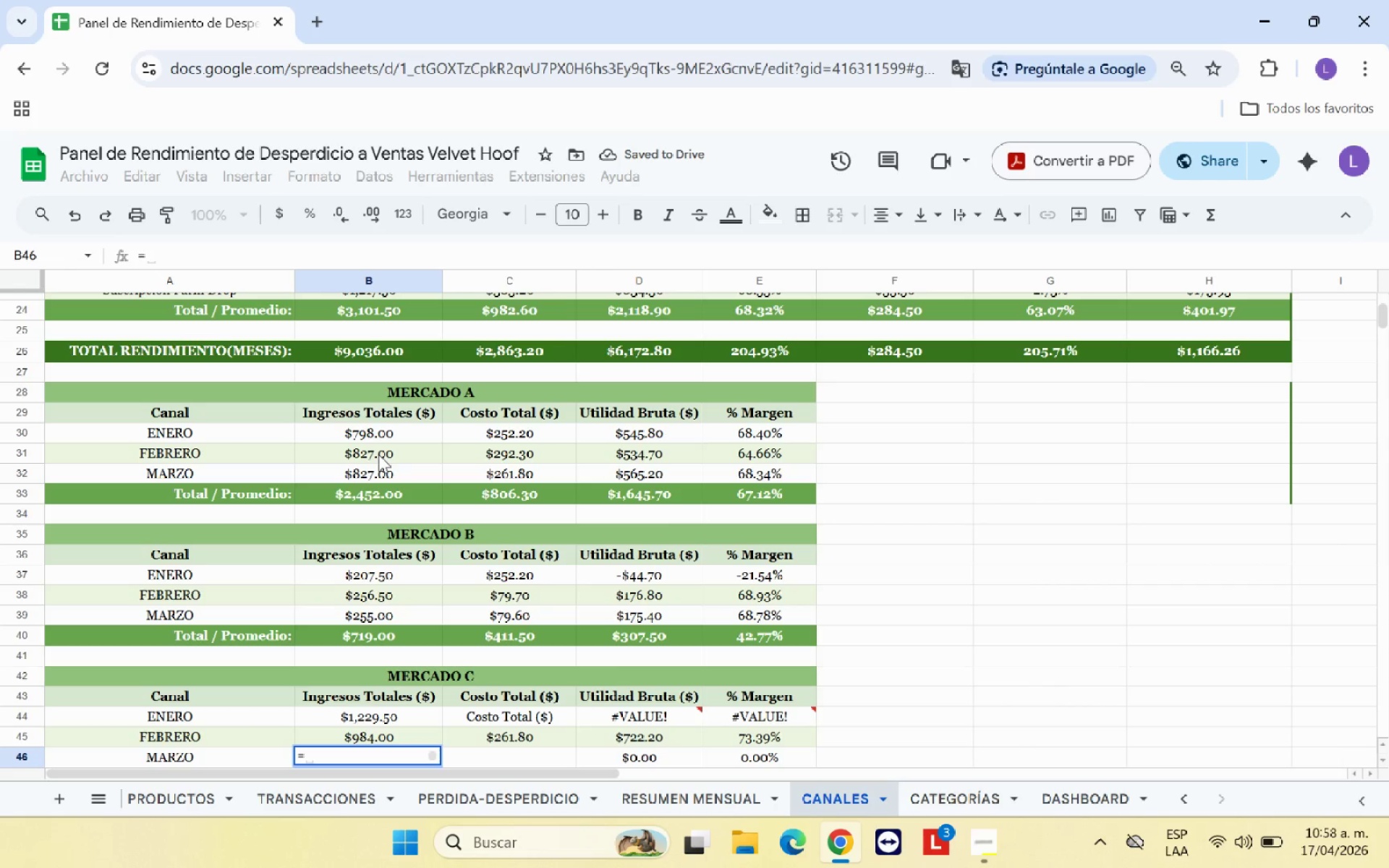 
scroll: coordinate [378, 454], scroll_direction: up, amount: 2.0
 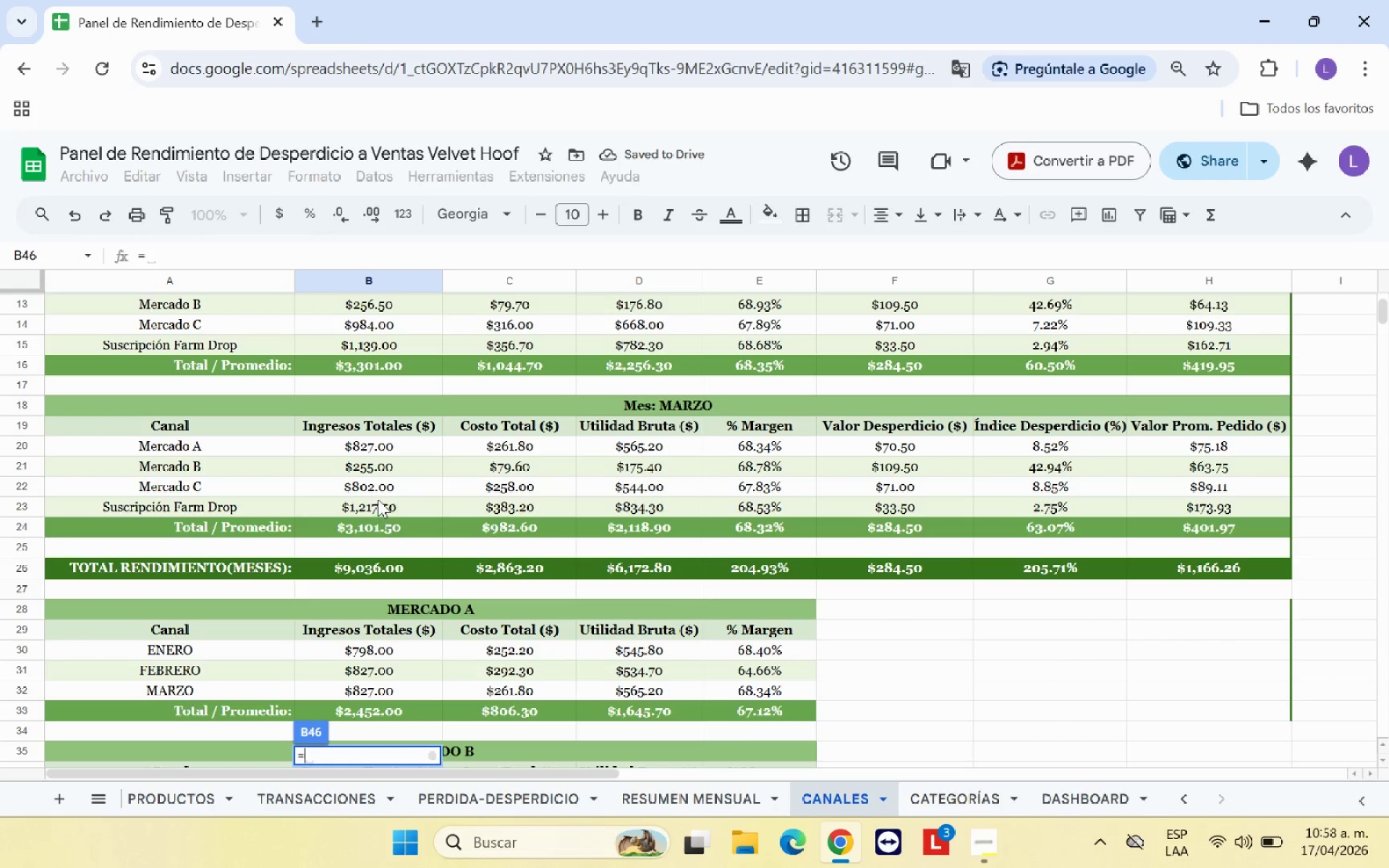 
left_click([381, 490])
 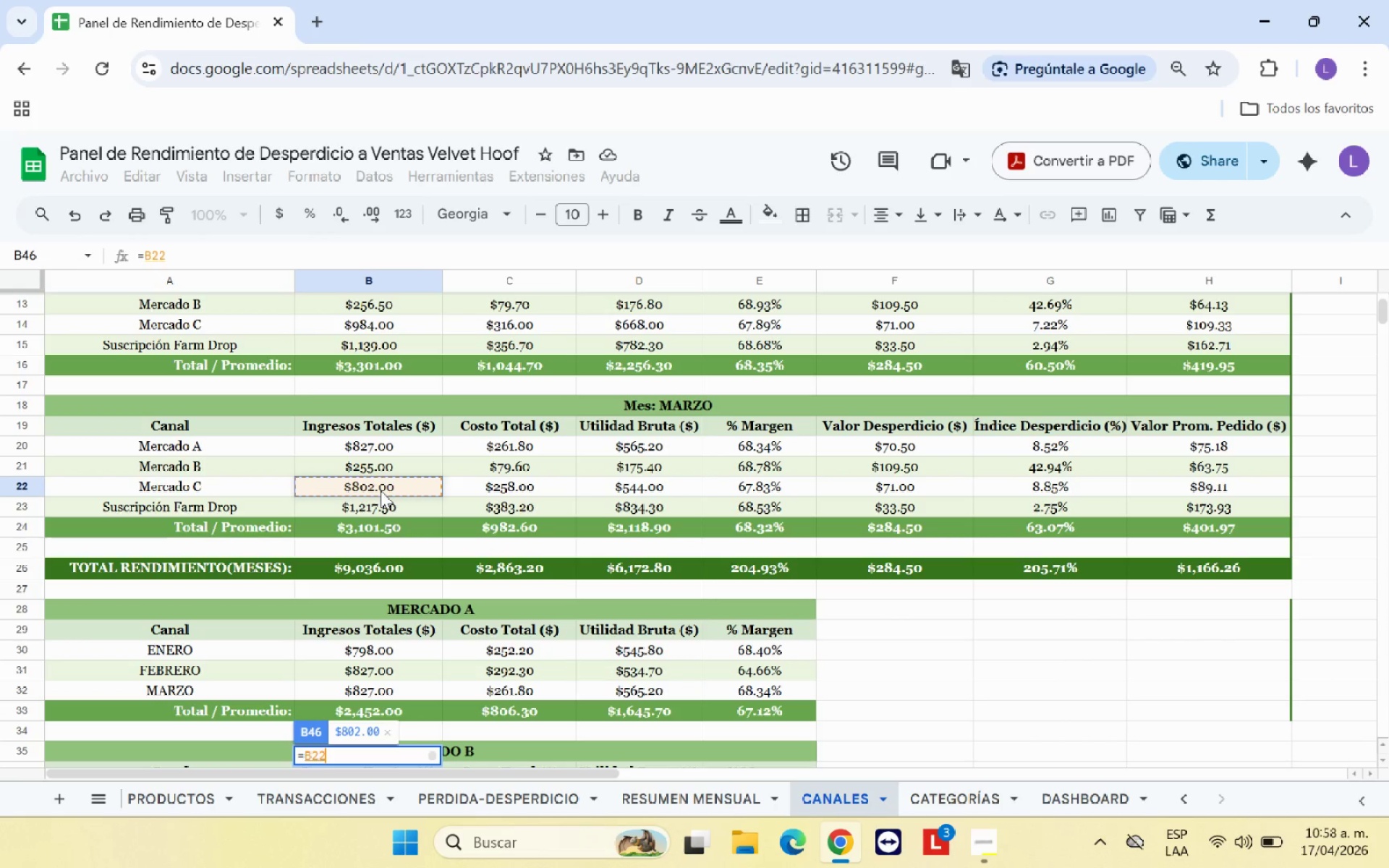 
key(Enter)
 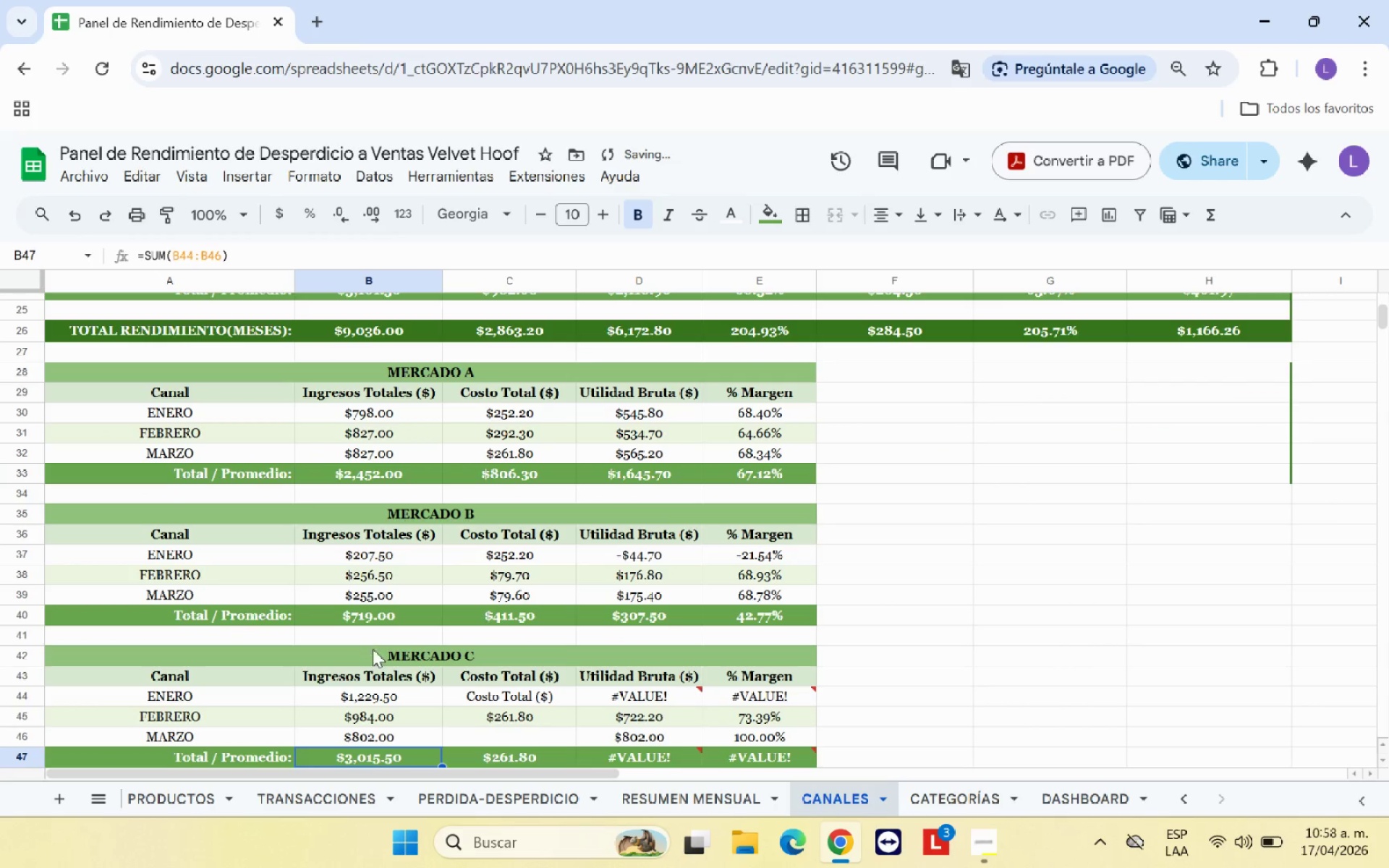 
scroll: coordinate [502, 637], scroll_direction: up, amount: 5.0
 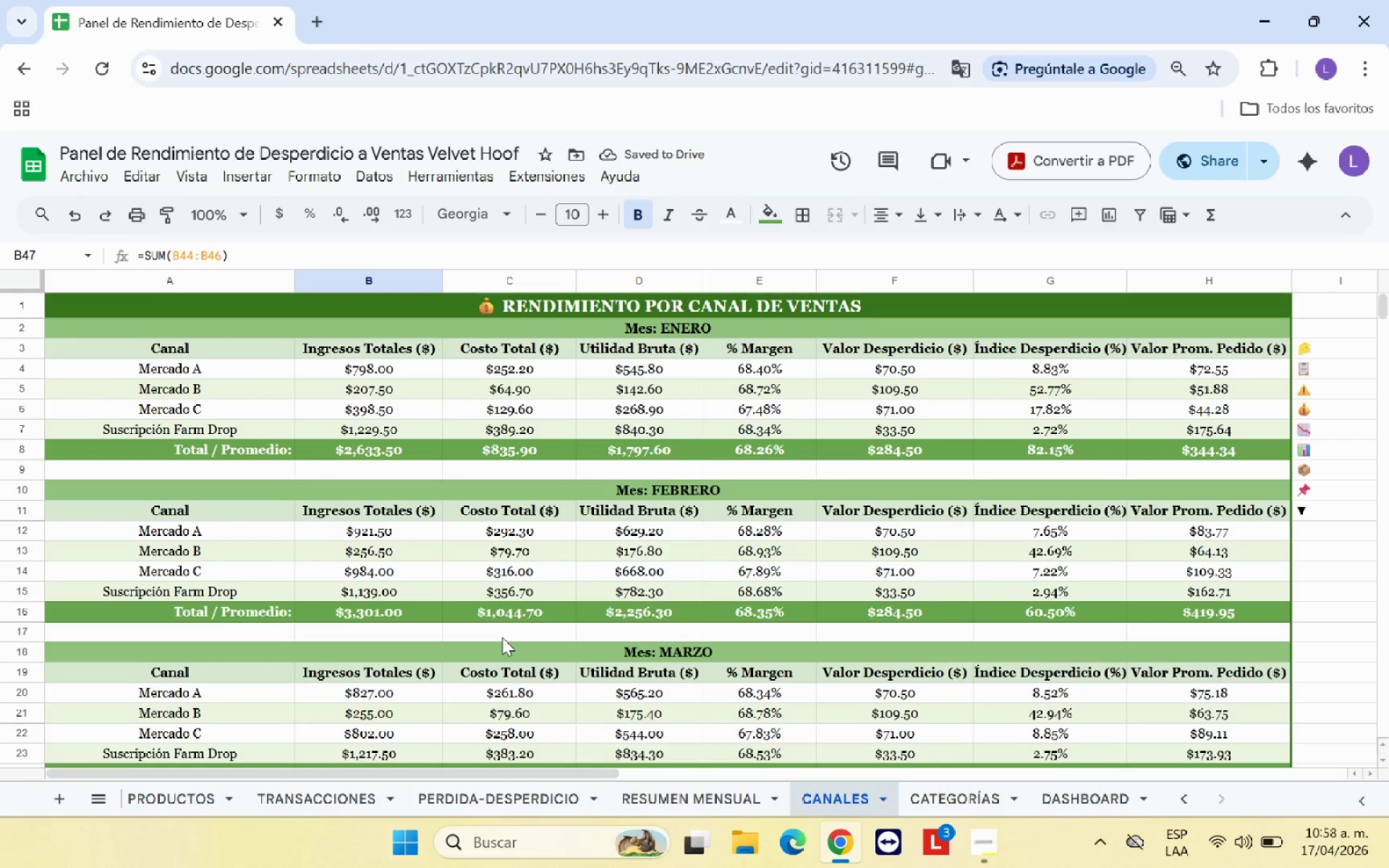 
scroll: coordinate [426, 684], scroll_direction: down, amount: 5.0
 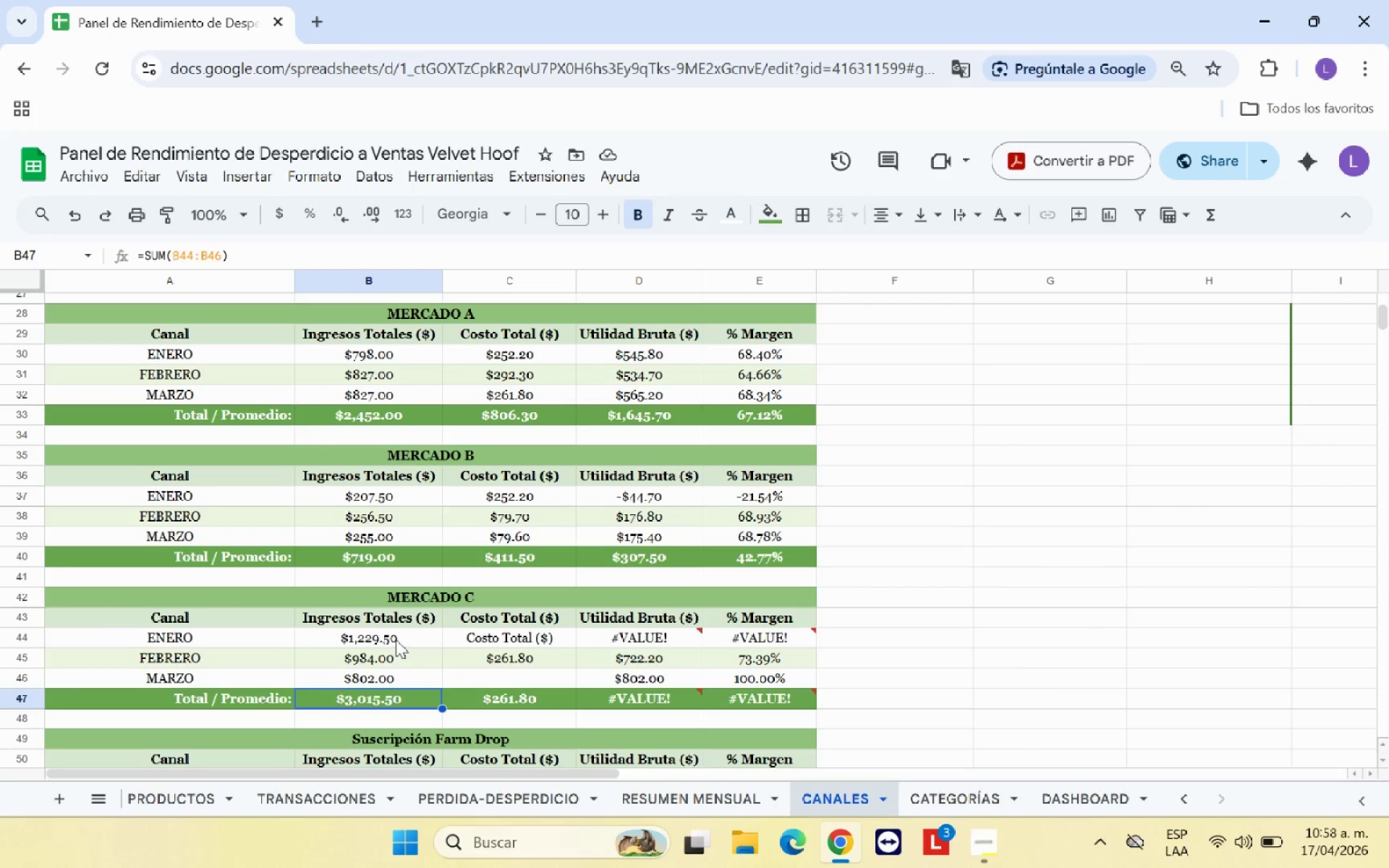 
left_click([396, 639])
 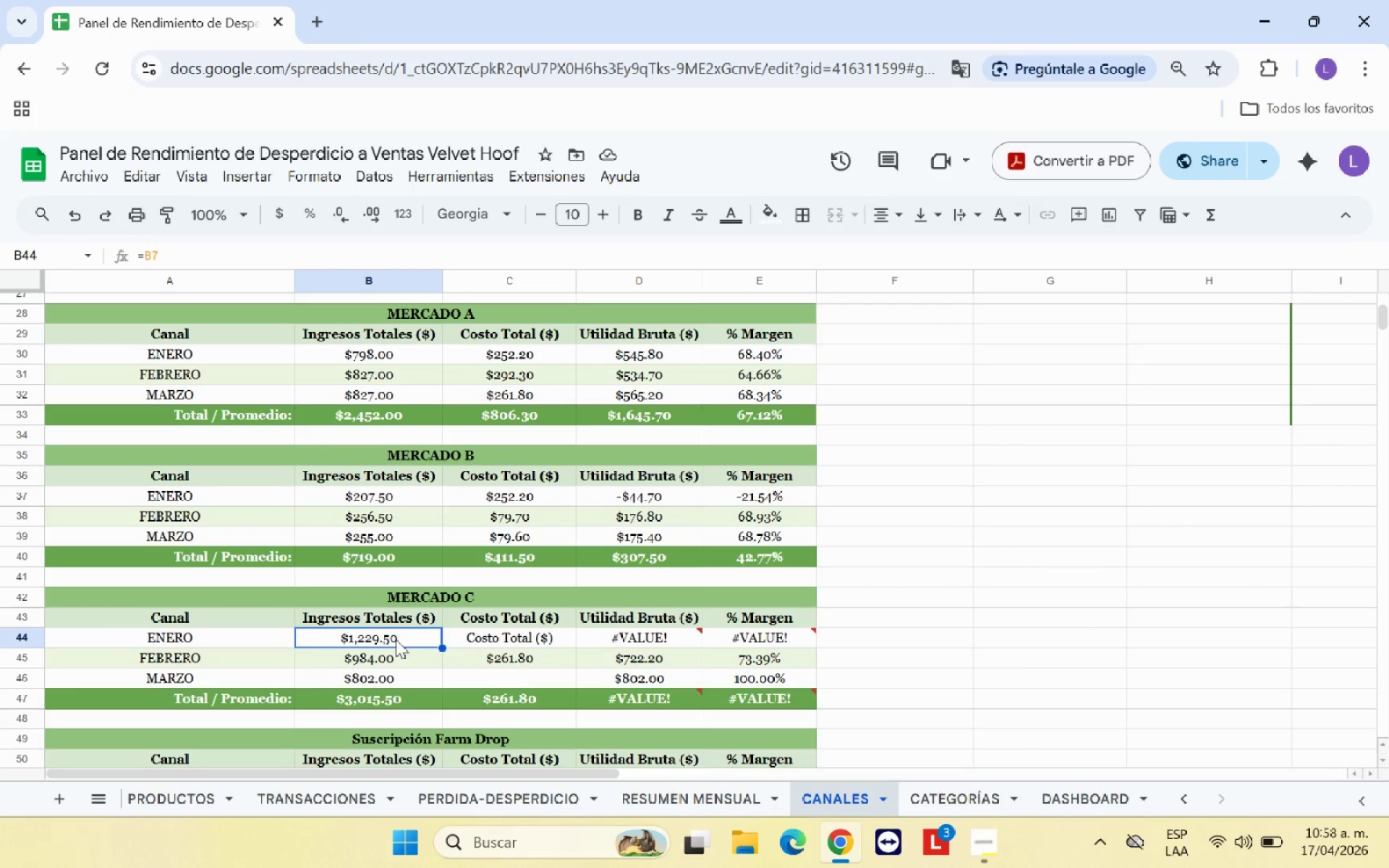 
key(Shift+0)
 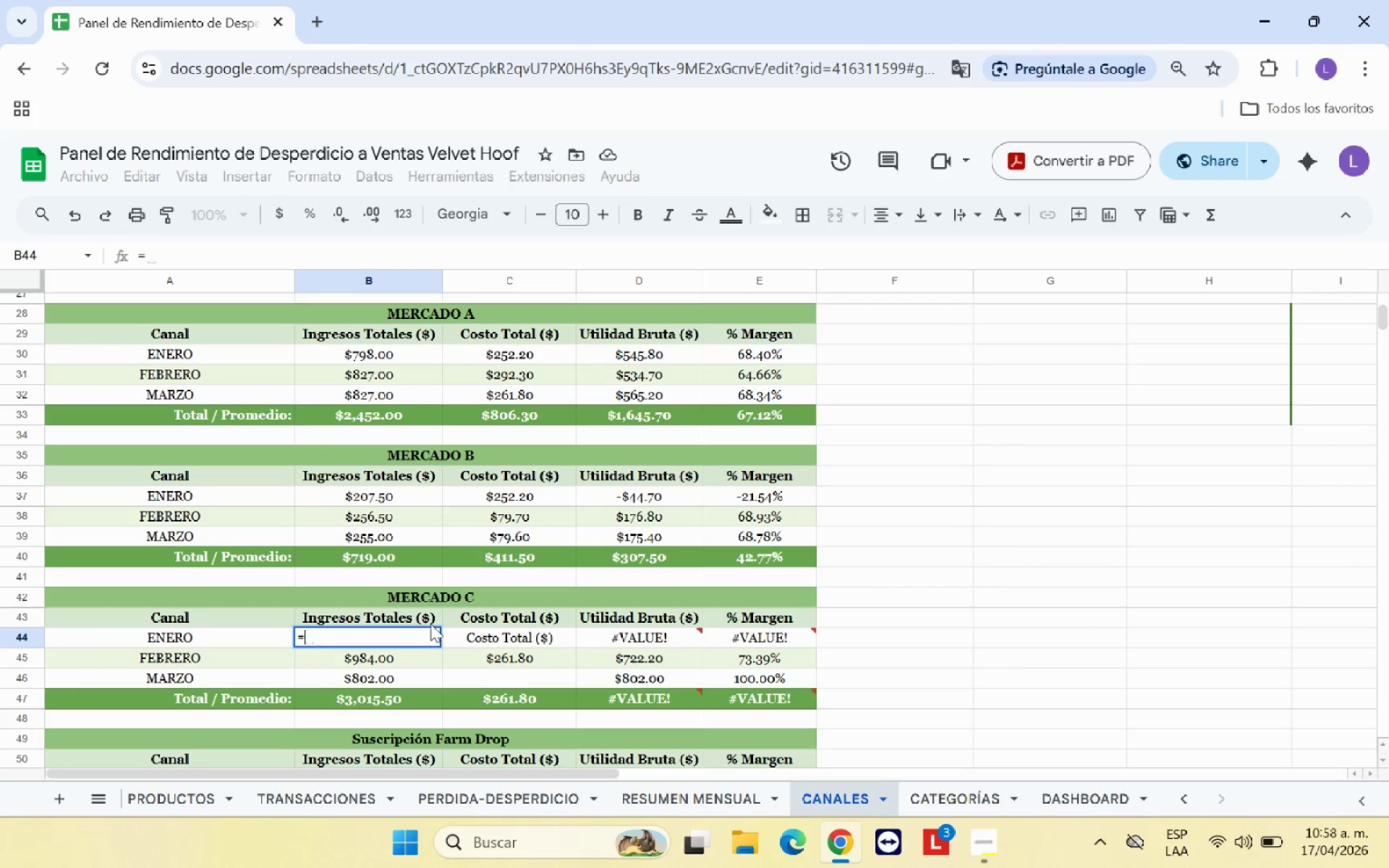 
scroll: coordinate [430, 624], scroll_direction: up, amount: 5.0
 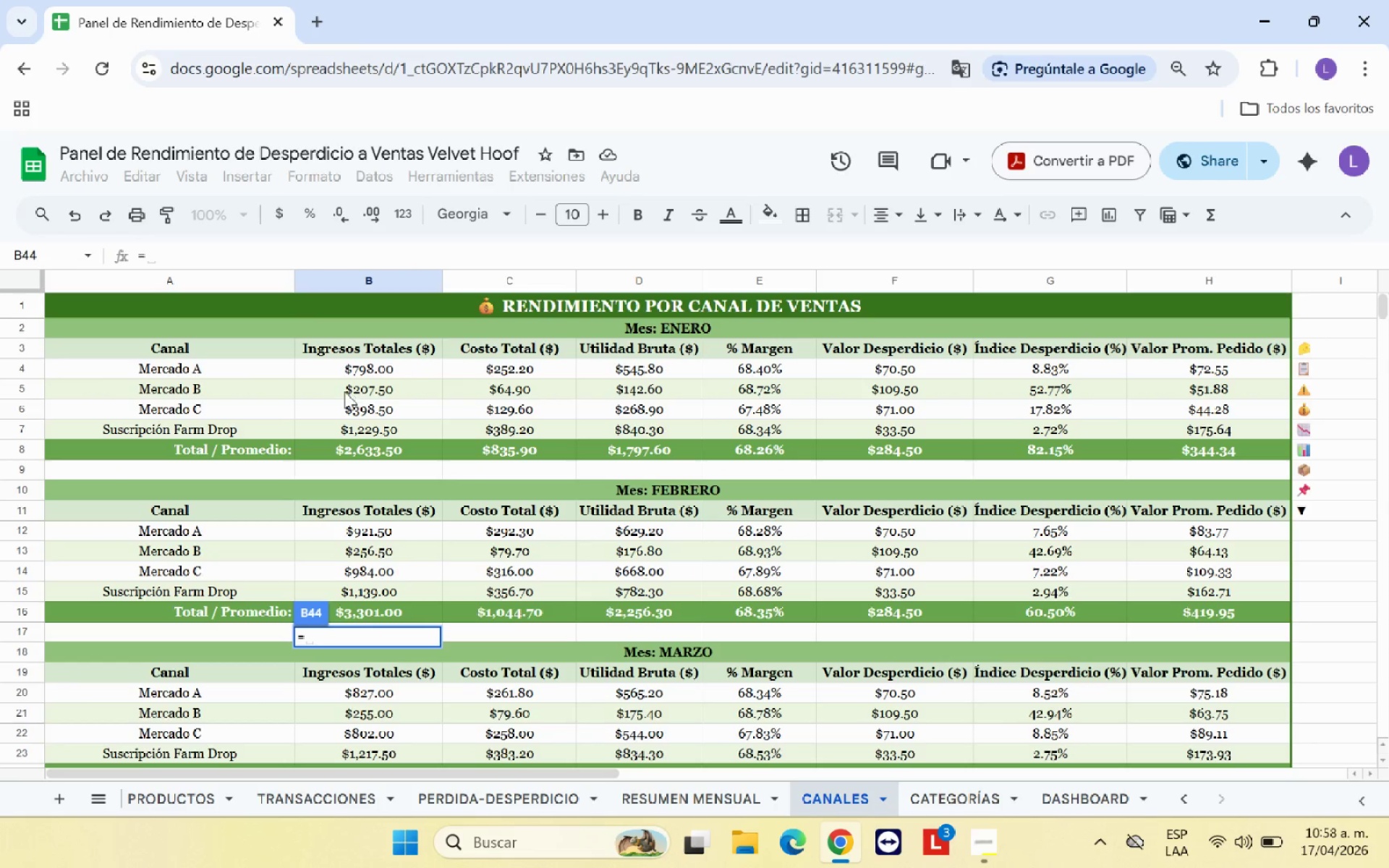 
left_click([373, 404])
 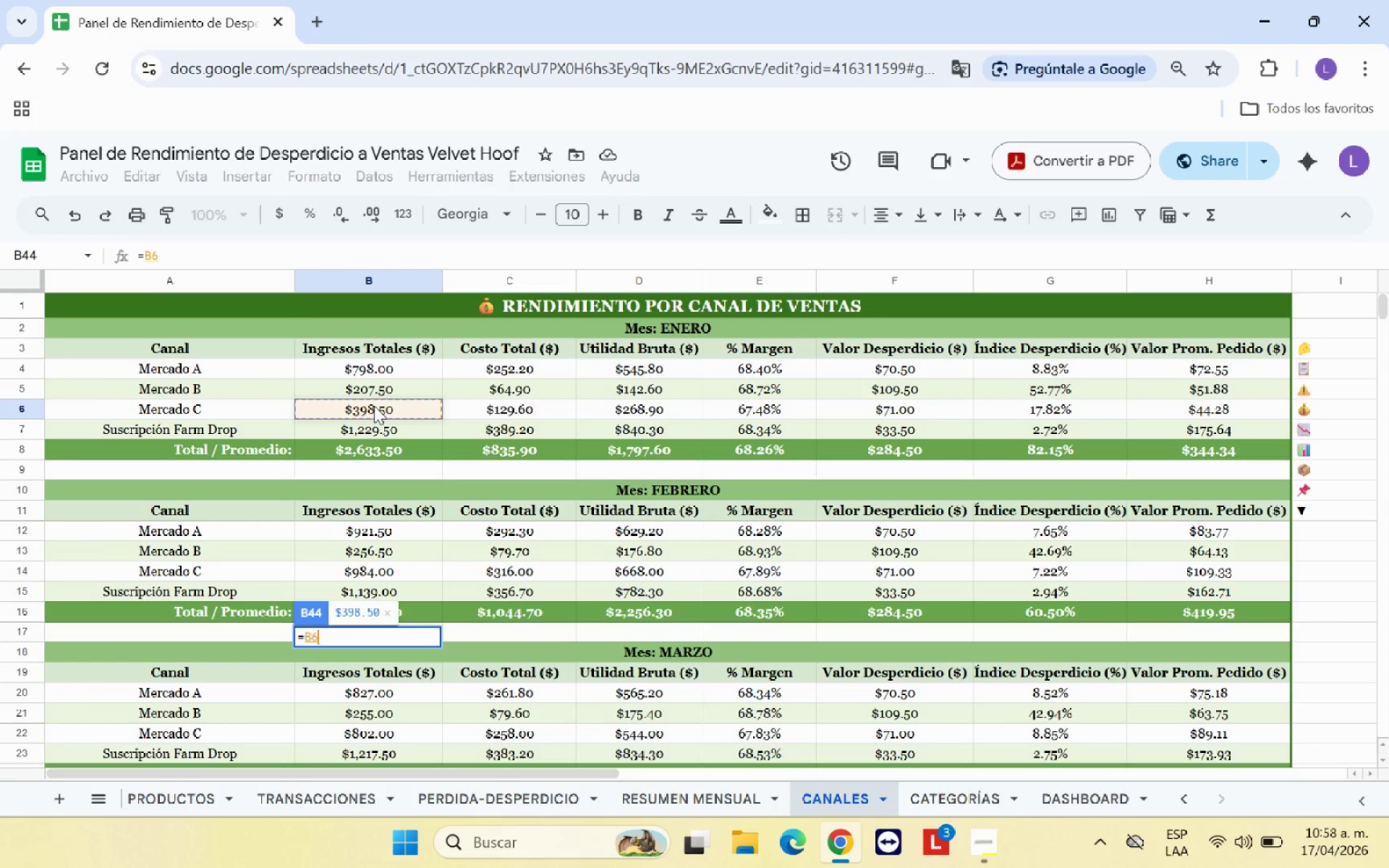 
key(Enter)
 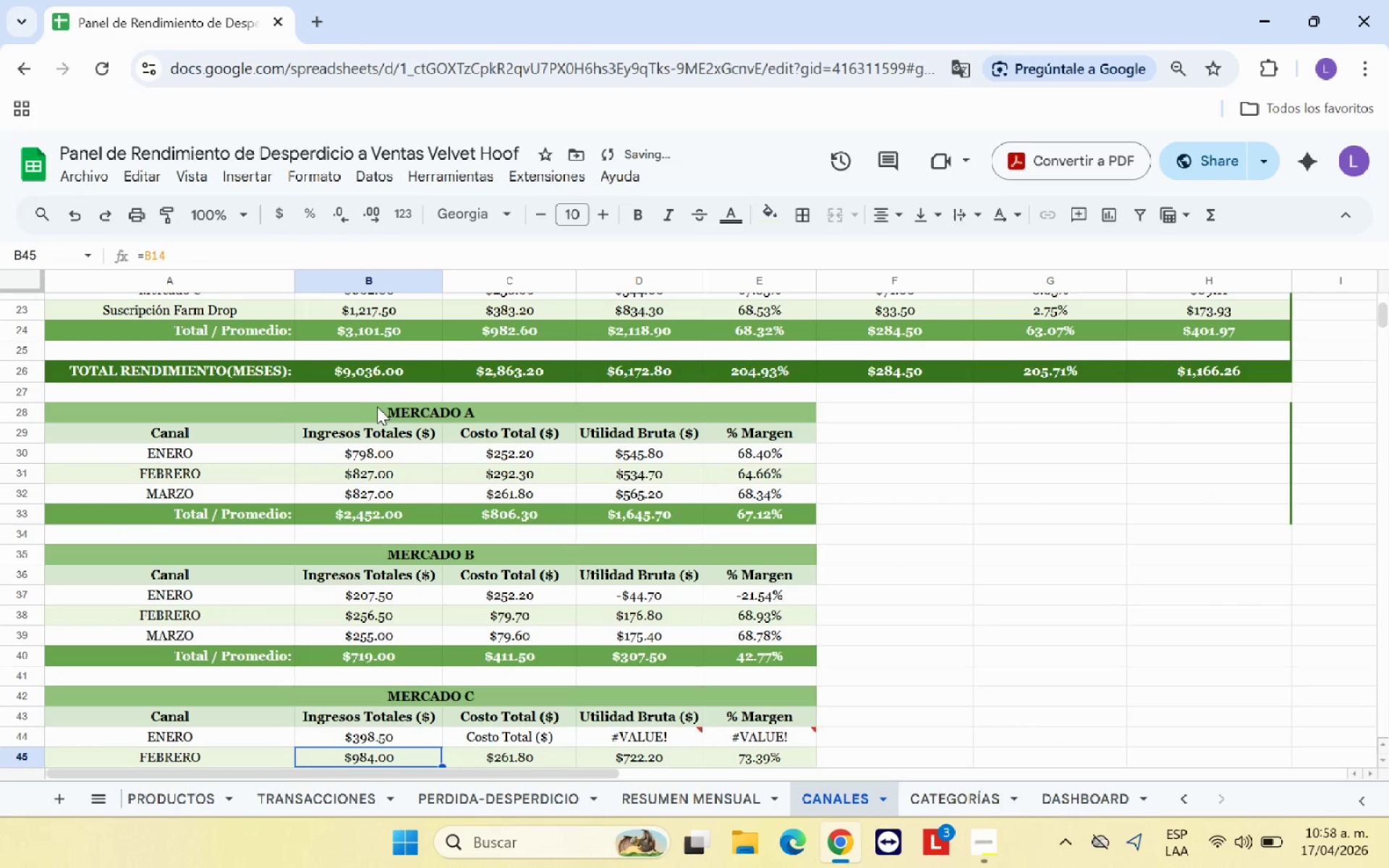 
scroll: coordinate [382, 412], scroll_direction: down, amount: 2.0
 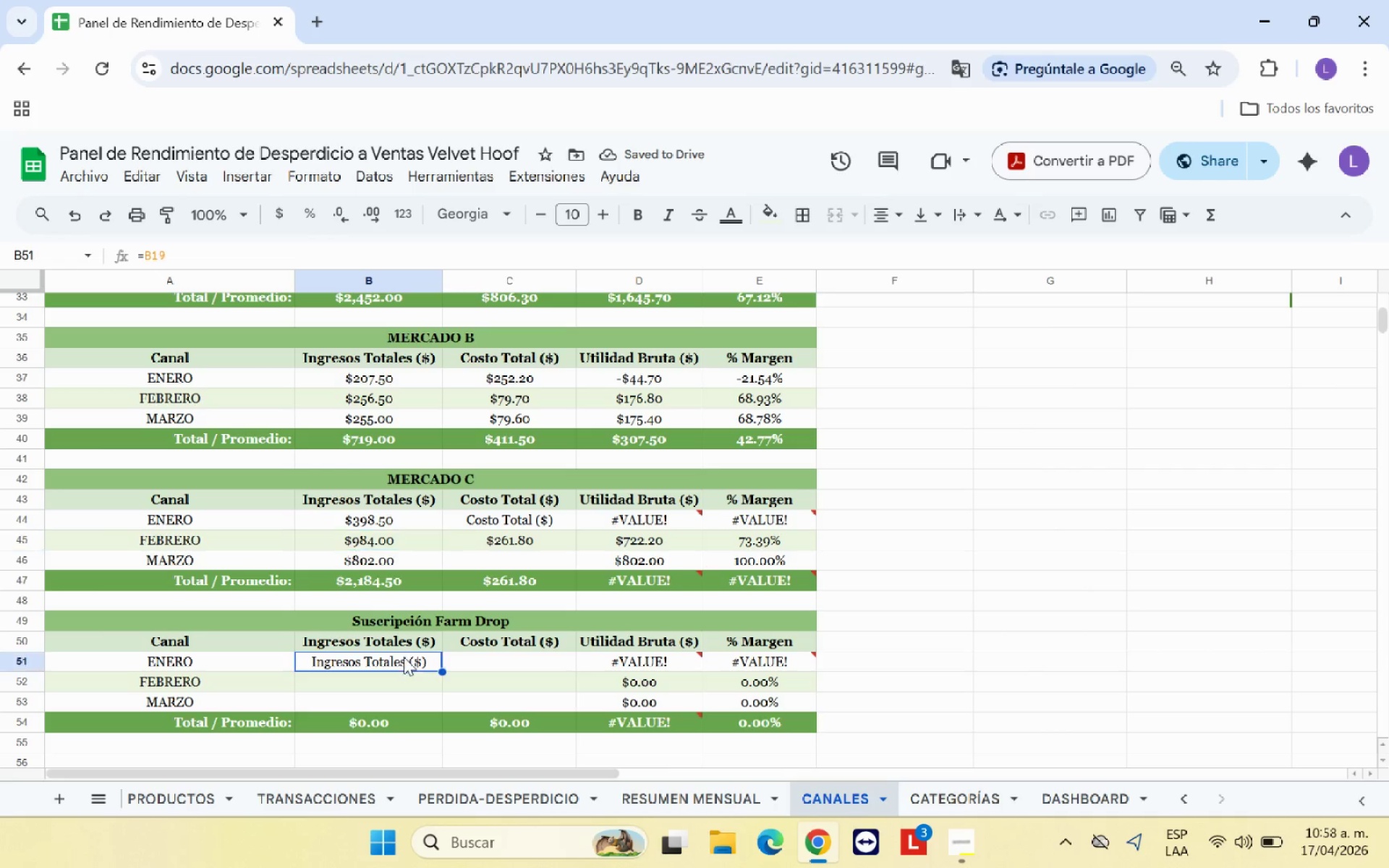 
key(Shift+0)
 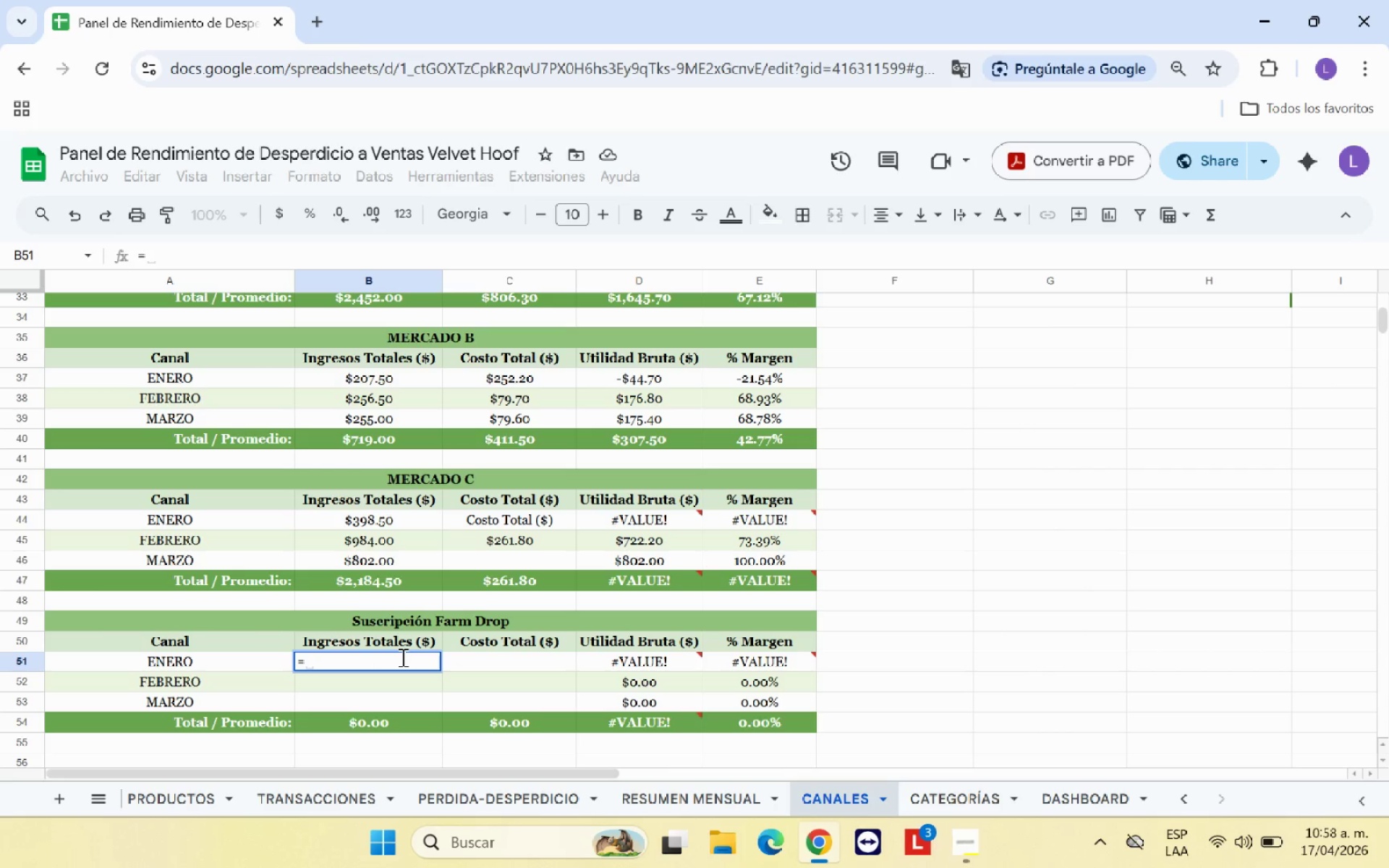 
scroll: coordinate [437, 466], scroll_direction: up, amount: 7.0
 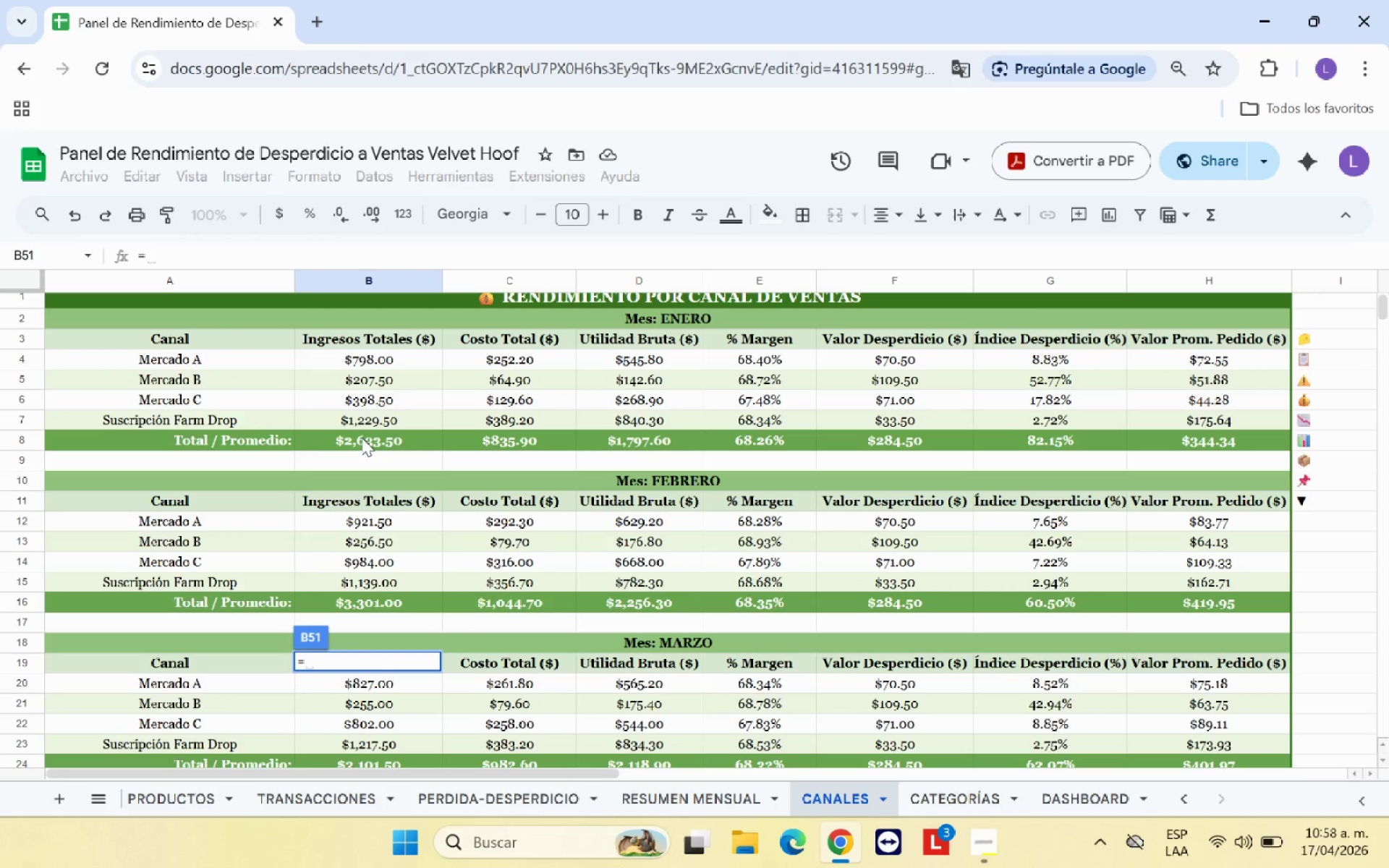 
left_click([368, 418])
 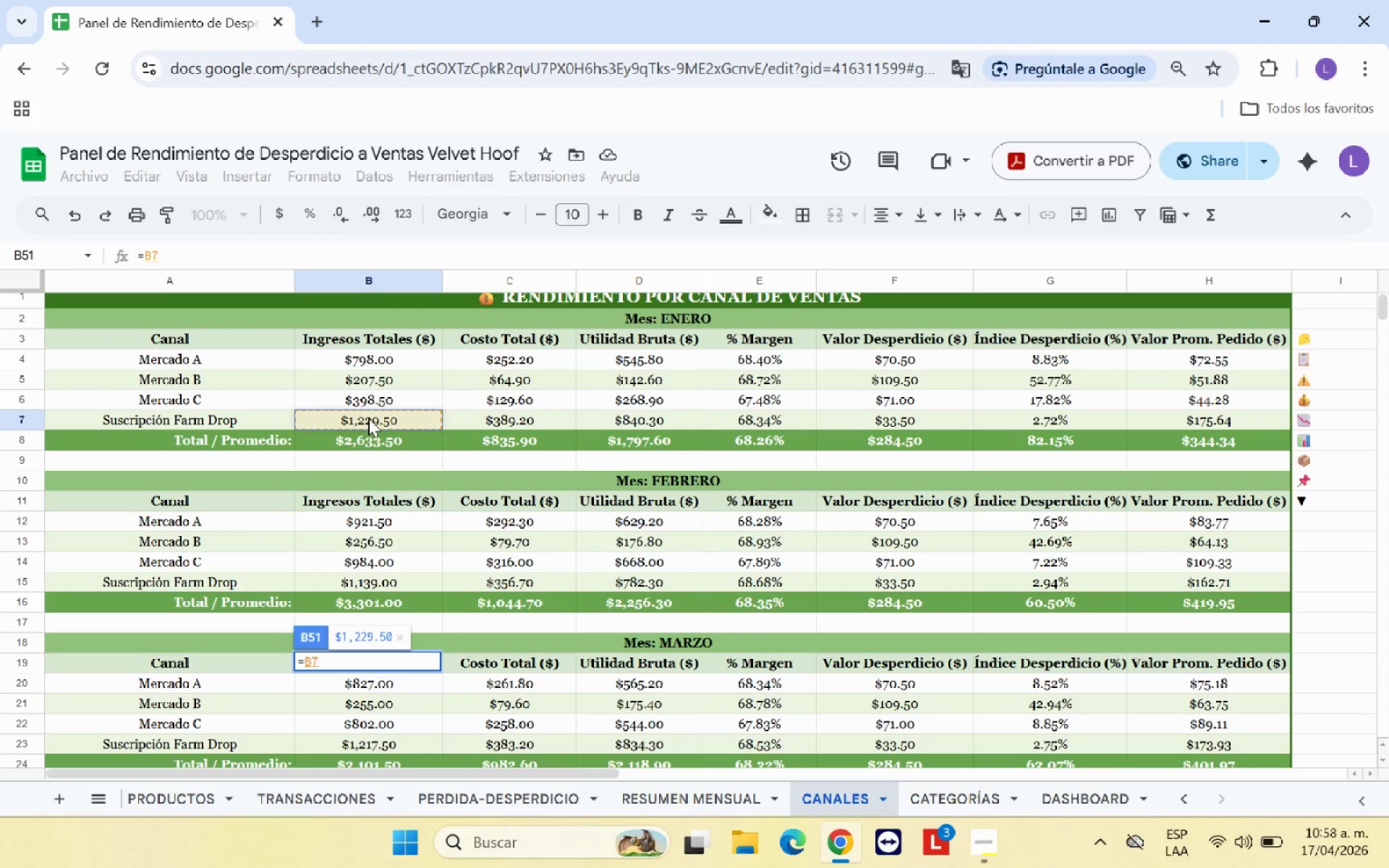 
key(Enter)
 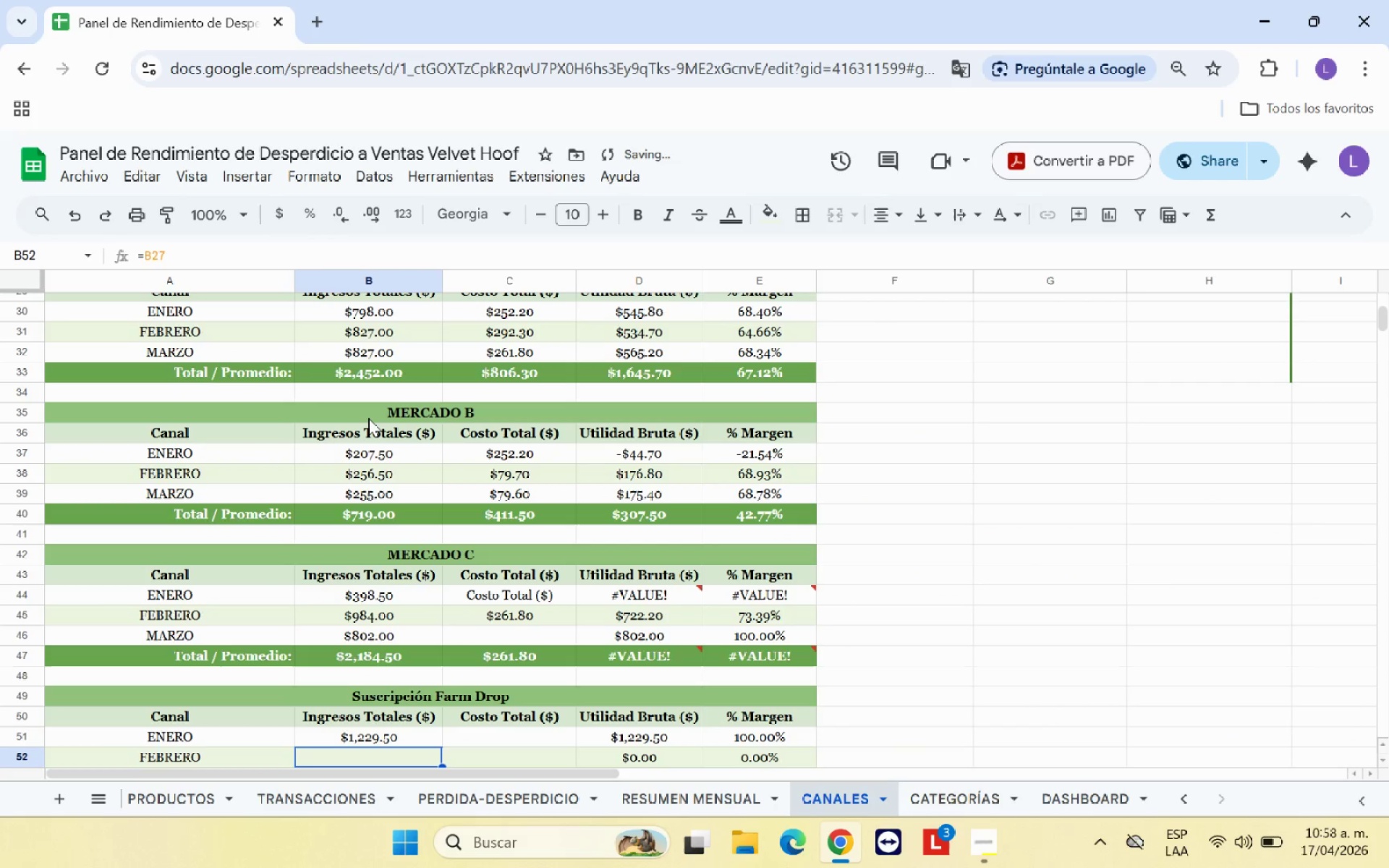 
key(Shift+0)
 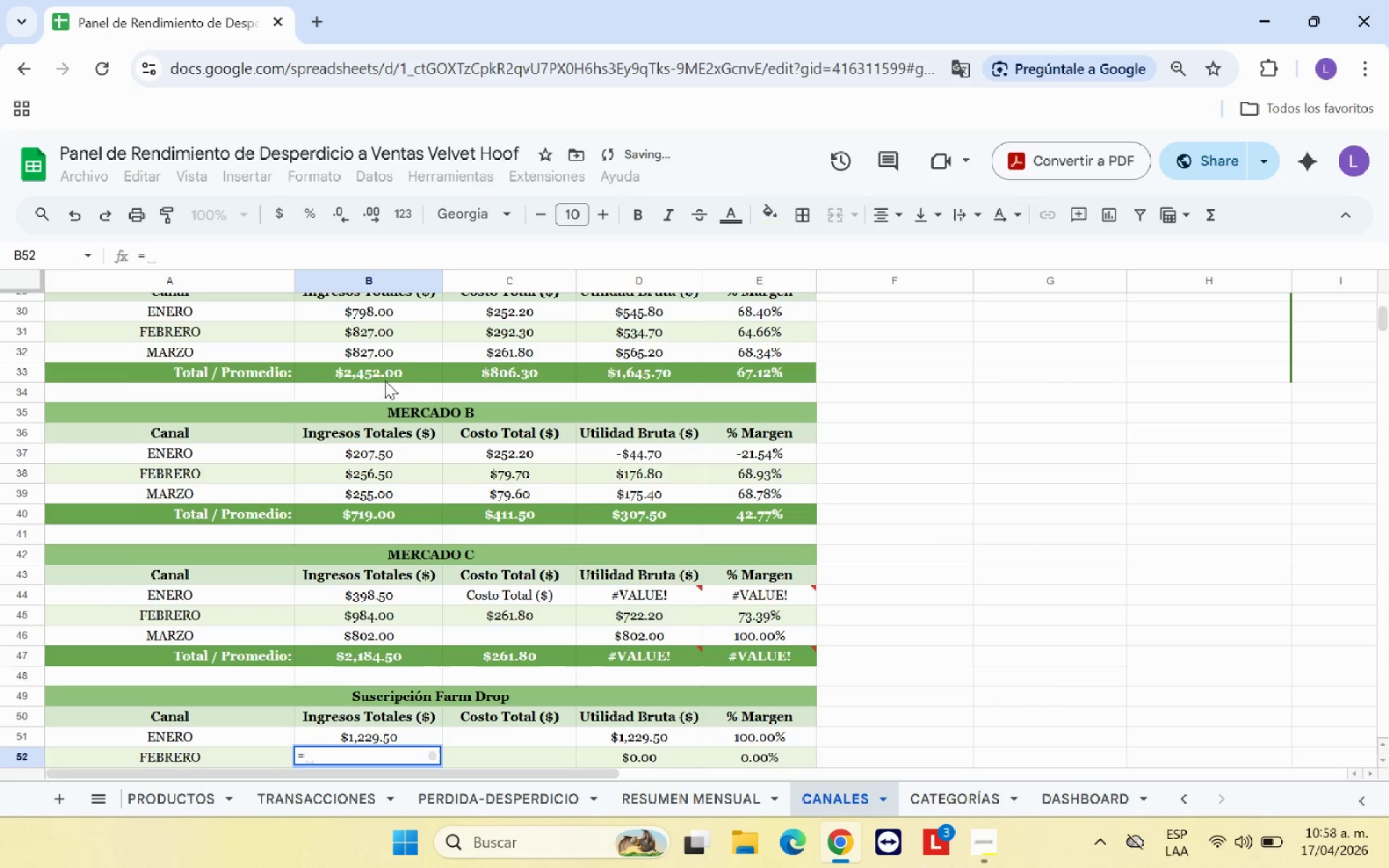 
scroll: coordinate [400, 344], scroll_direction: up, amount: 4.0
 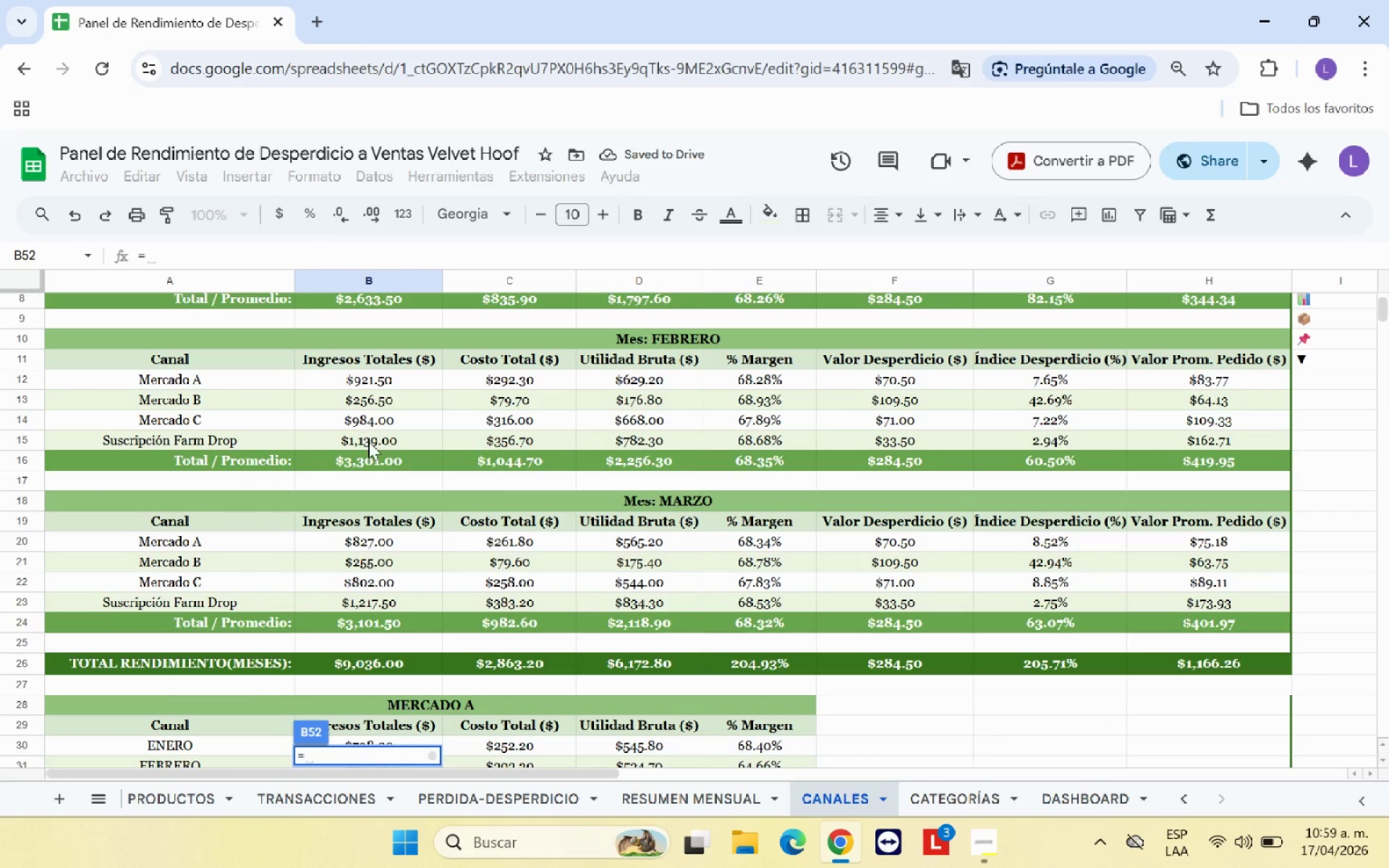 
left_click([376, 442])
 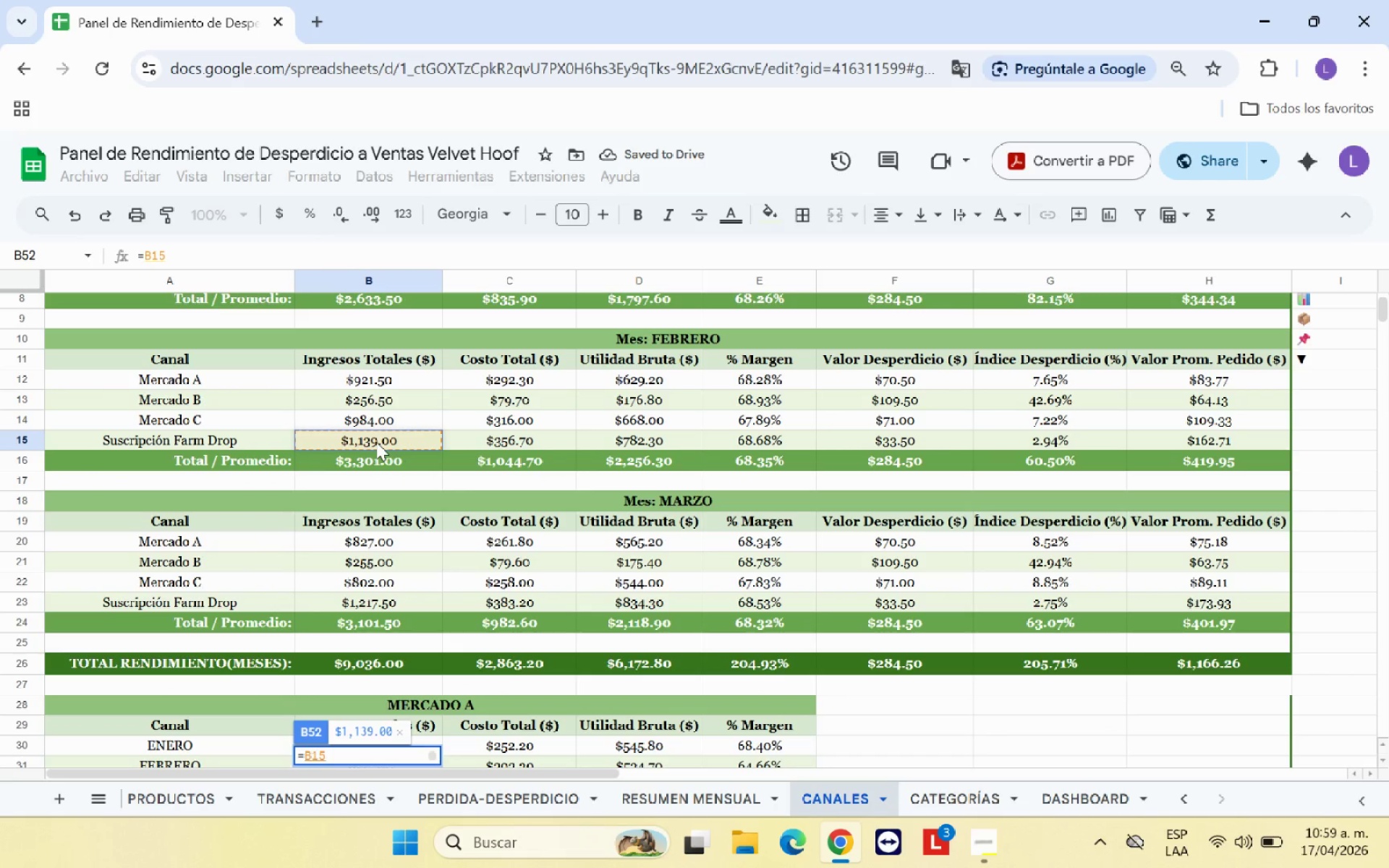 
key(Enter)
 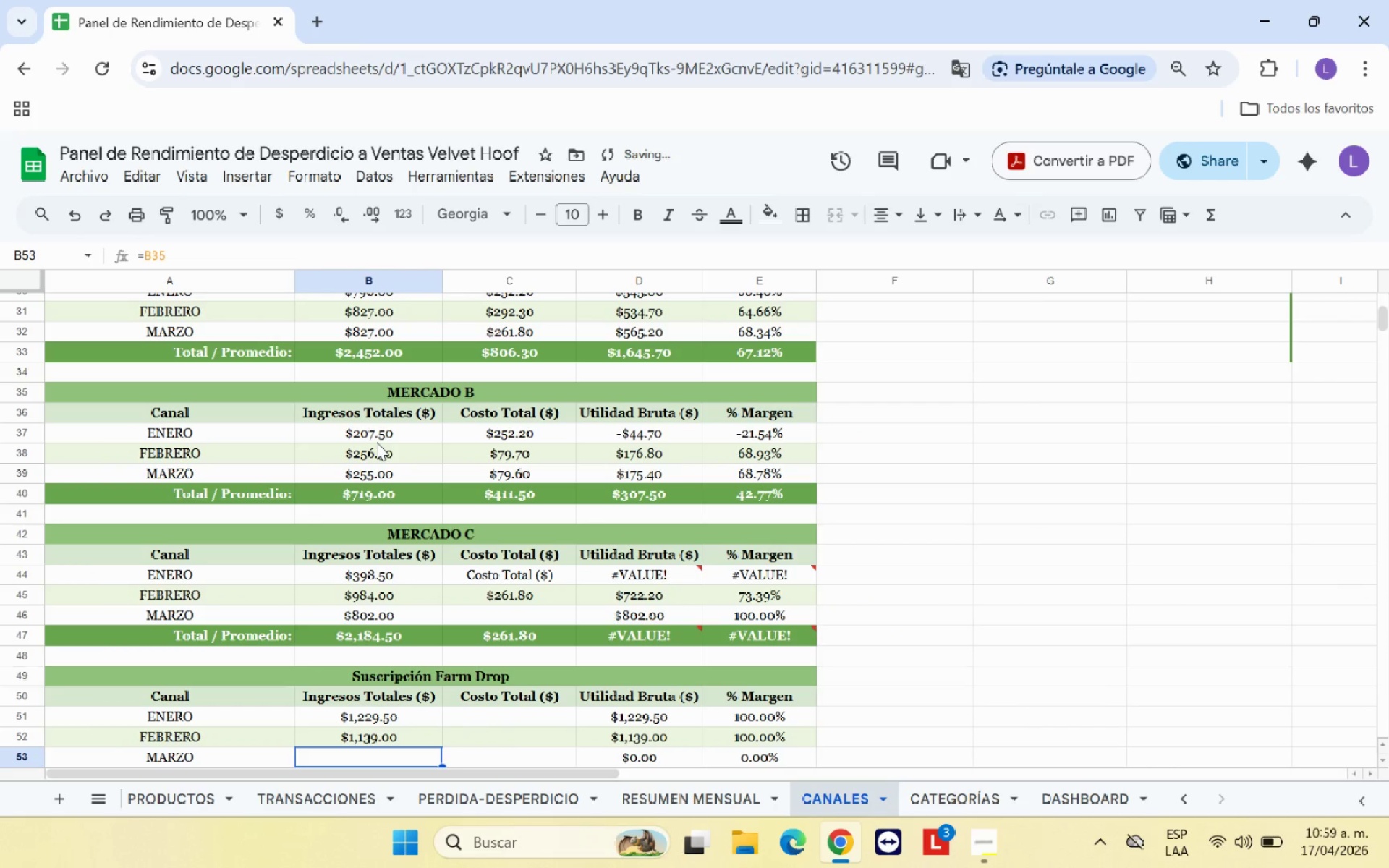 
key(Shift+0)
 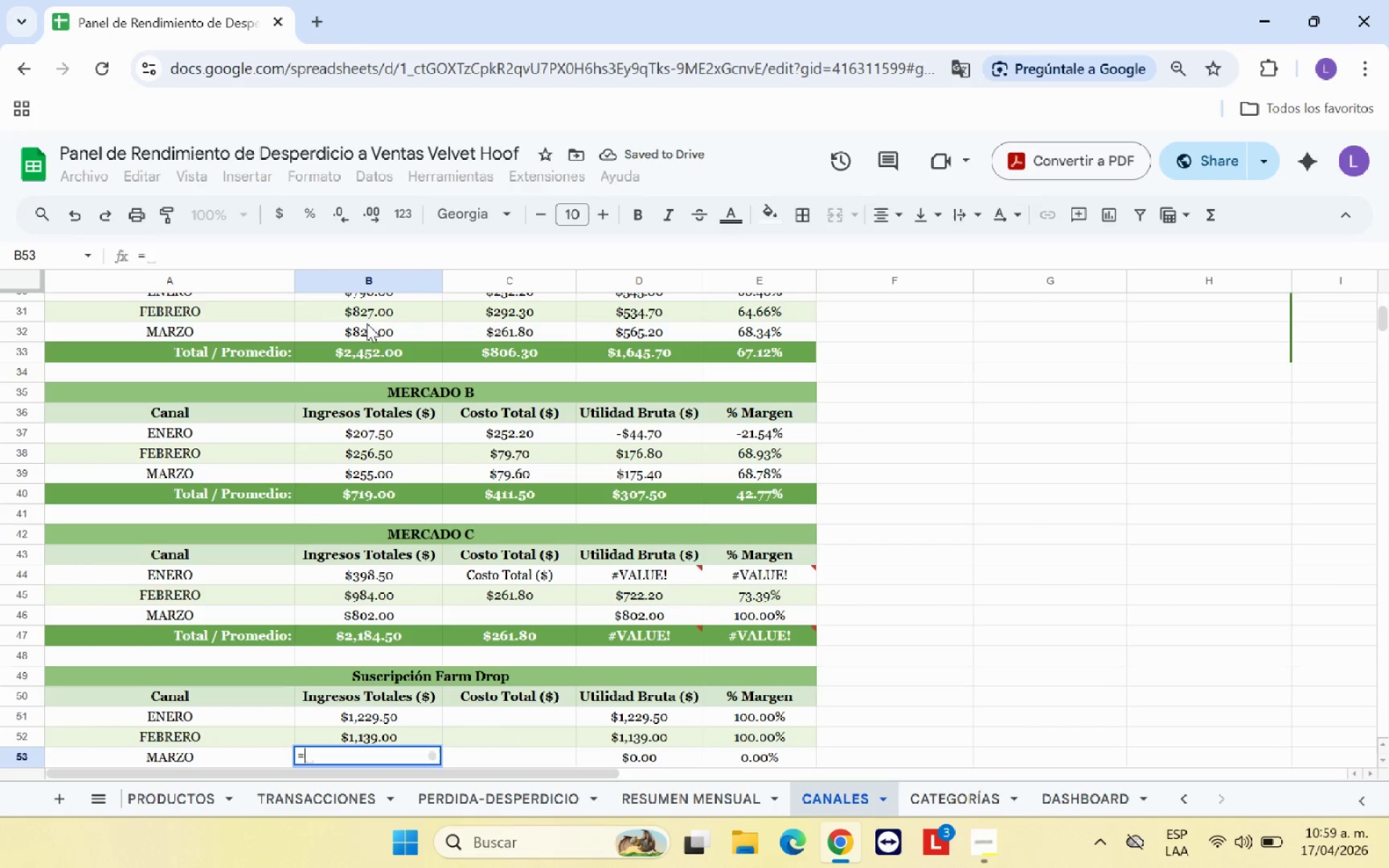 
scroll: coordinate [377, 327], scroll_direction: up, amount: 2.0
 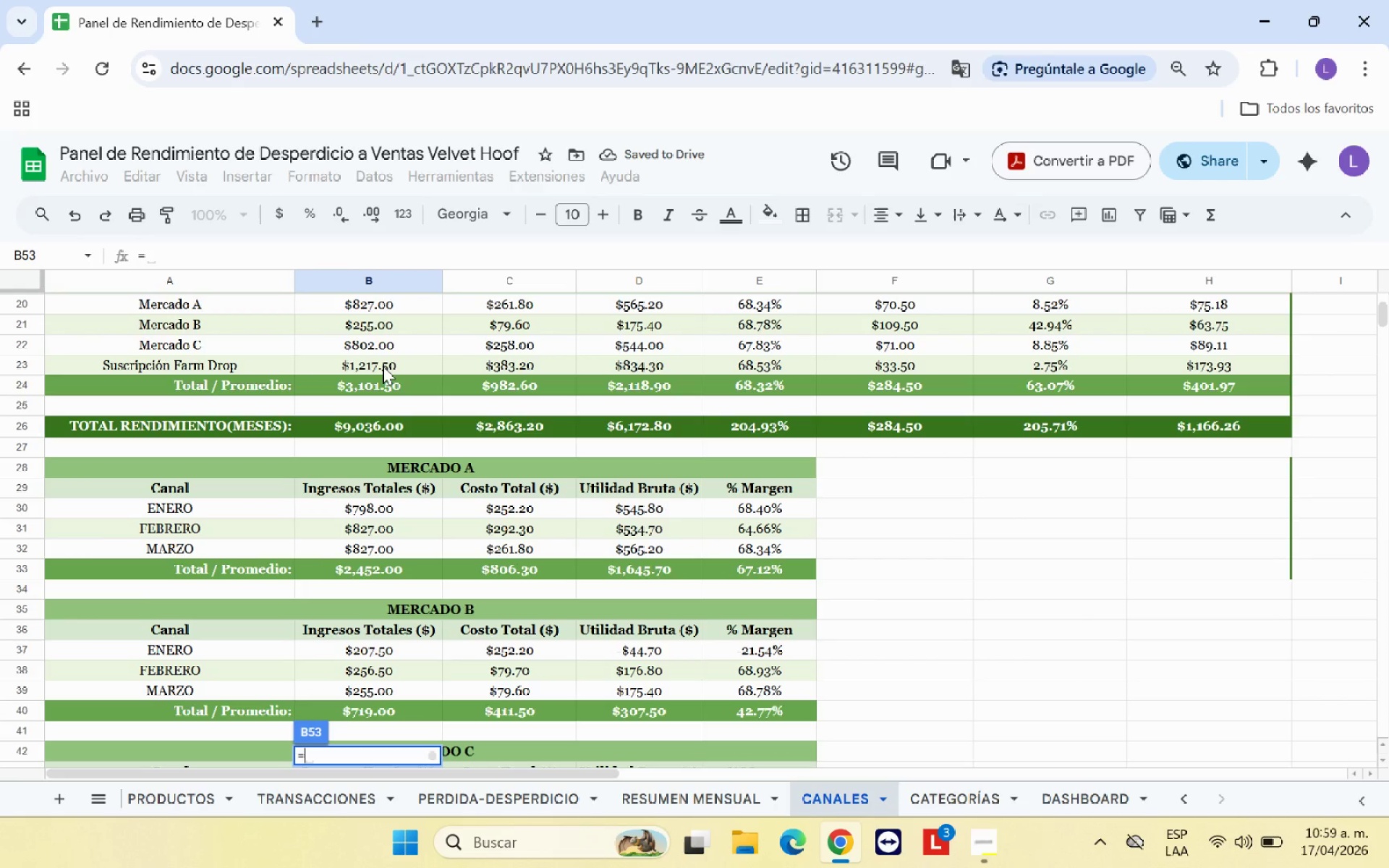 
left_click([384, 366])
 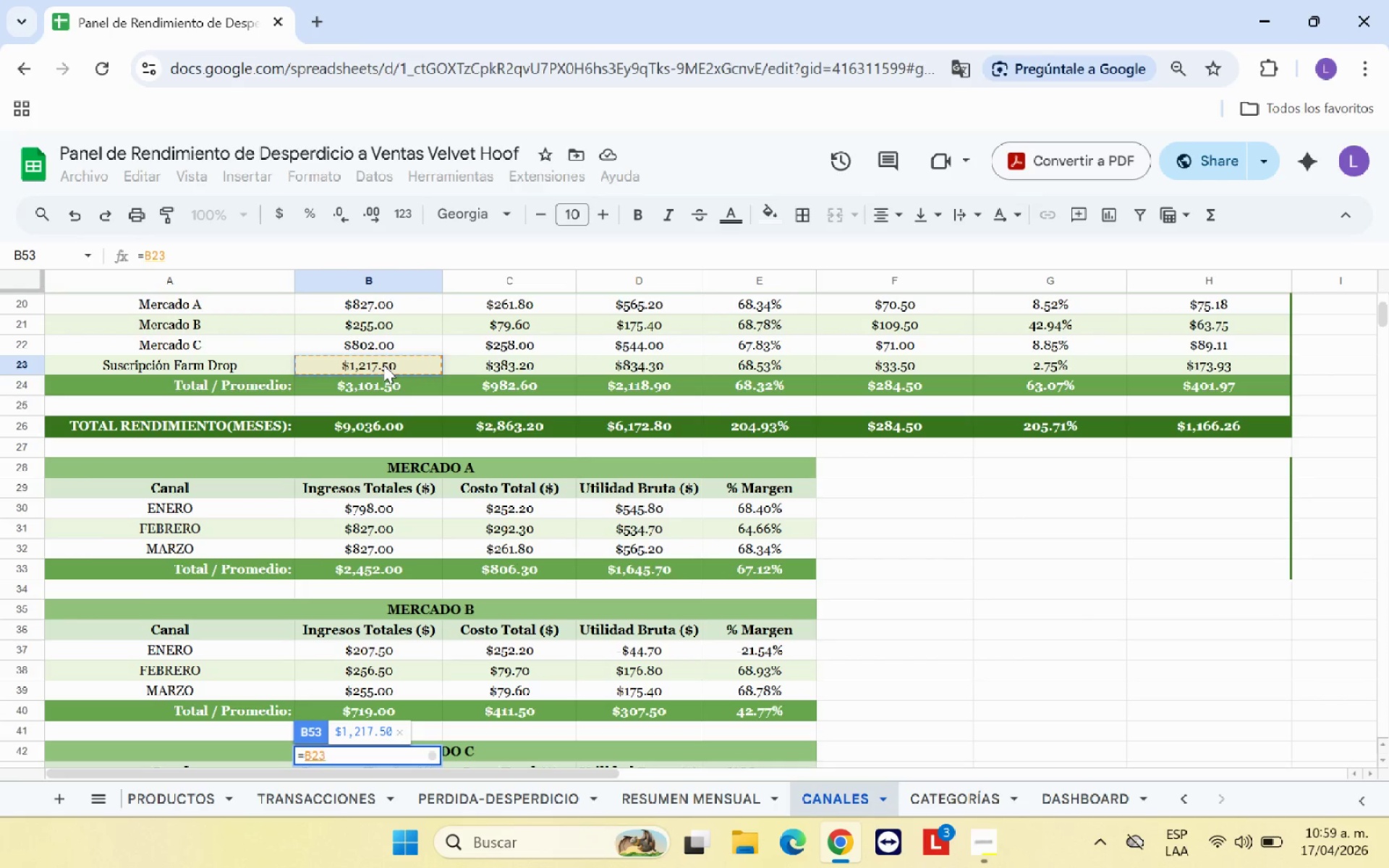 
key(Enter)
 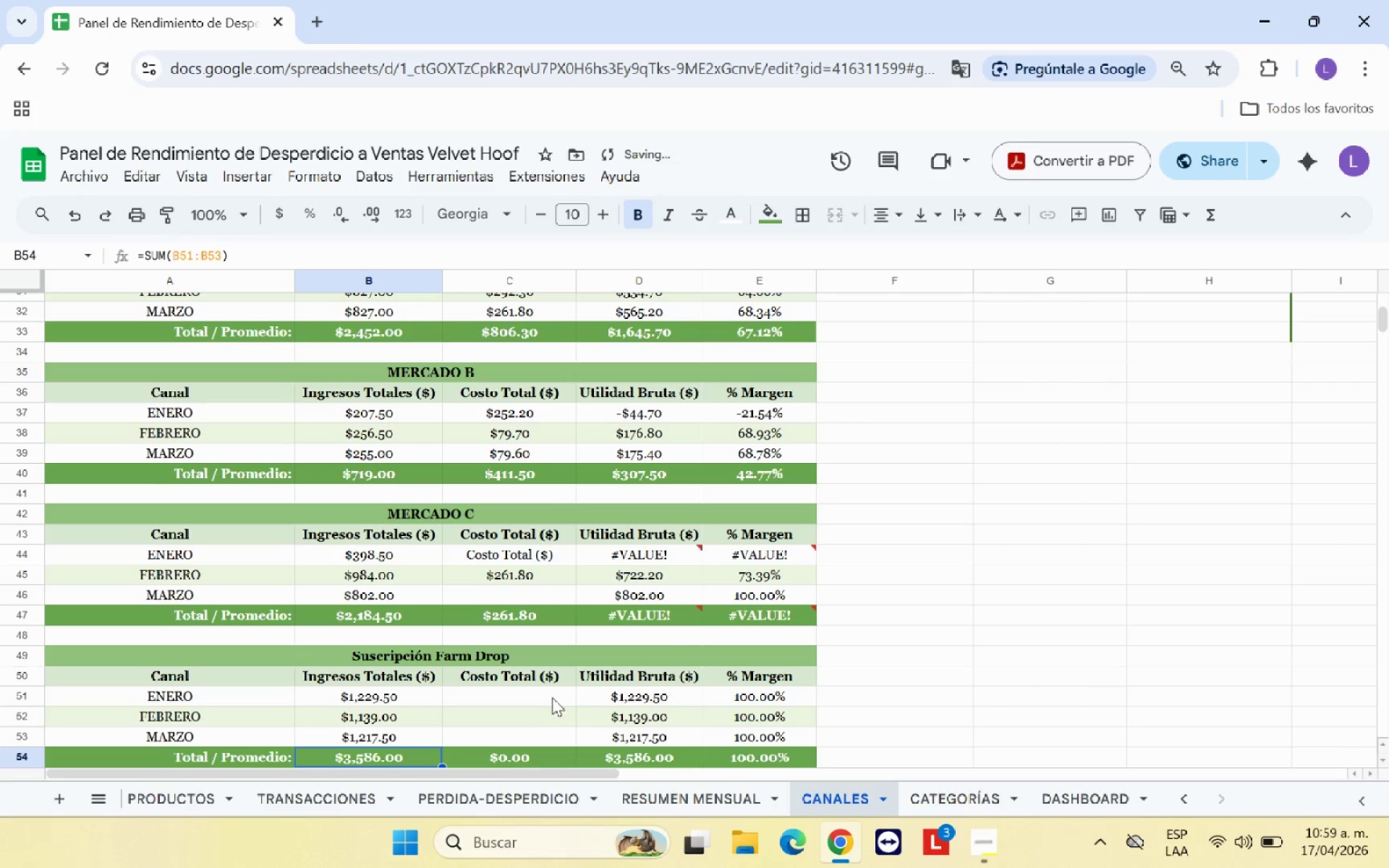 
left_click([515, 547])
 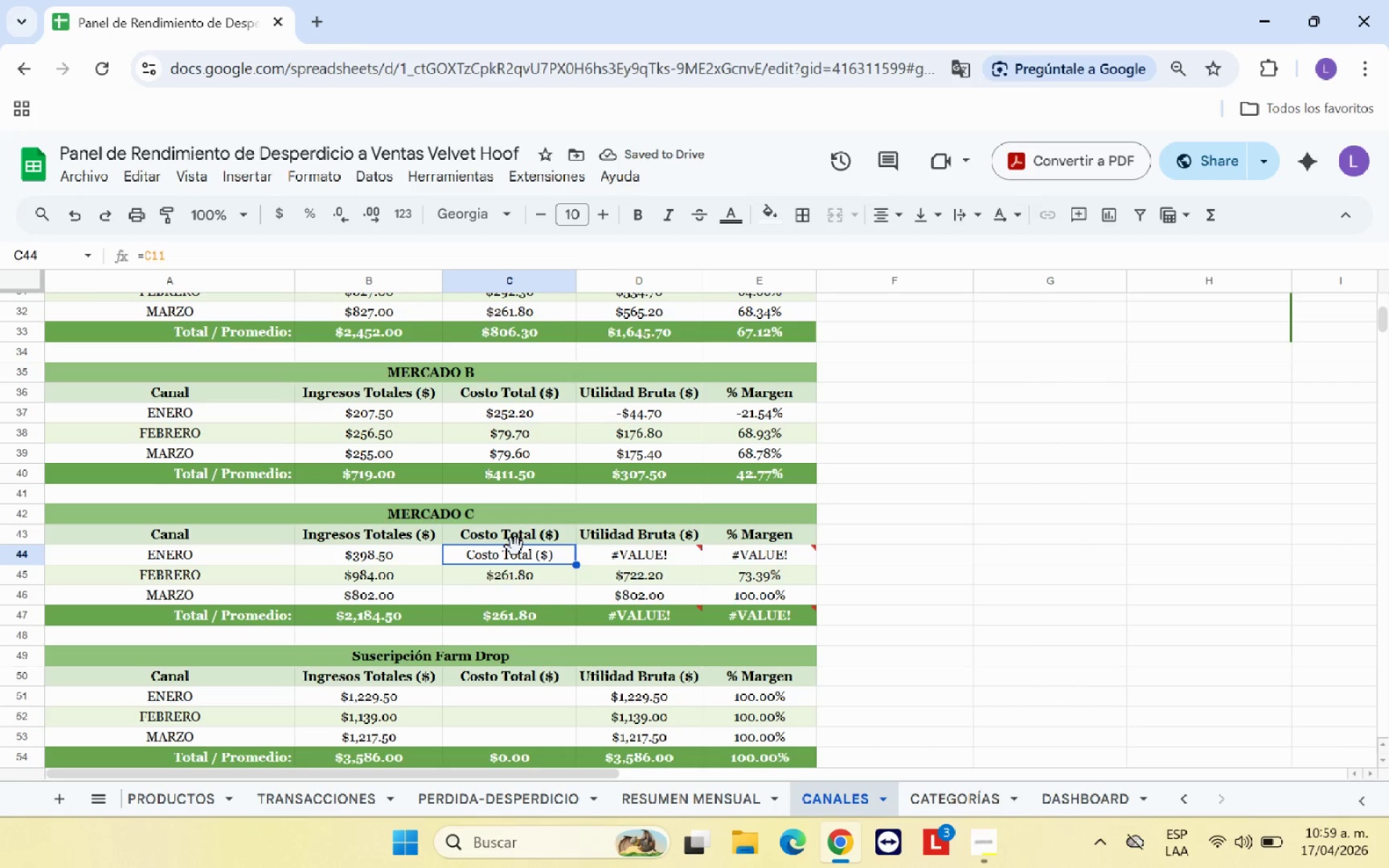 
key(Shift+0)
 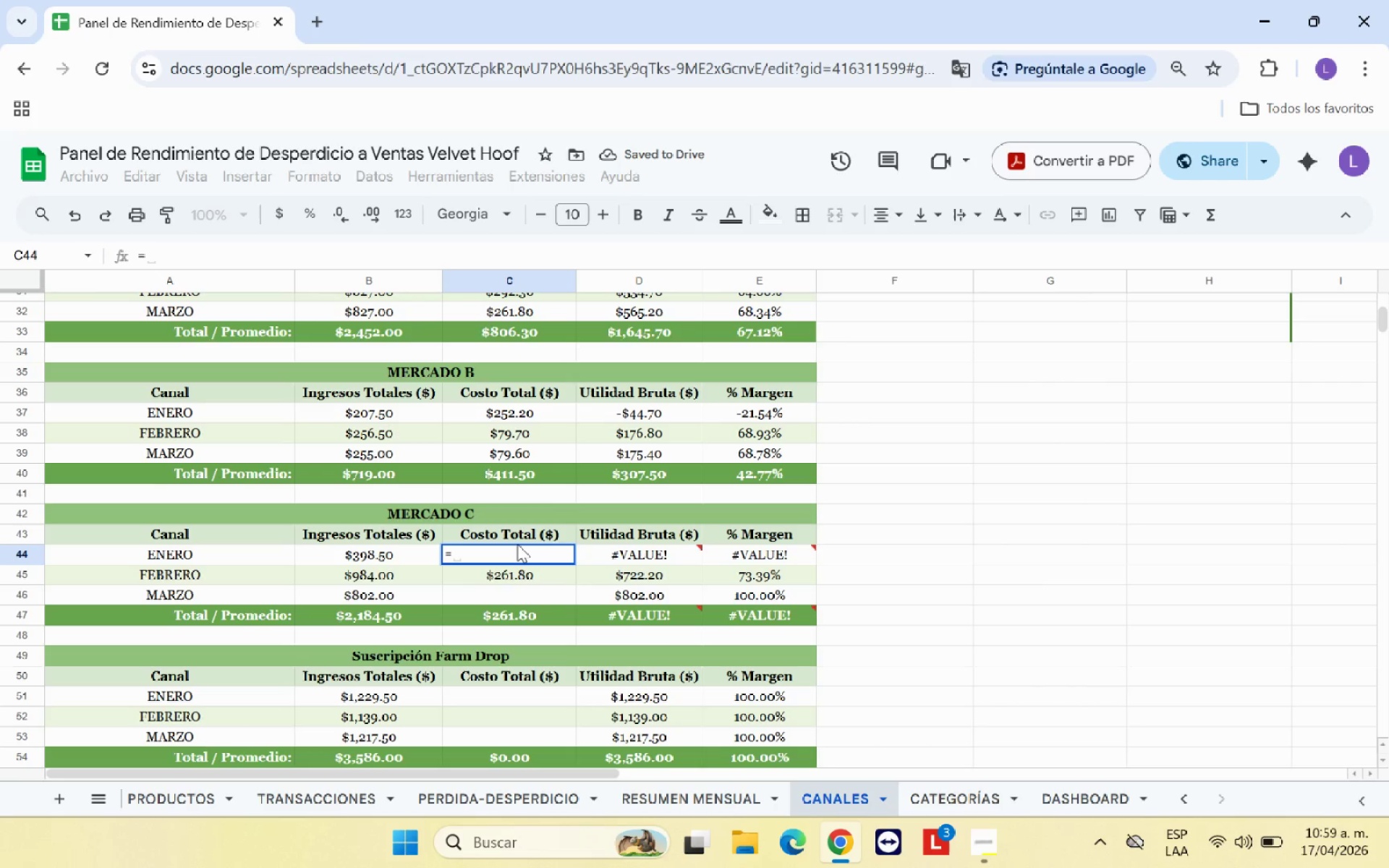 
scroll: coordinate [702, 467], scroll_direction: up, amount: 11.0
 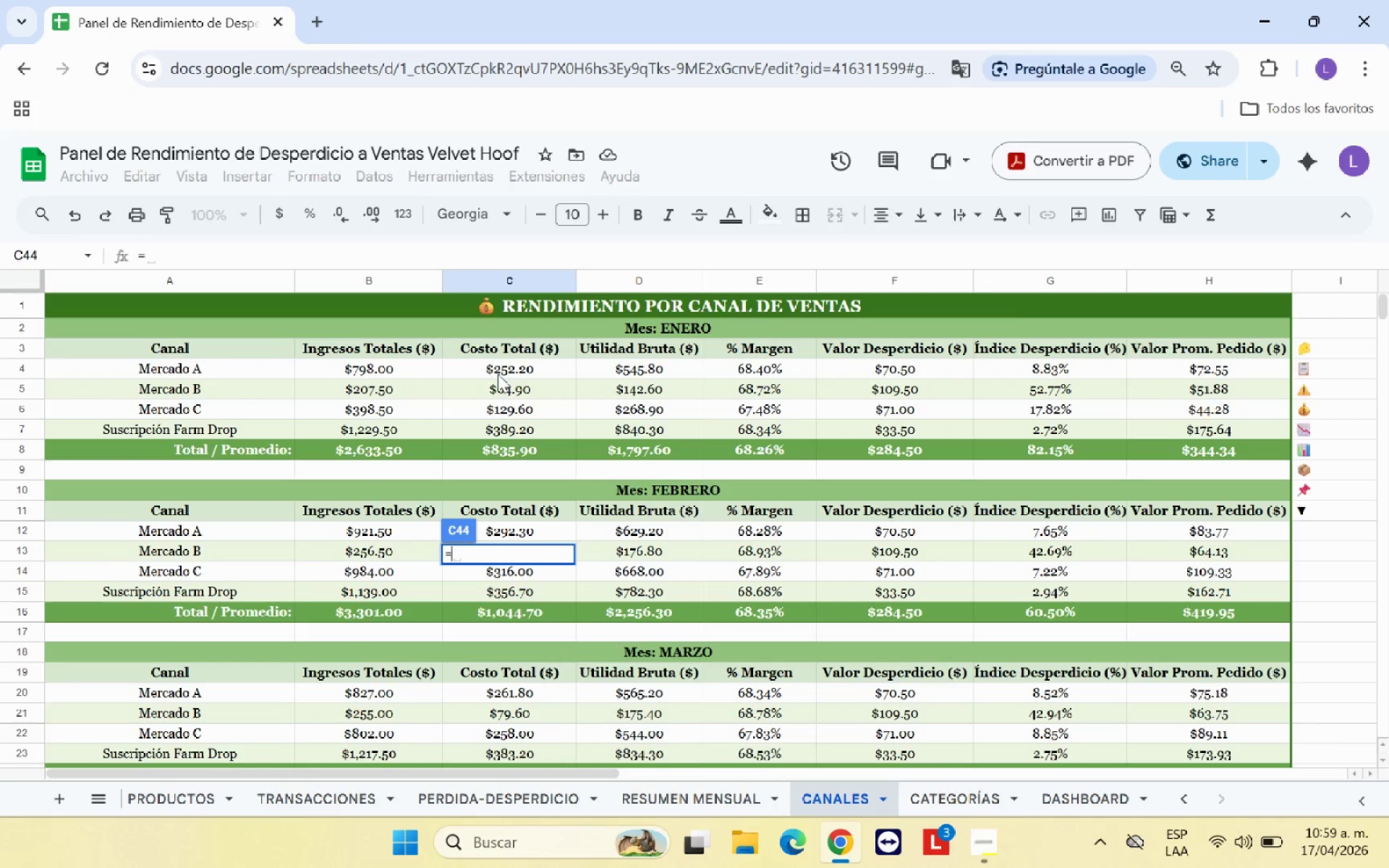 
left_click([530, 369])
 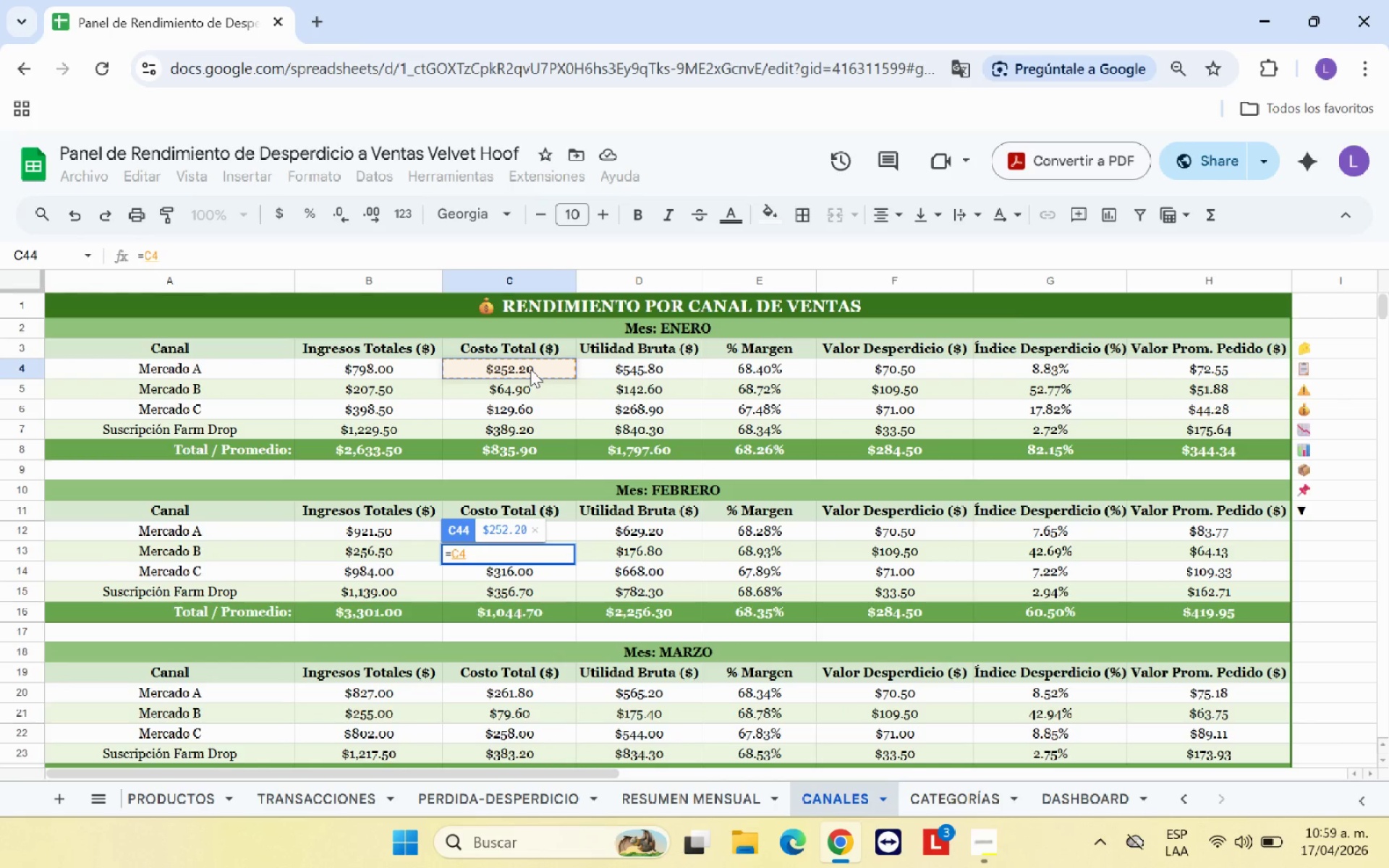 
hold_key(key=Enter, duration=0.39)
 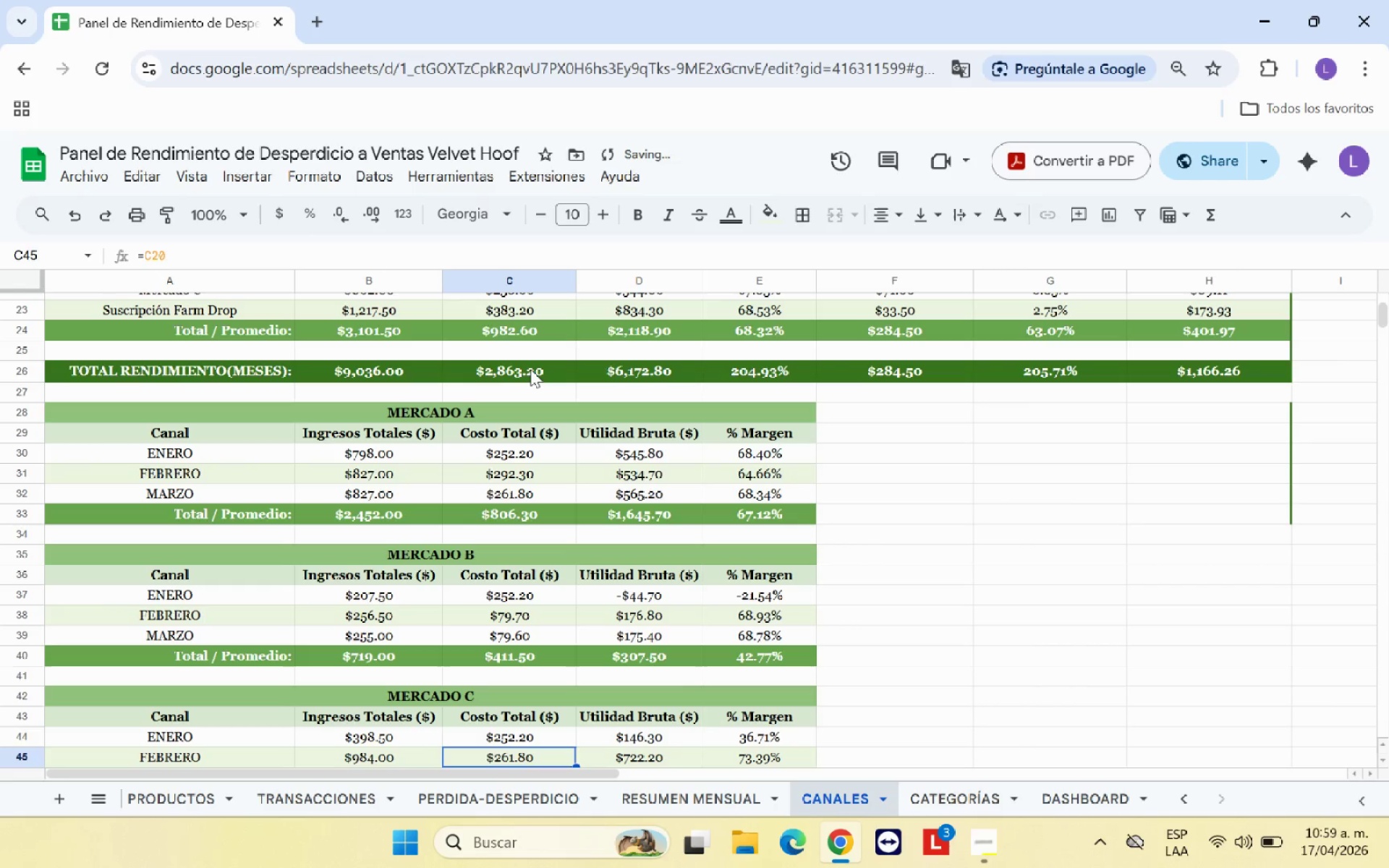 
key(ArrowUp)
 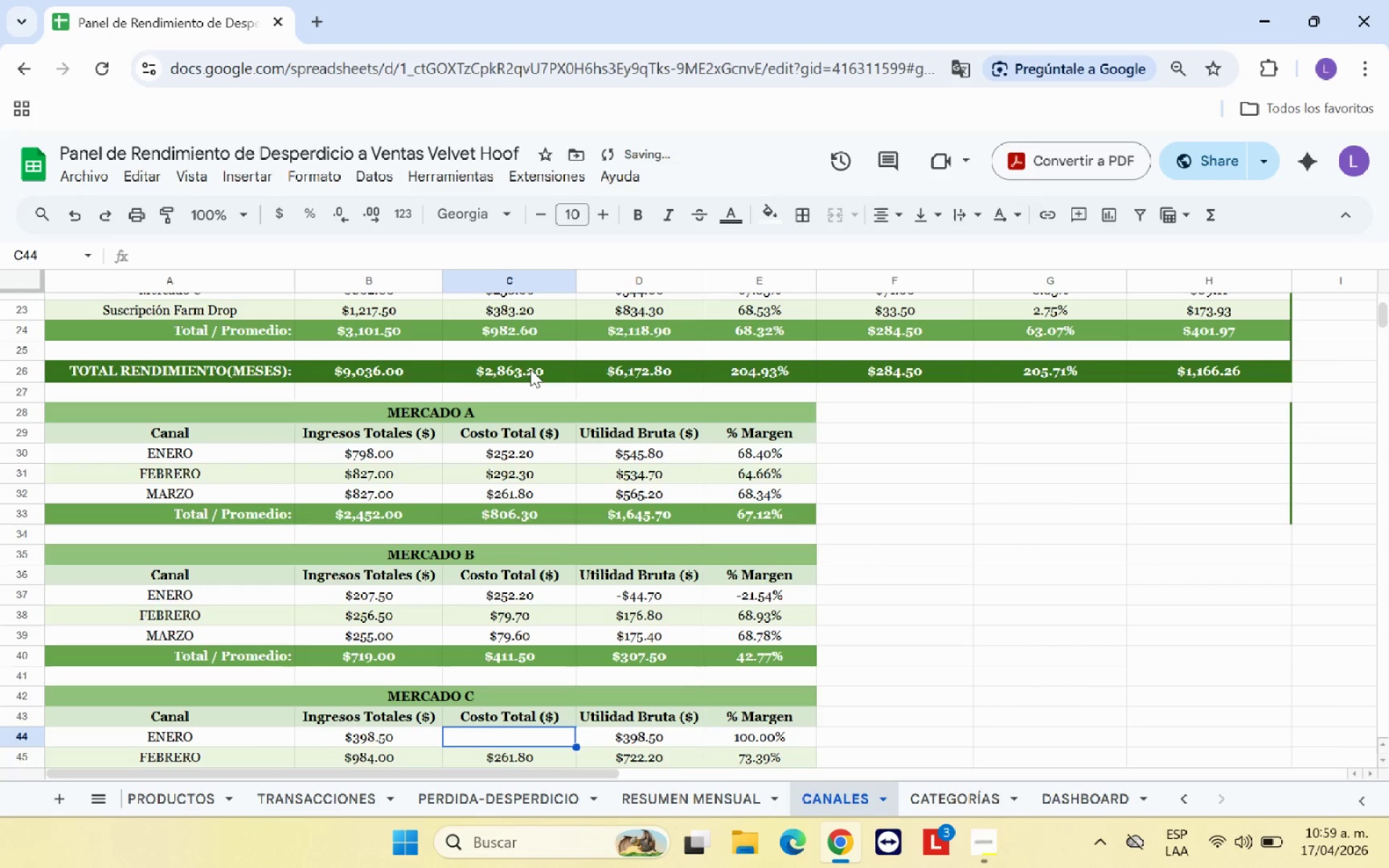 
key(Backspace)
 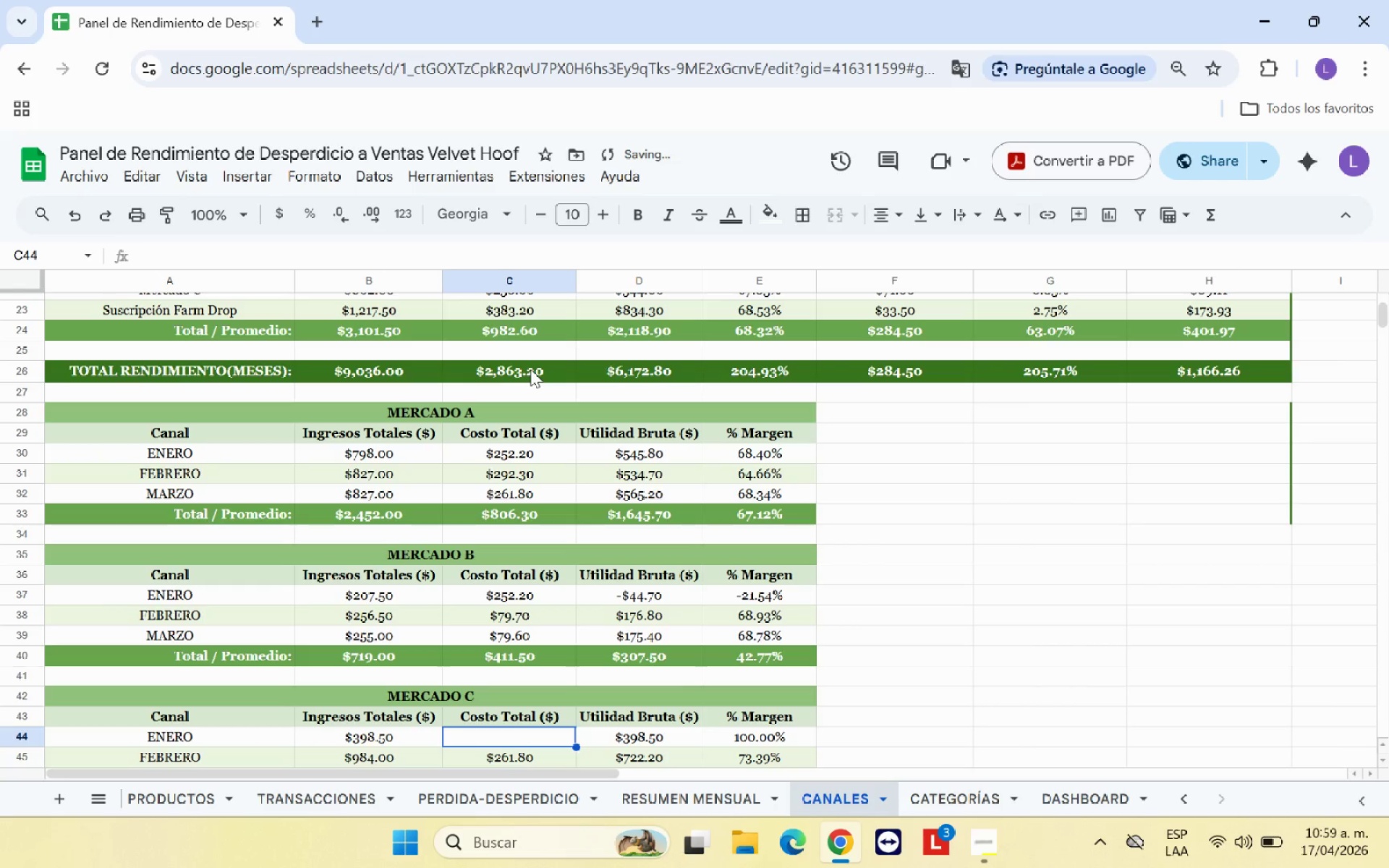 
key(Shift+0)
 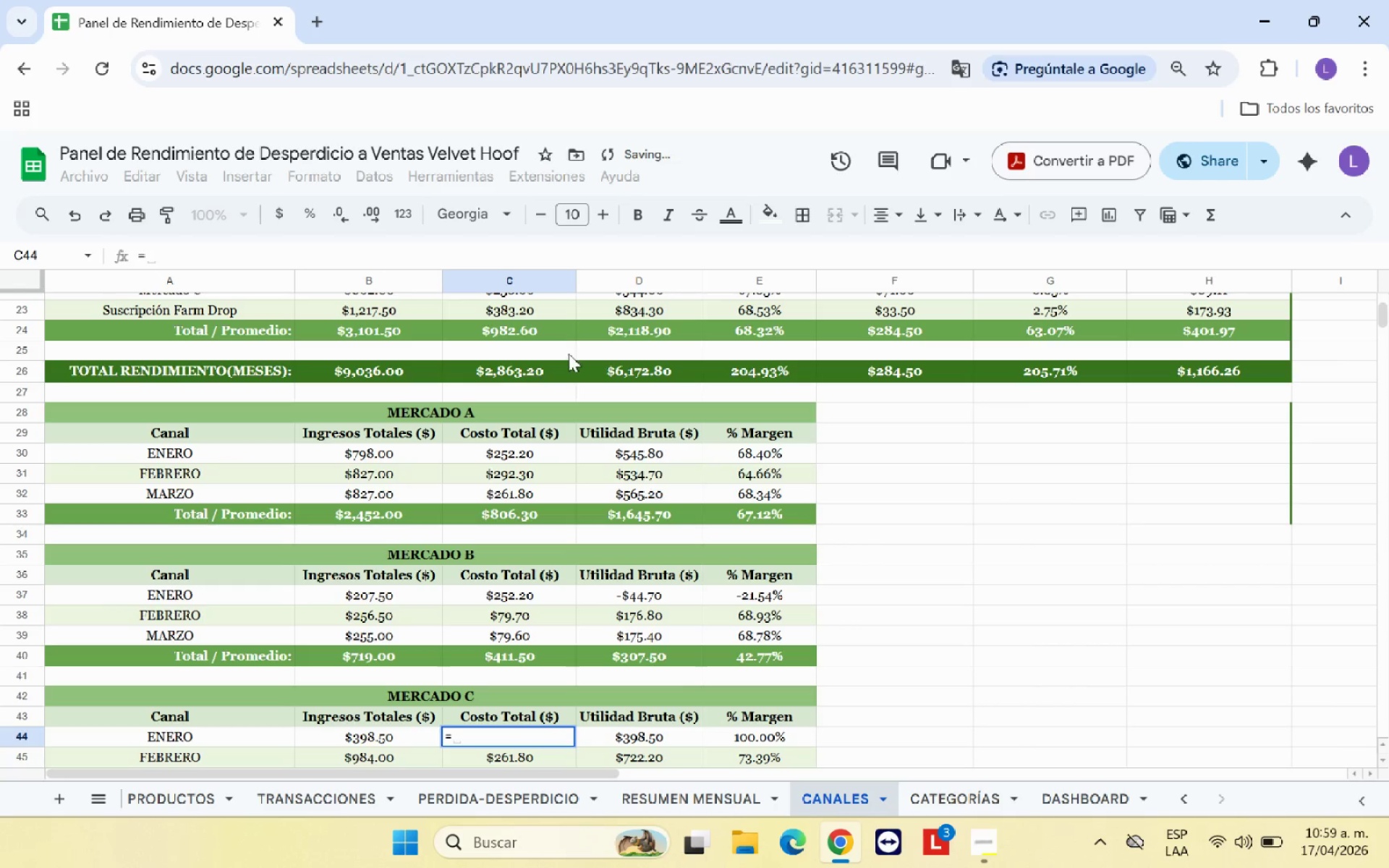 
scroll: coordinate [603, 465], scroll_direction: up, amount: 5.0
 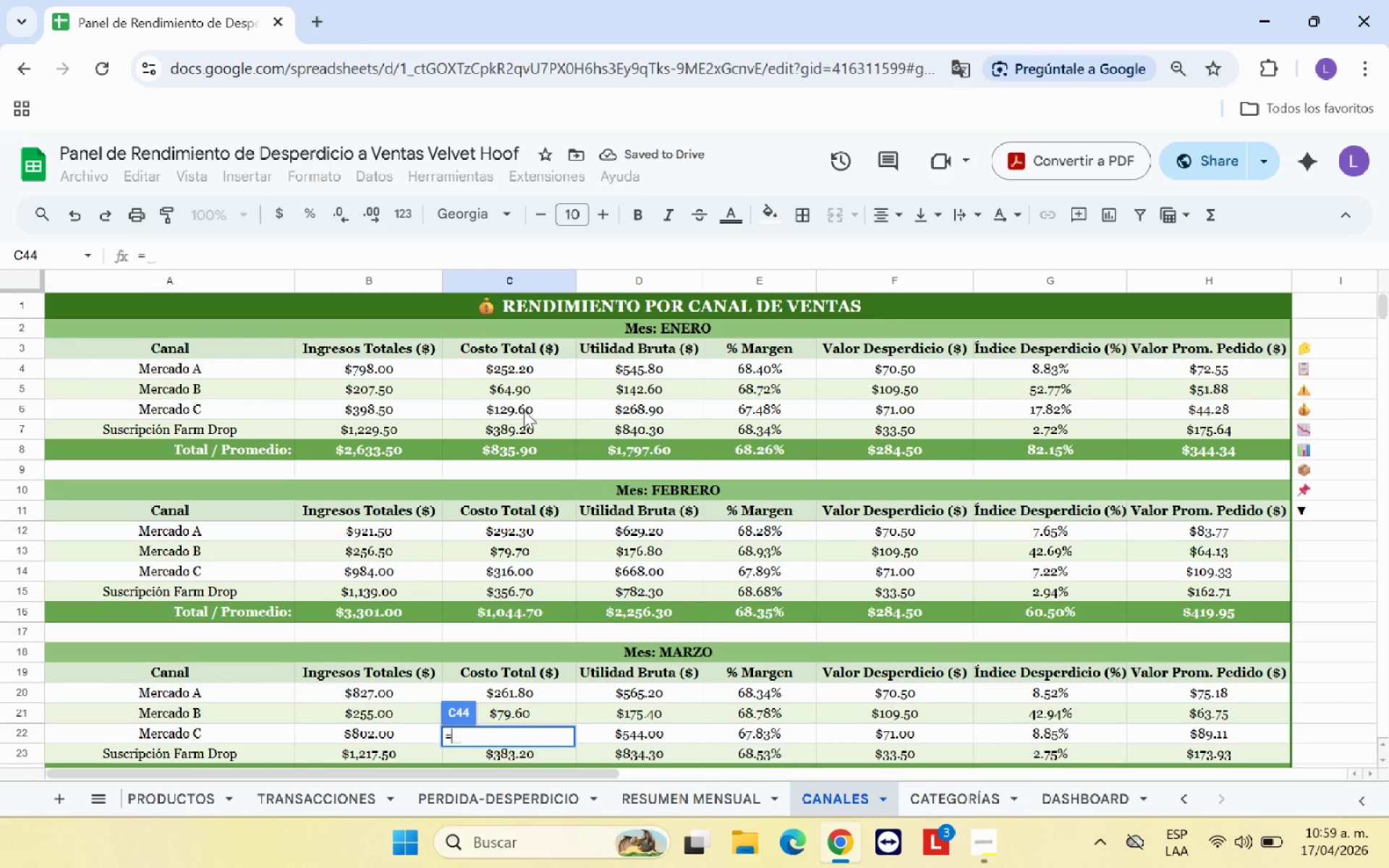 
left_click([524, 410])
 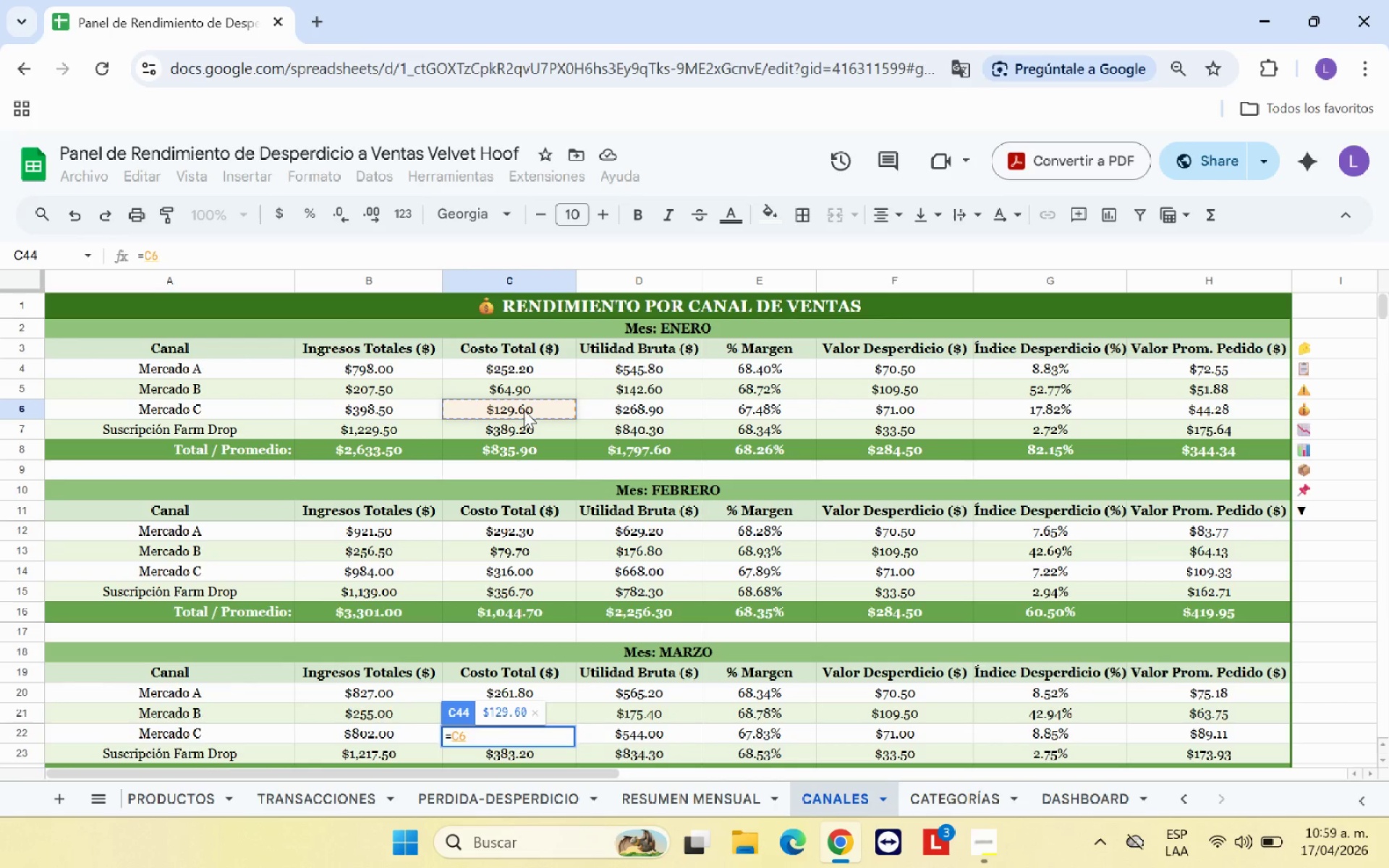 
key(Enter)
 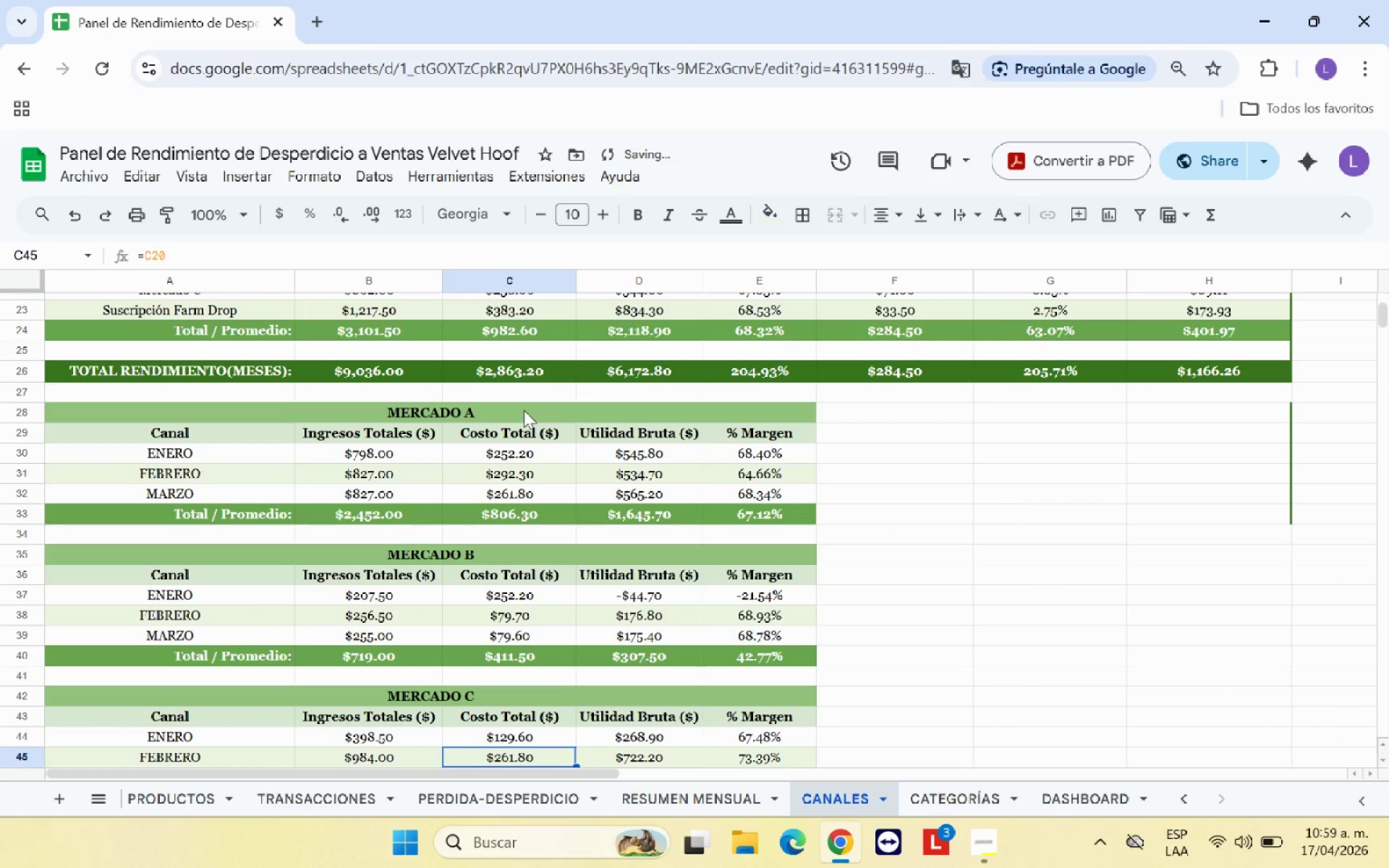 
key(Shift+0)
 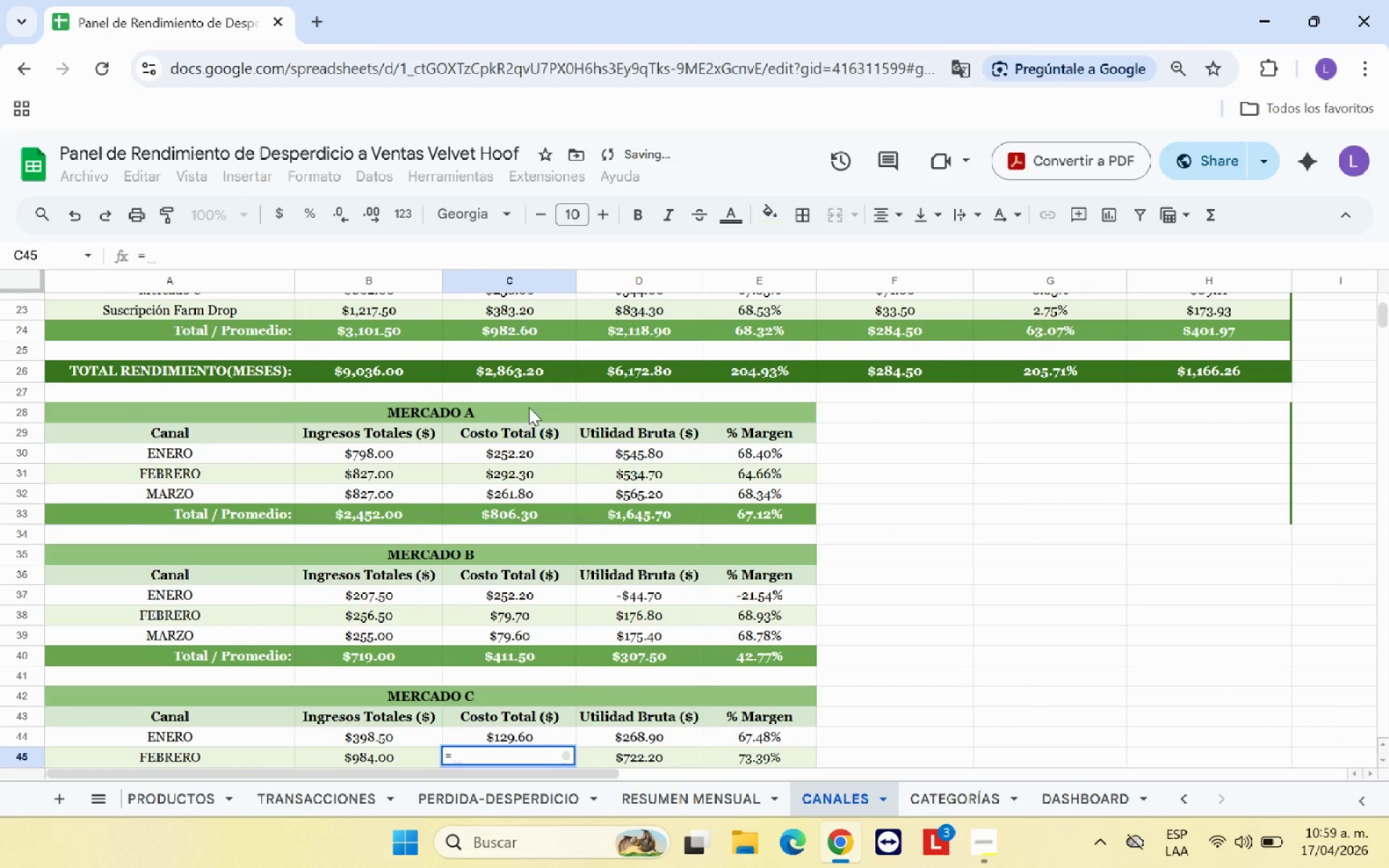 
scroll: coordinate [529, 407], scroll_direction: up, amount: 4.0
 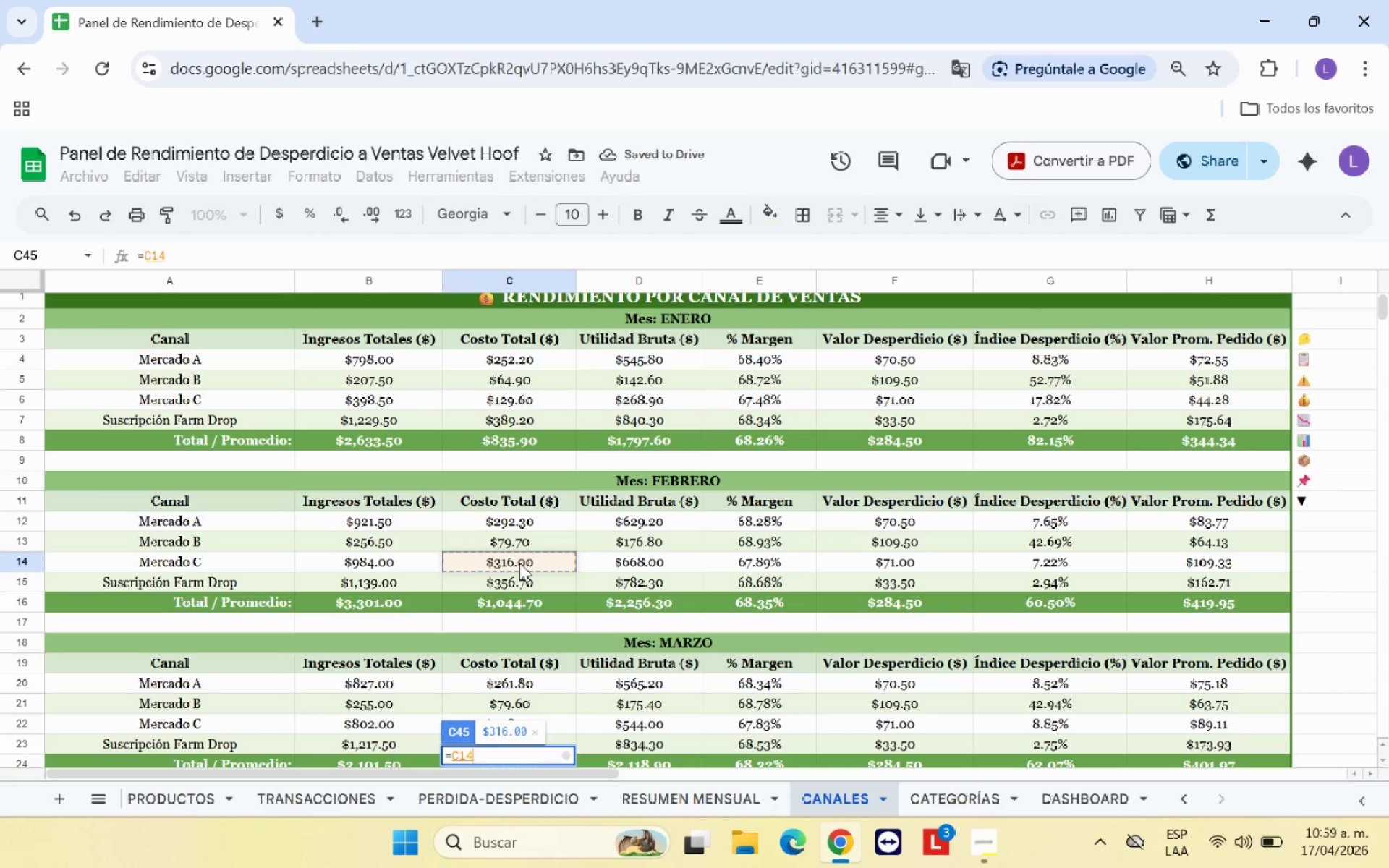 
key(Enter)
 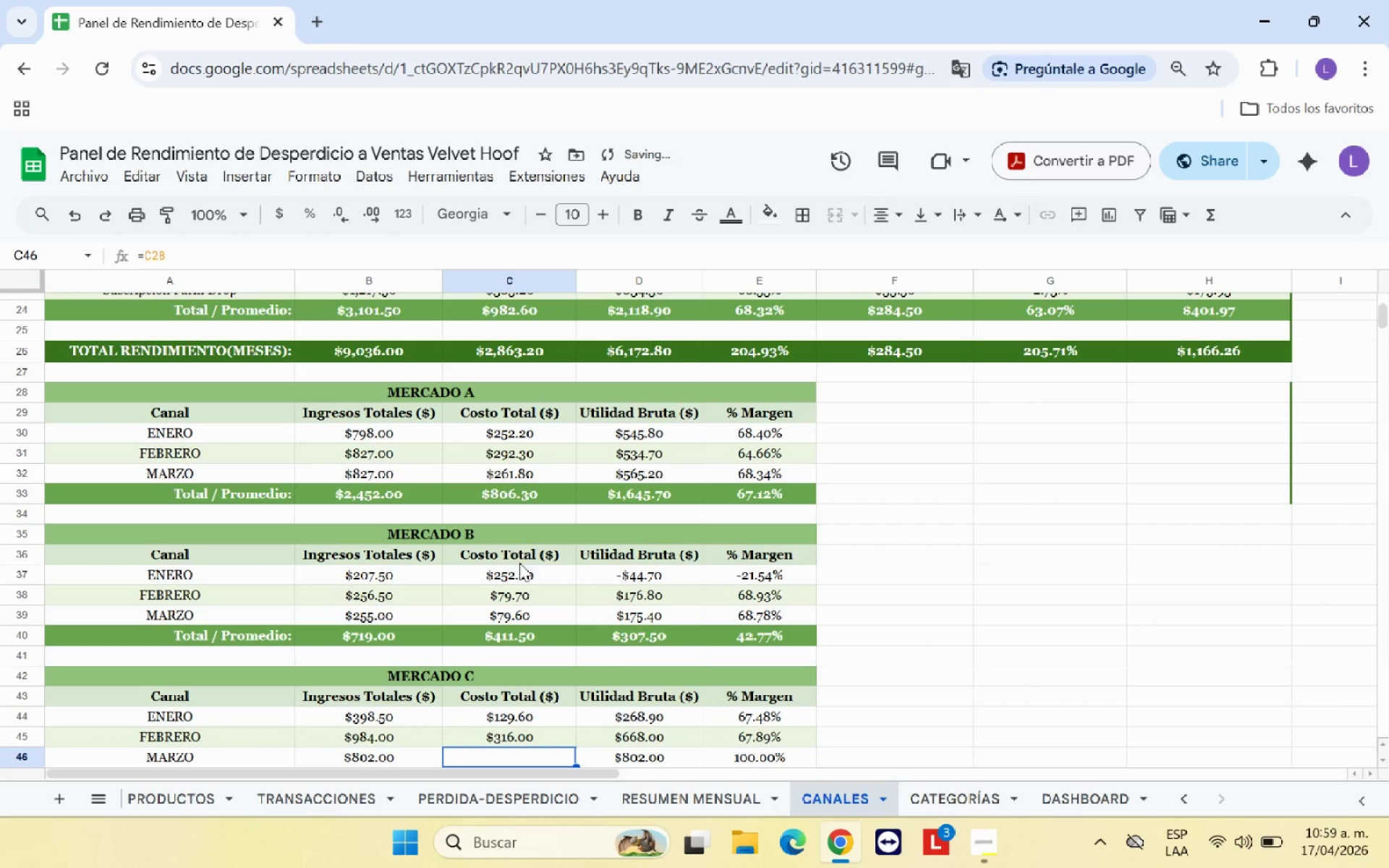 
key(Shift+0)
 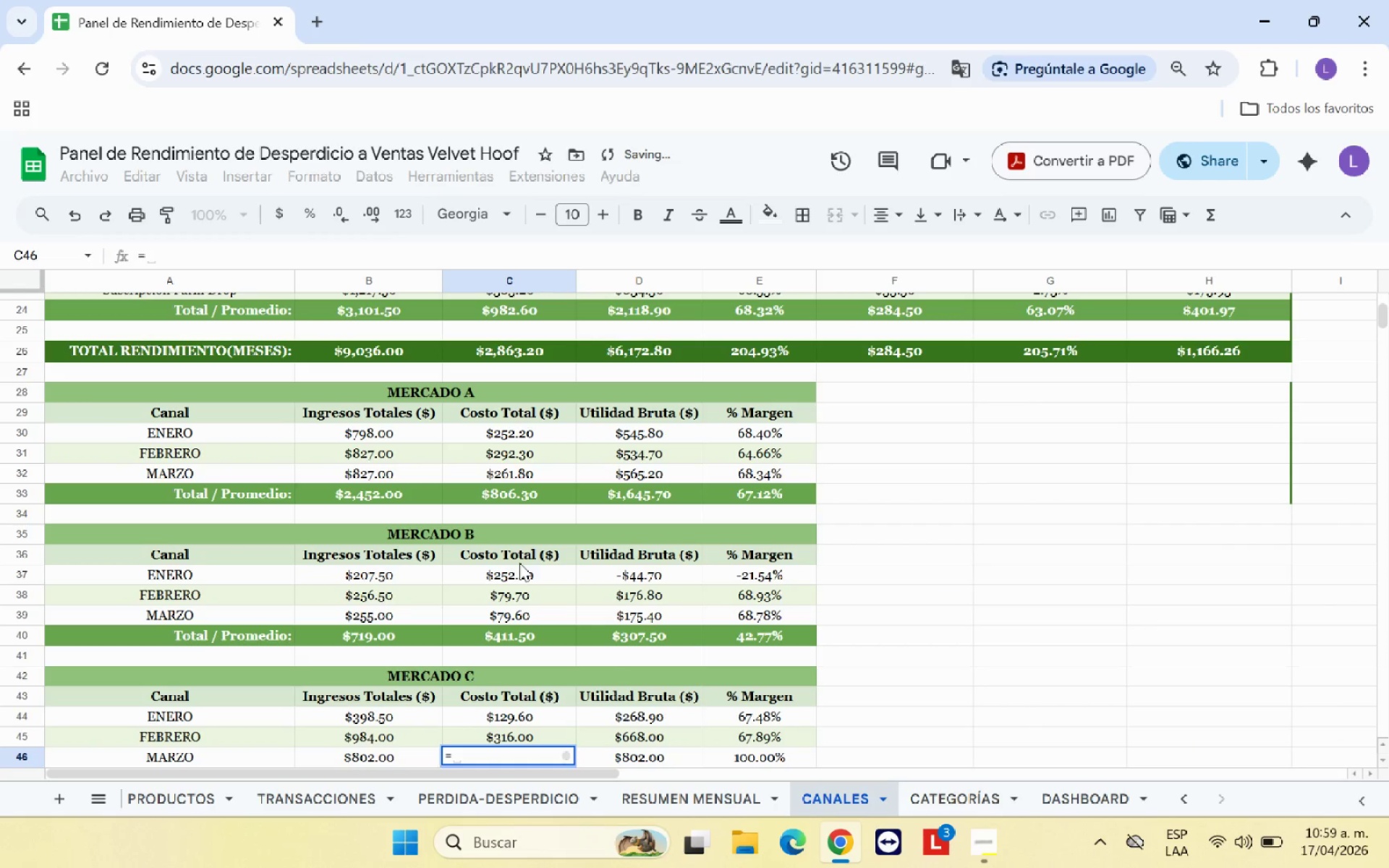 
scroll: coordinate [519, 563], scroll_direction: up, amount: 2.0
 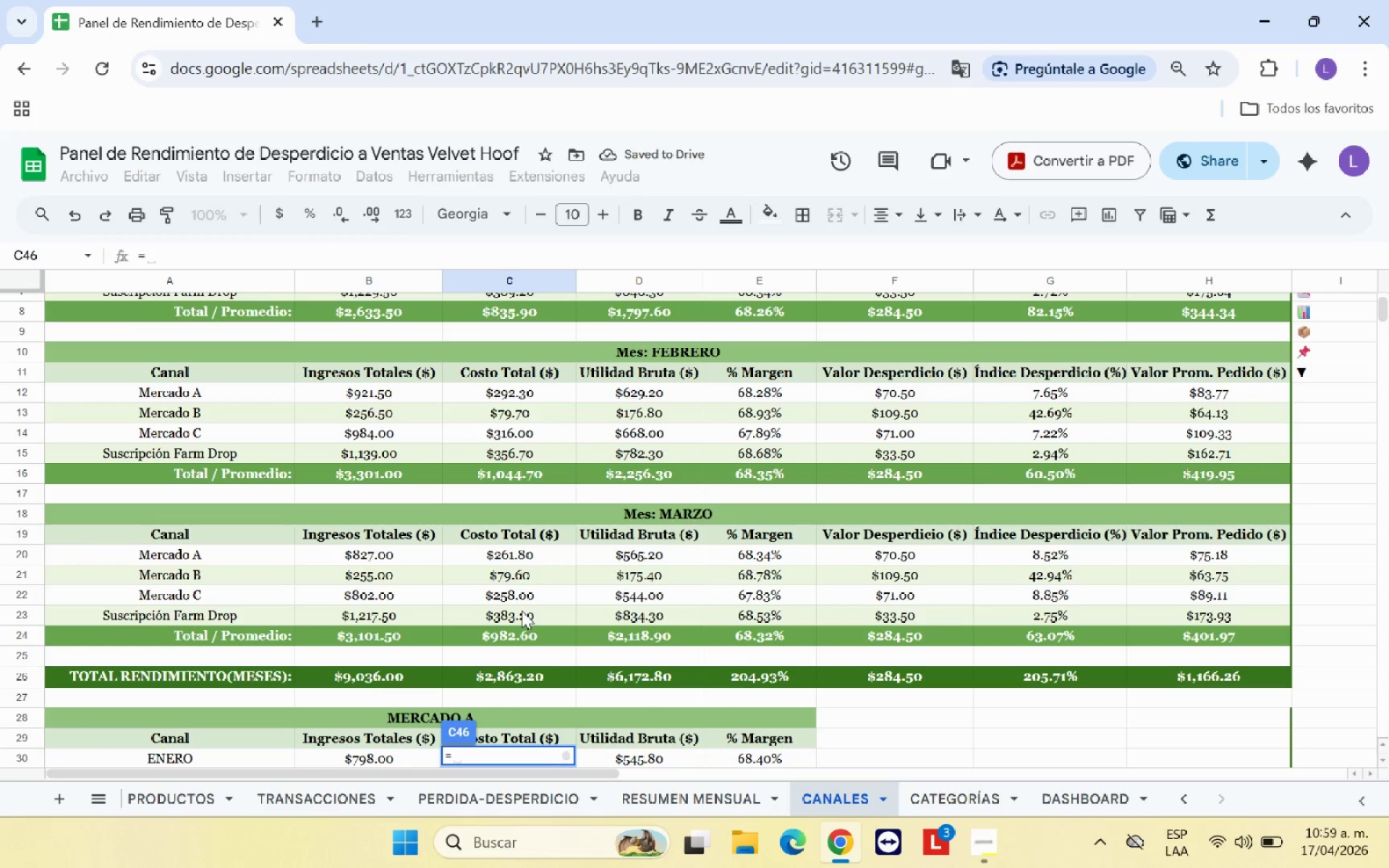 
left_click([525, 592])
 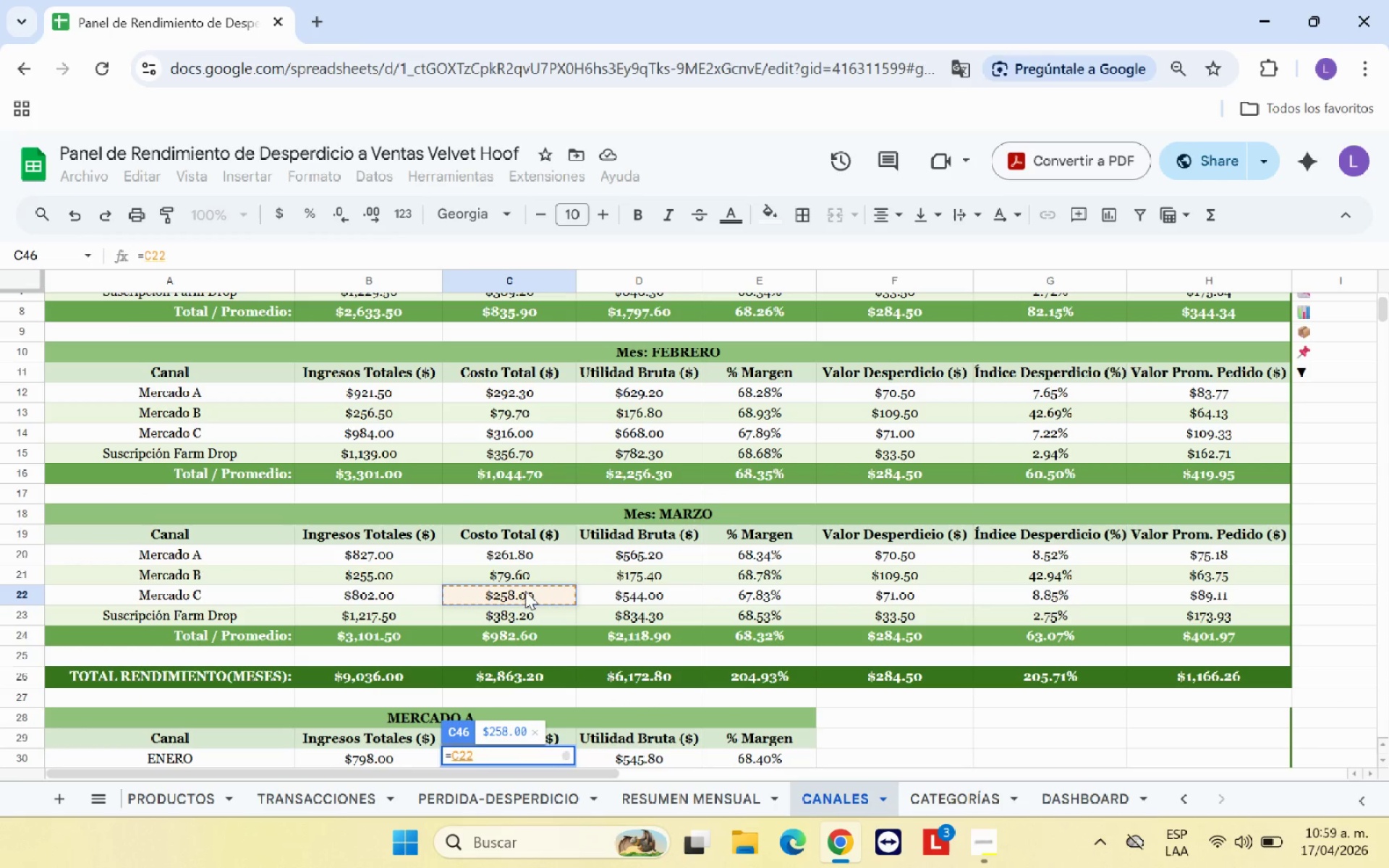 
key(Enter)
 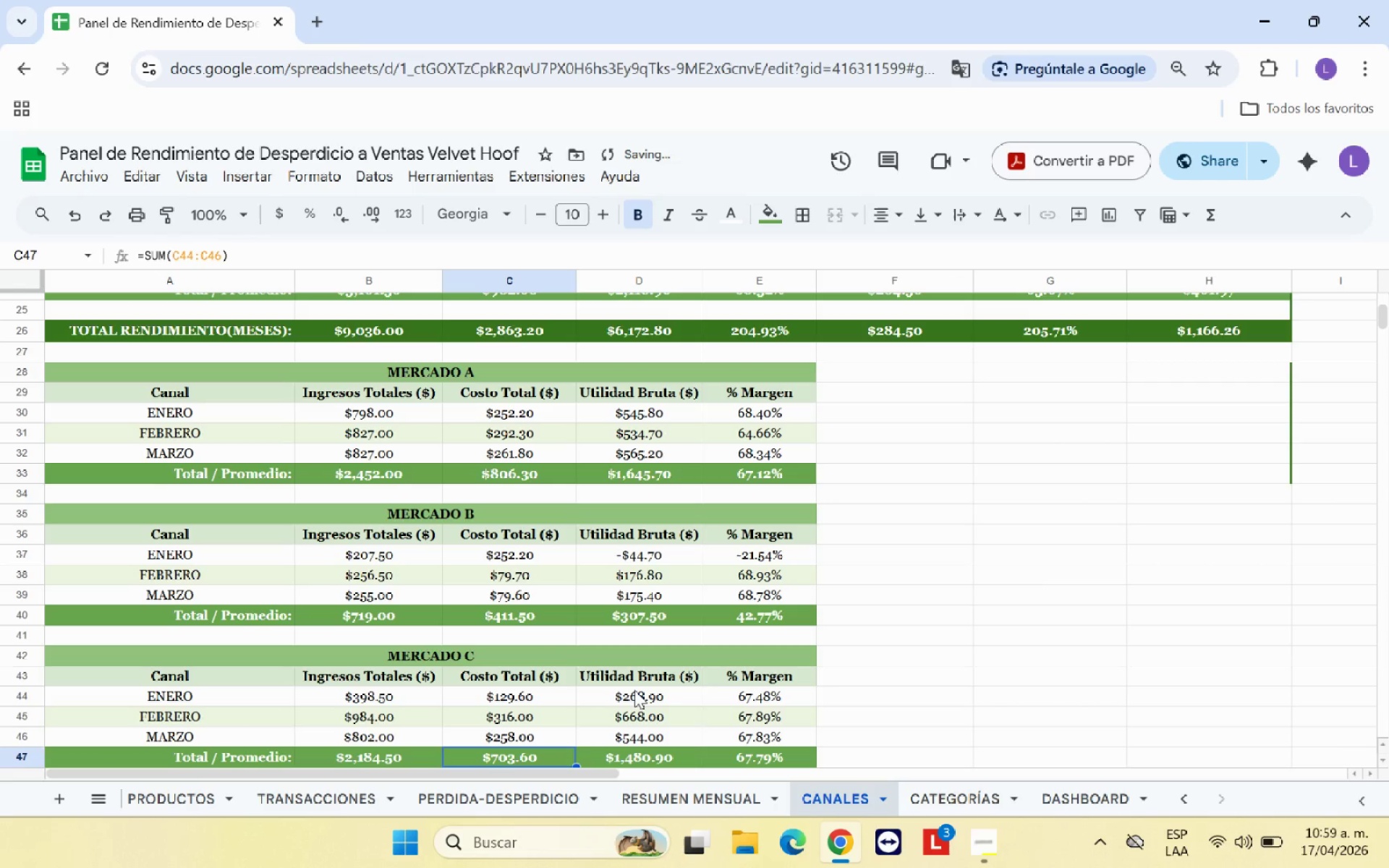 
left_click([634, 690])
 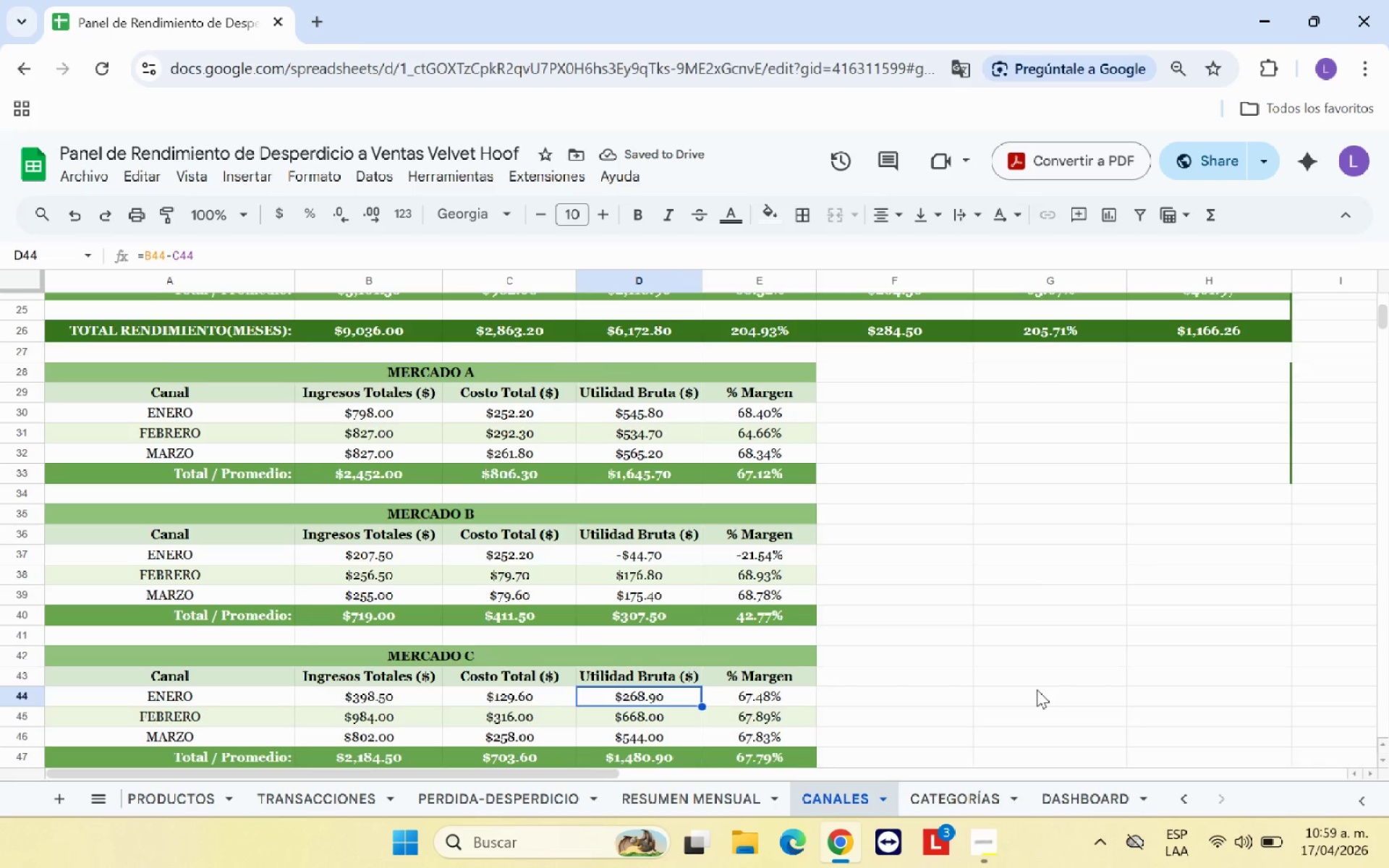 
scroll: coordinate [646, 697], scroll_direction: down, amount: 2.0
 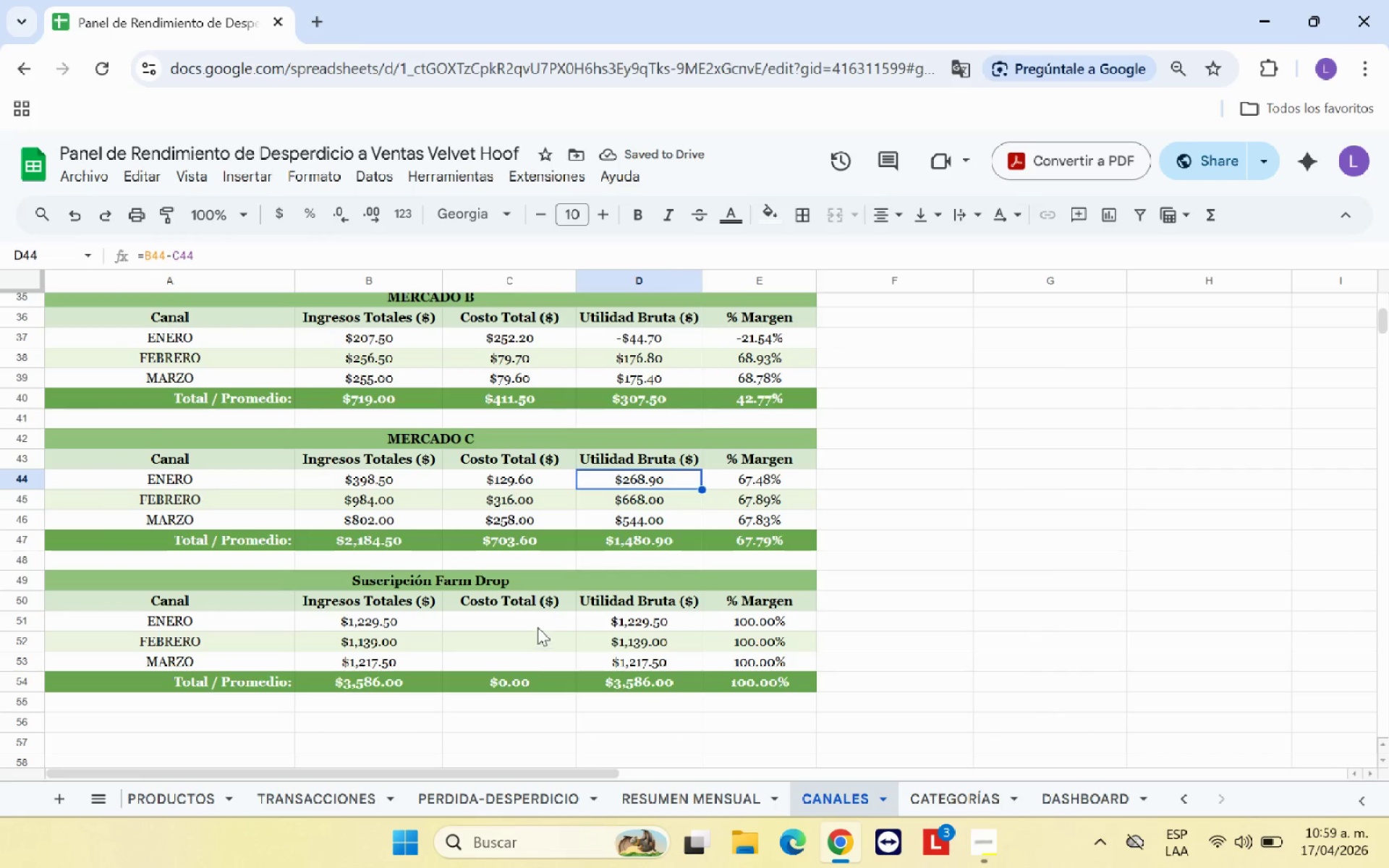 
left_click([538, 626])
 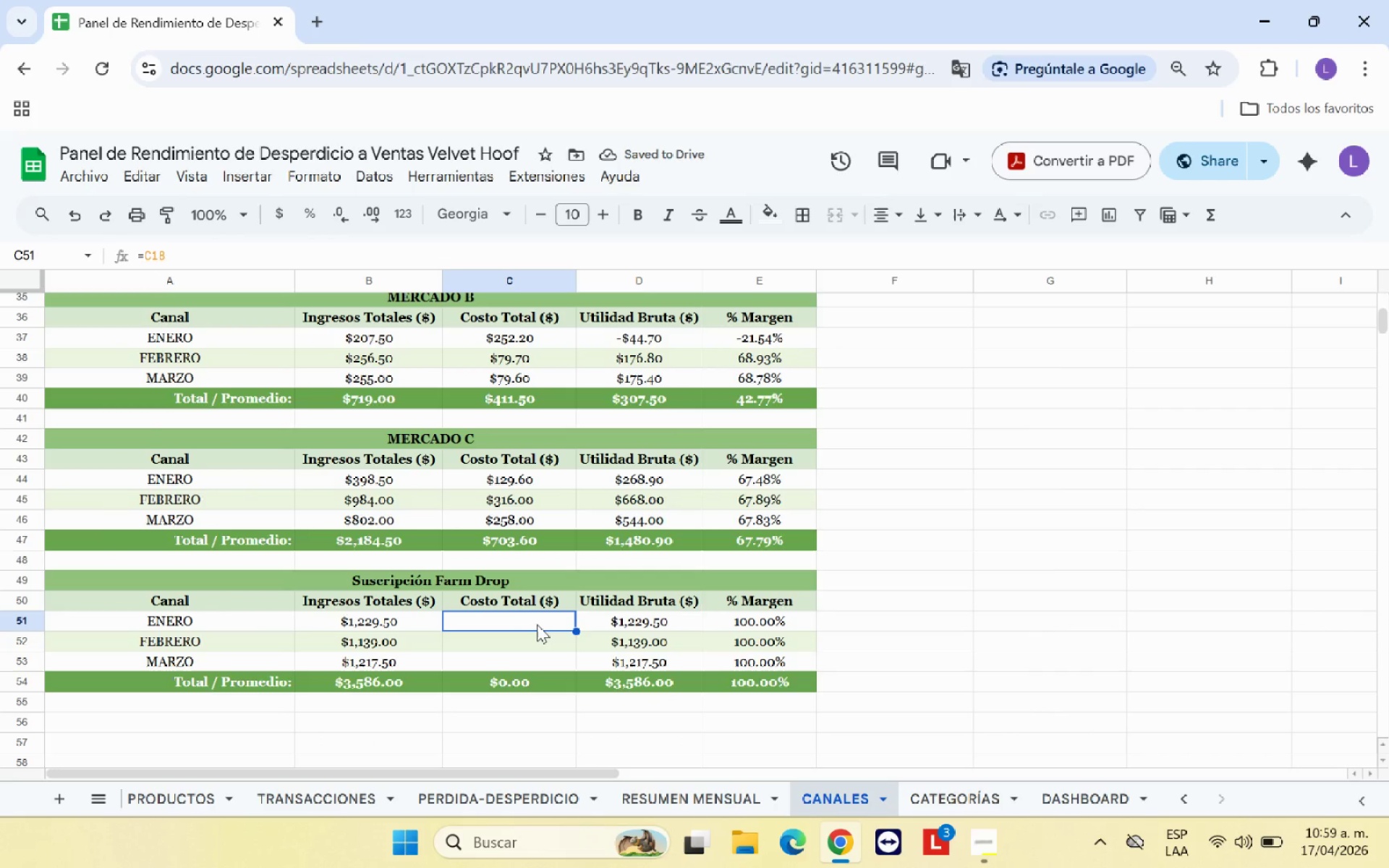 
key(Shift+0)
 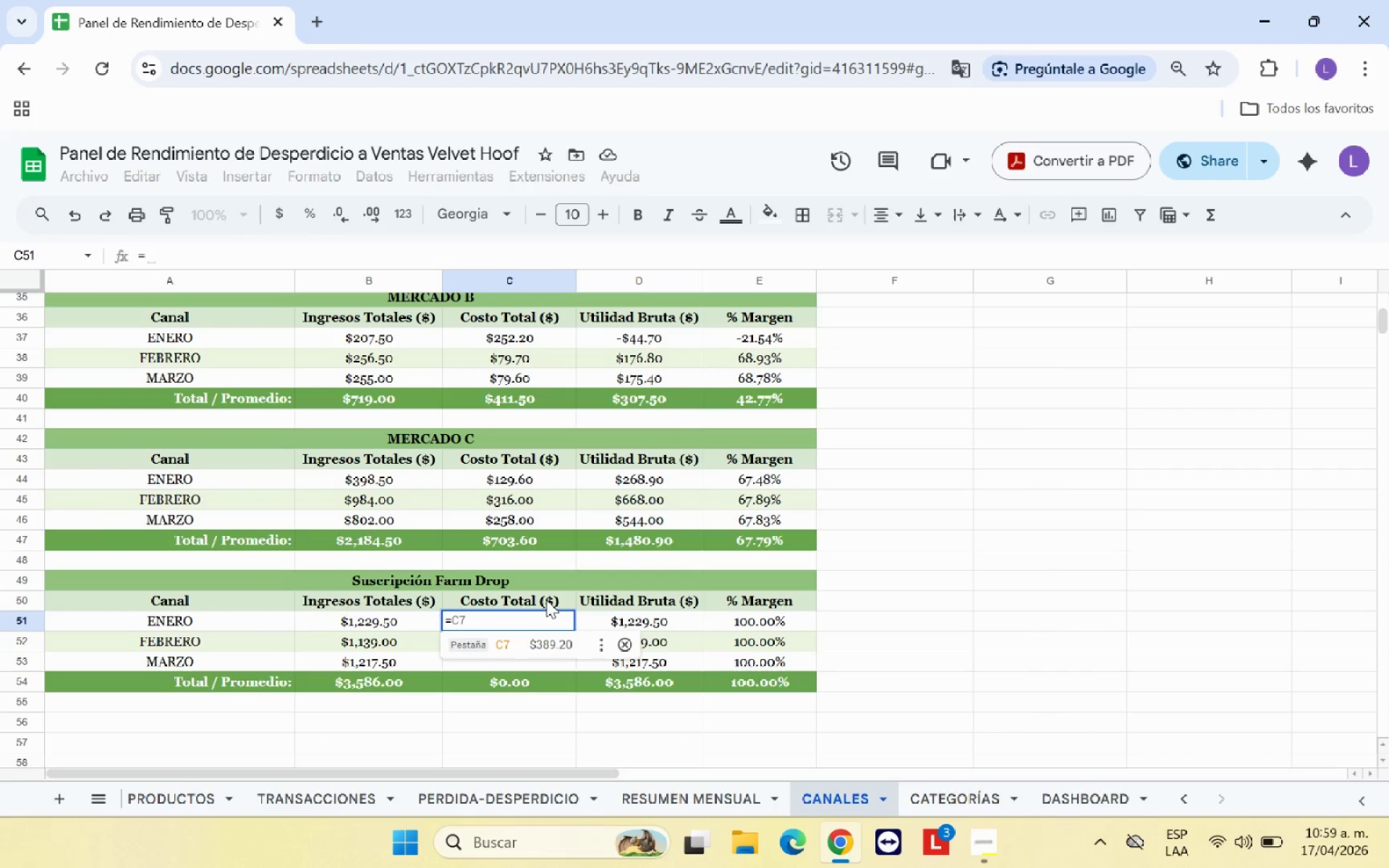 
scroll: coordinate [740, 344], scroll_direction: up, amount: 6.0
 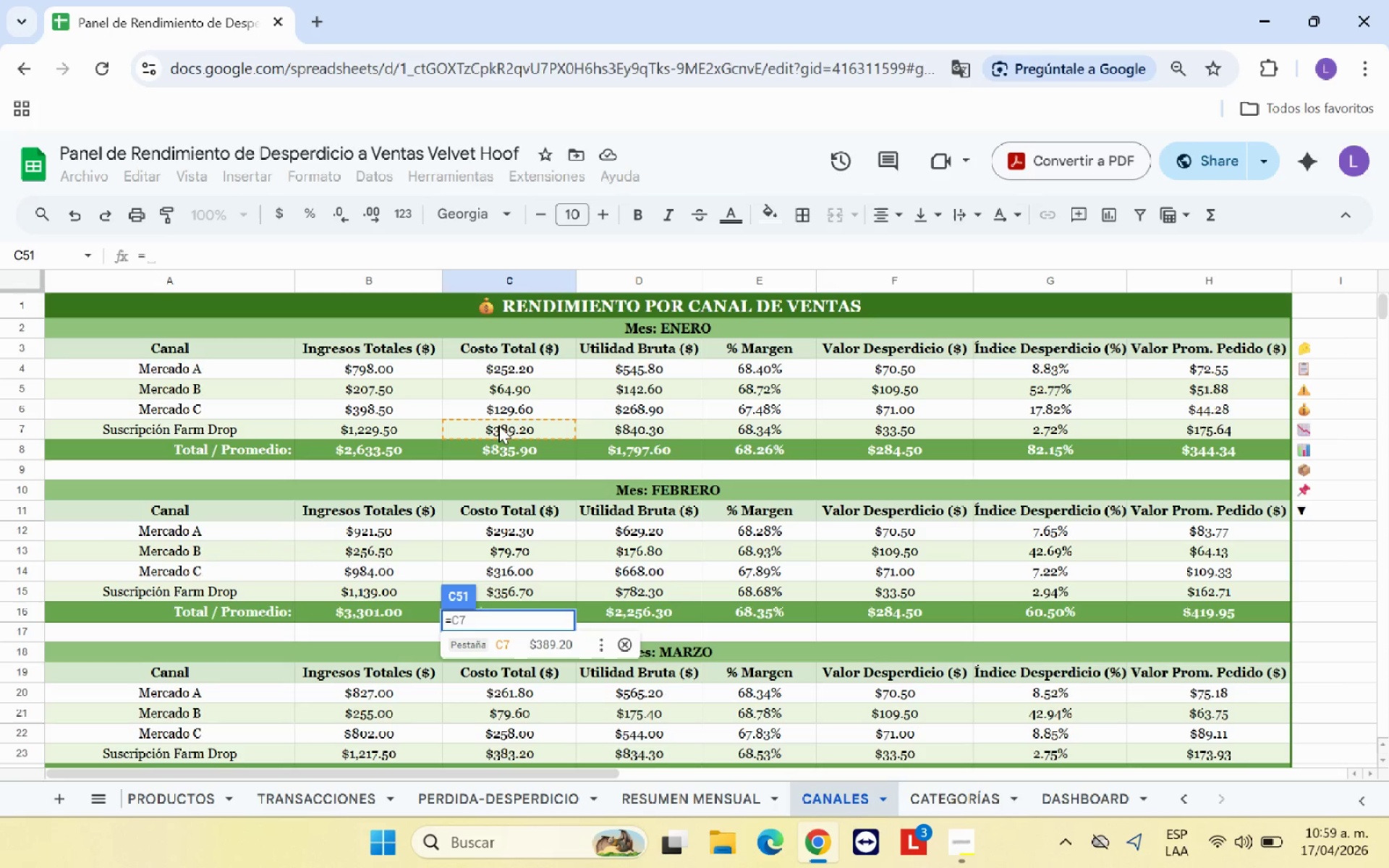 
left_click([535, 430])
 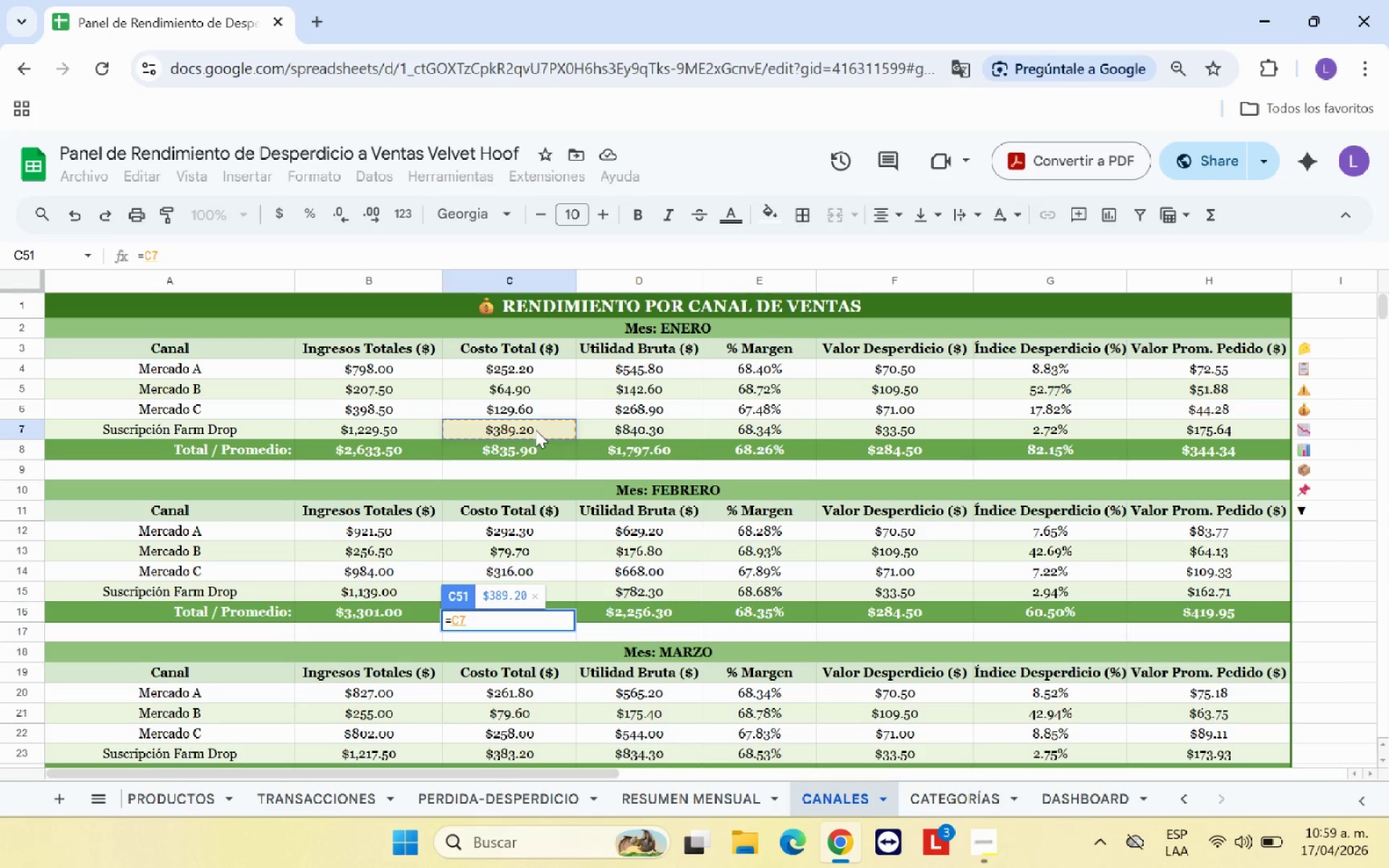 
key(Enter)
 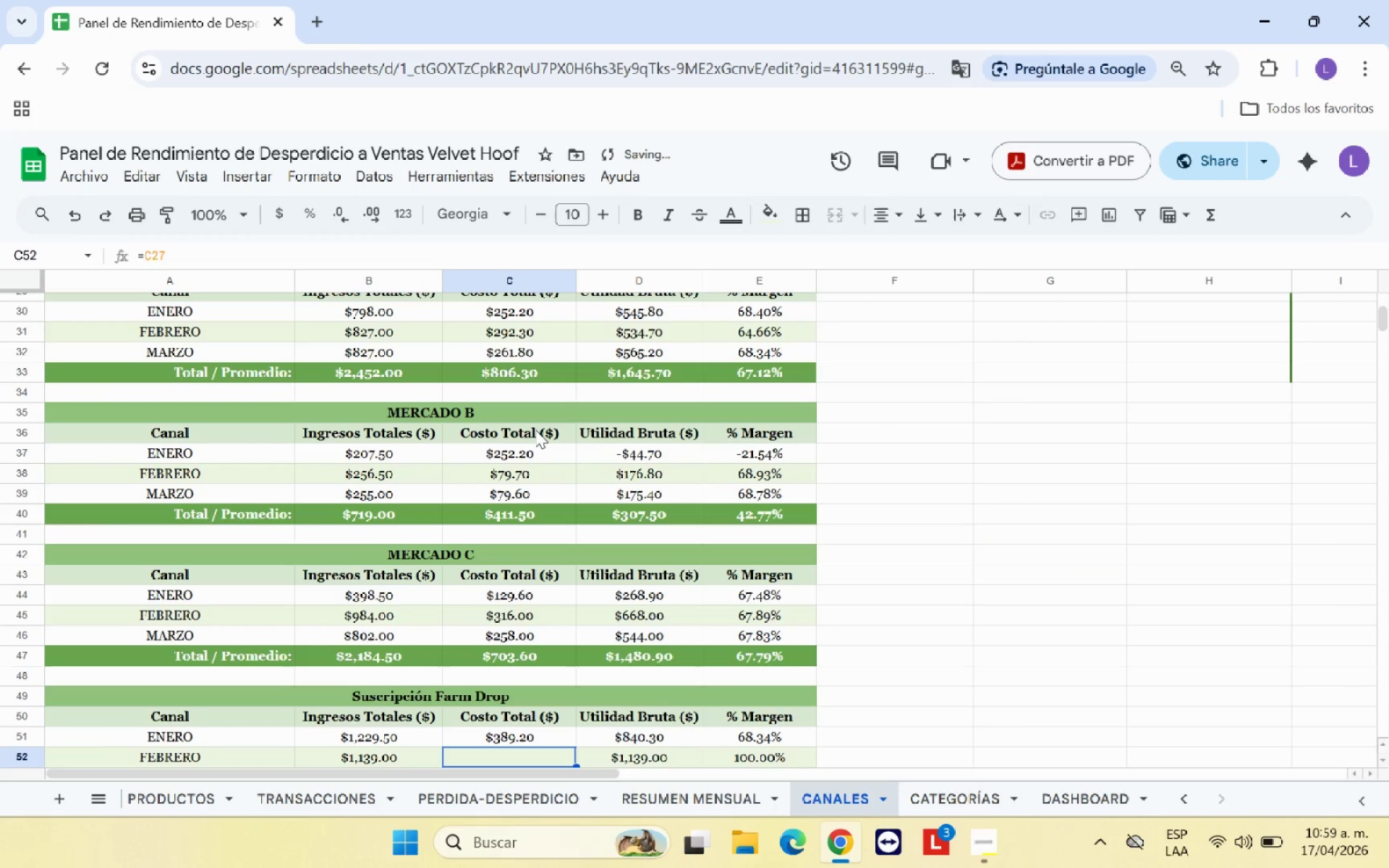 
key(Shift+0)
 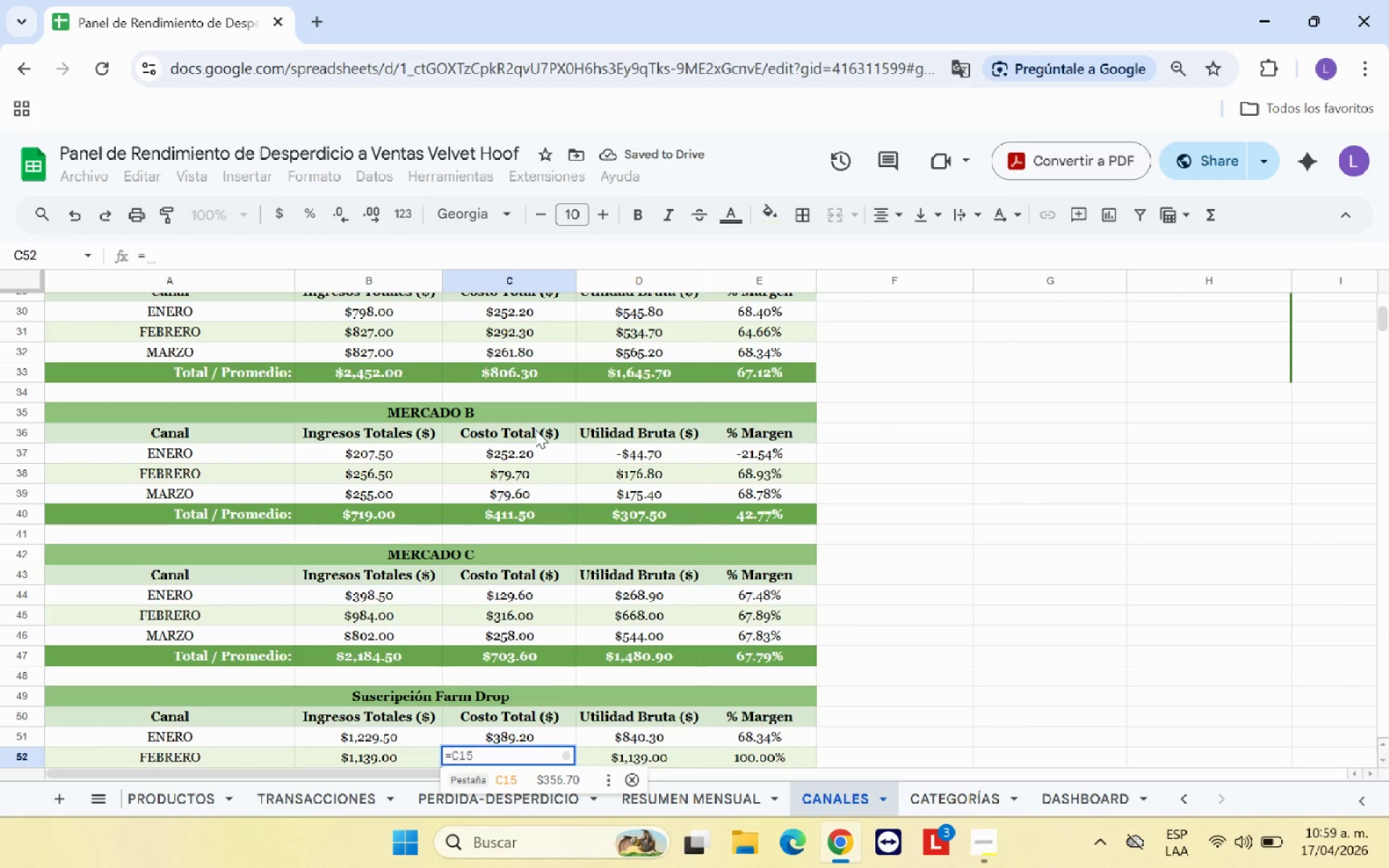 
scroll: coordinate [535, 430], scroll_direction: up, amount: 1.0
 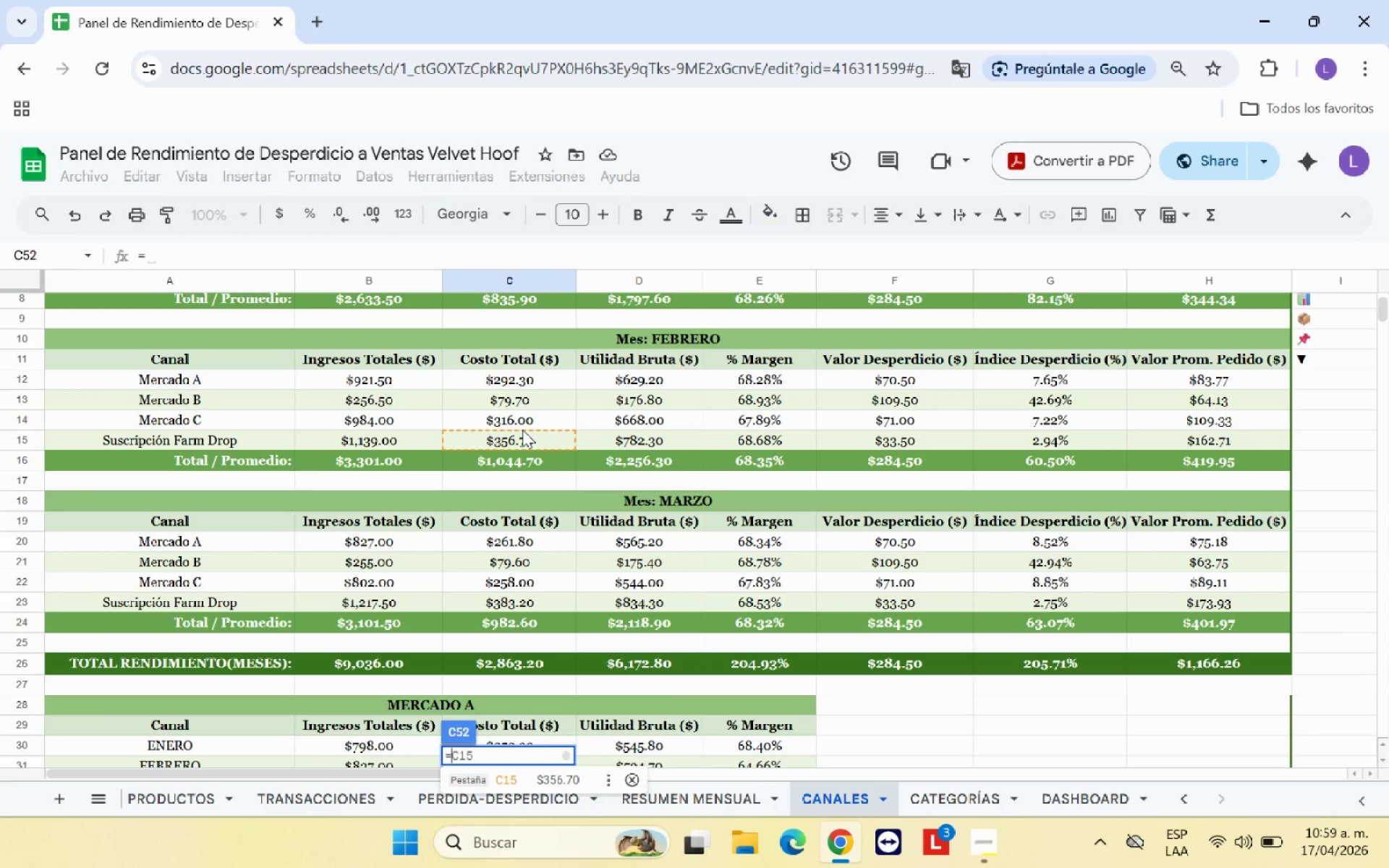 
left_click([527, 439])
 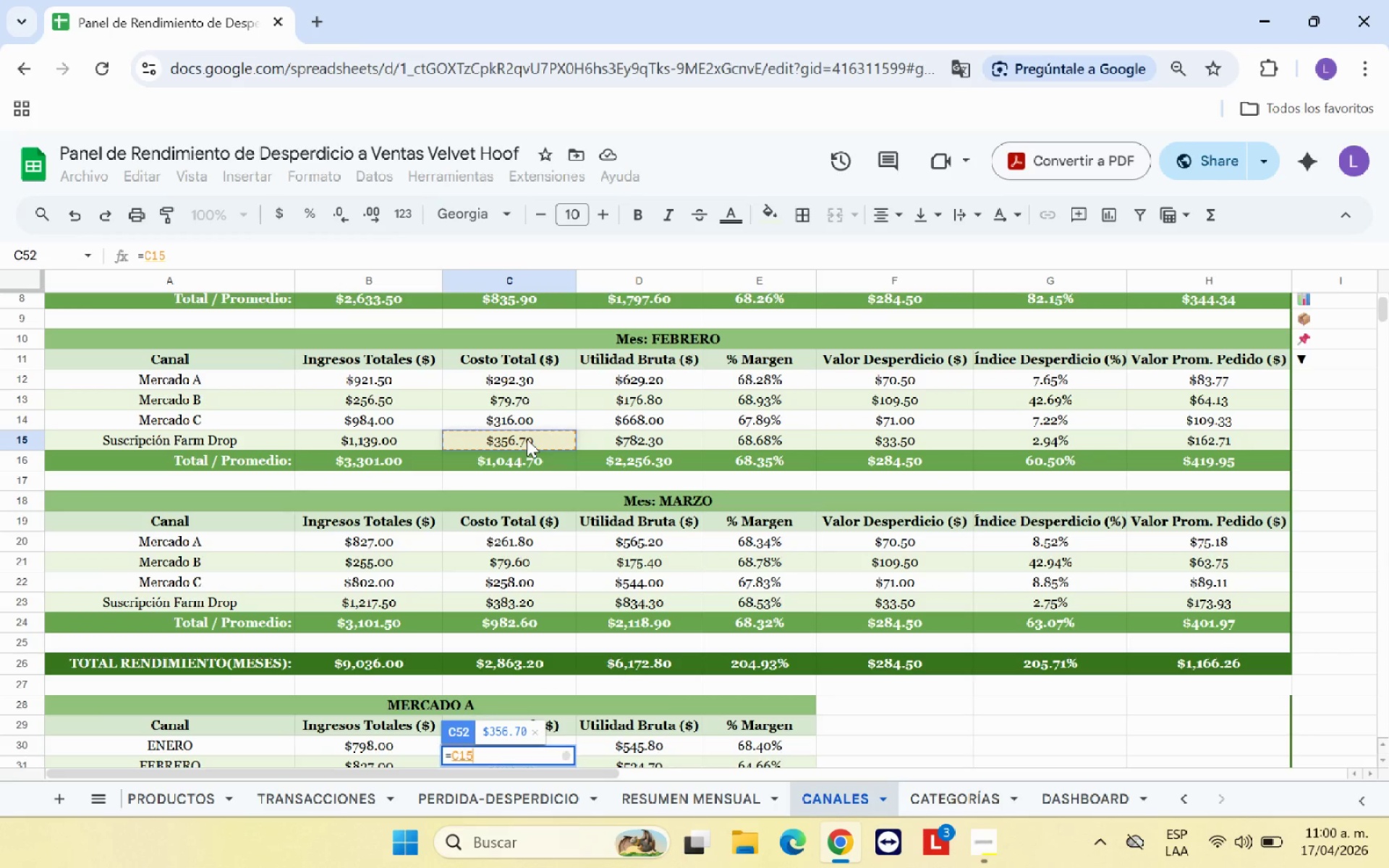 
key(Enter)
 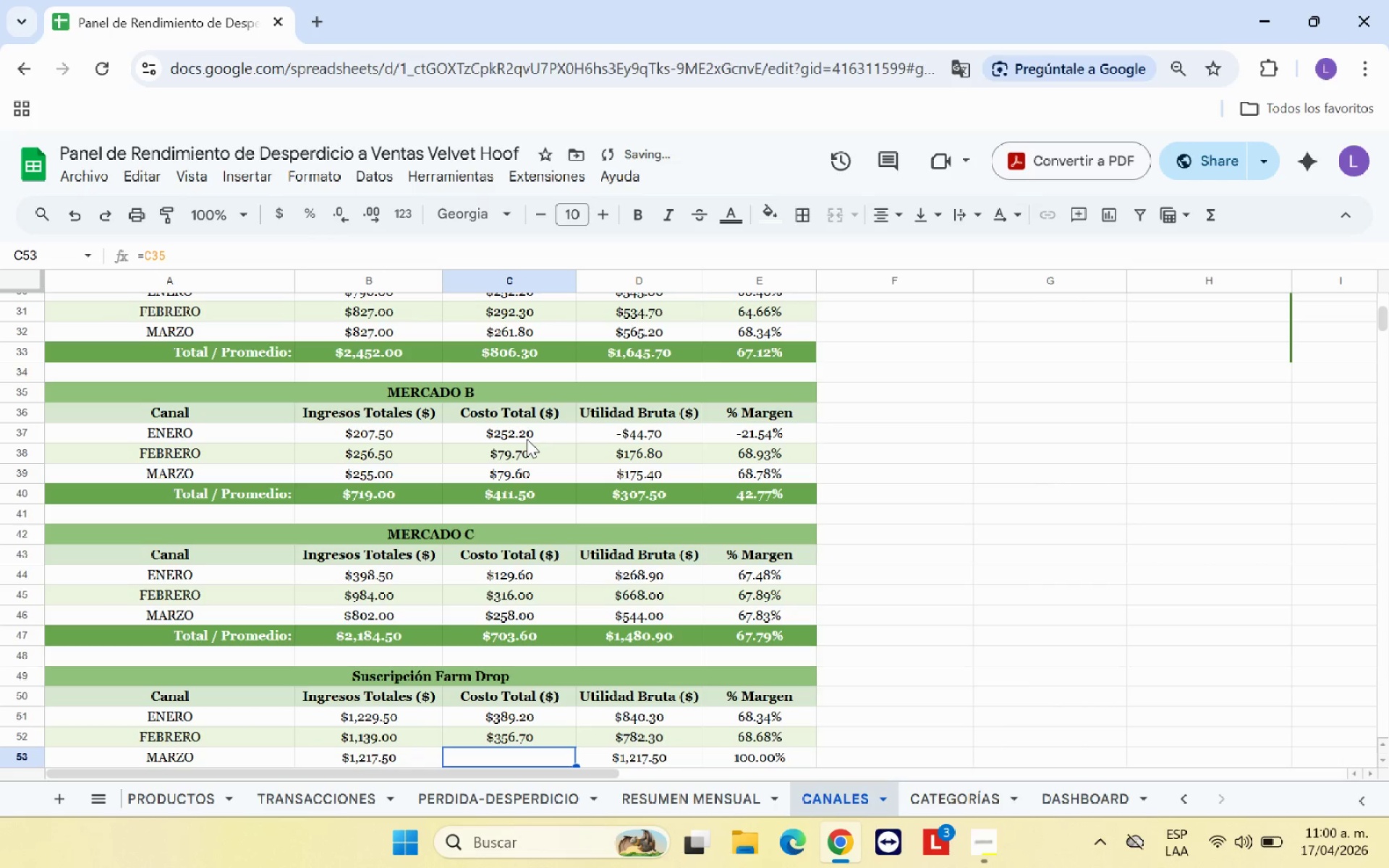 
key(Shift+0)
 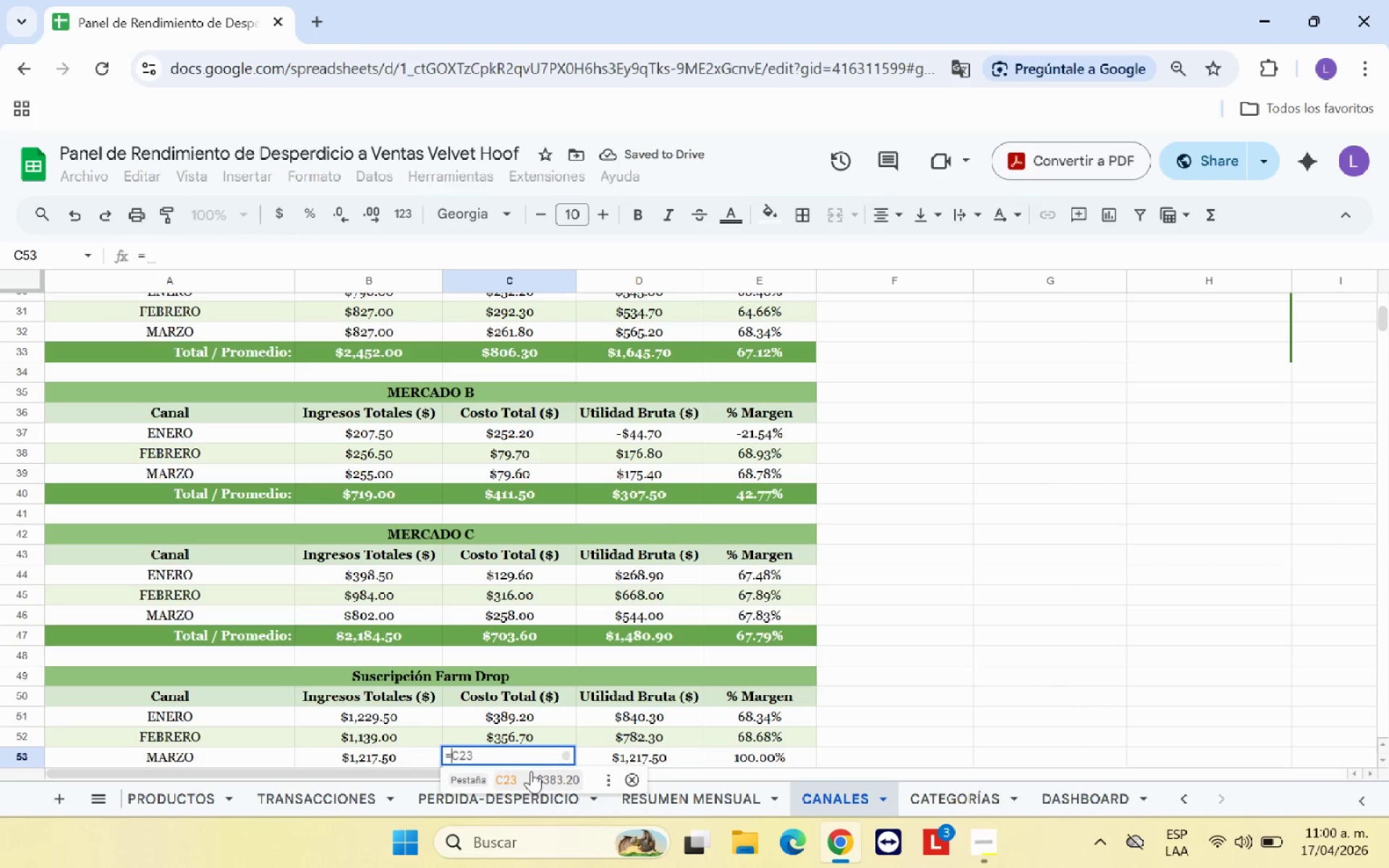 
left_click([551, 774])
 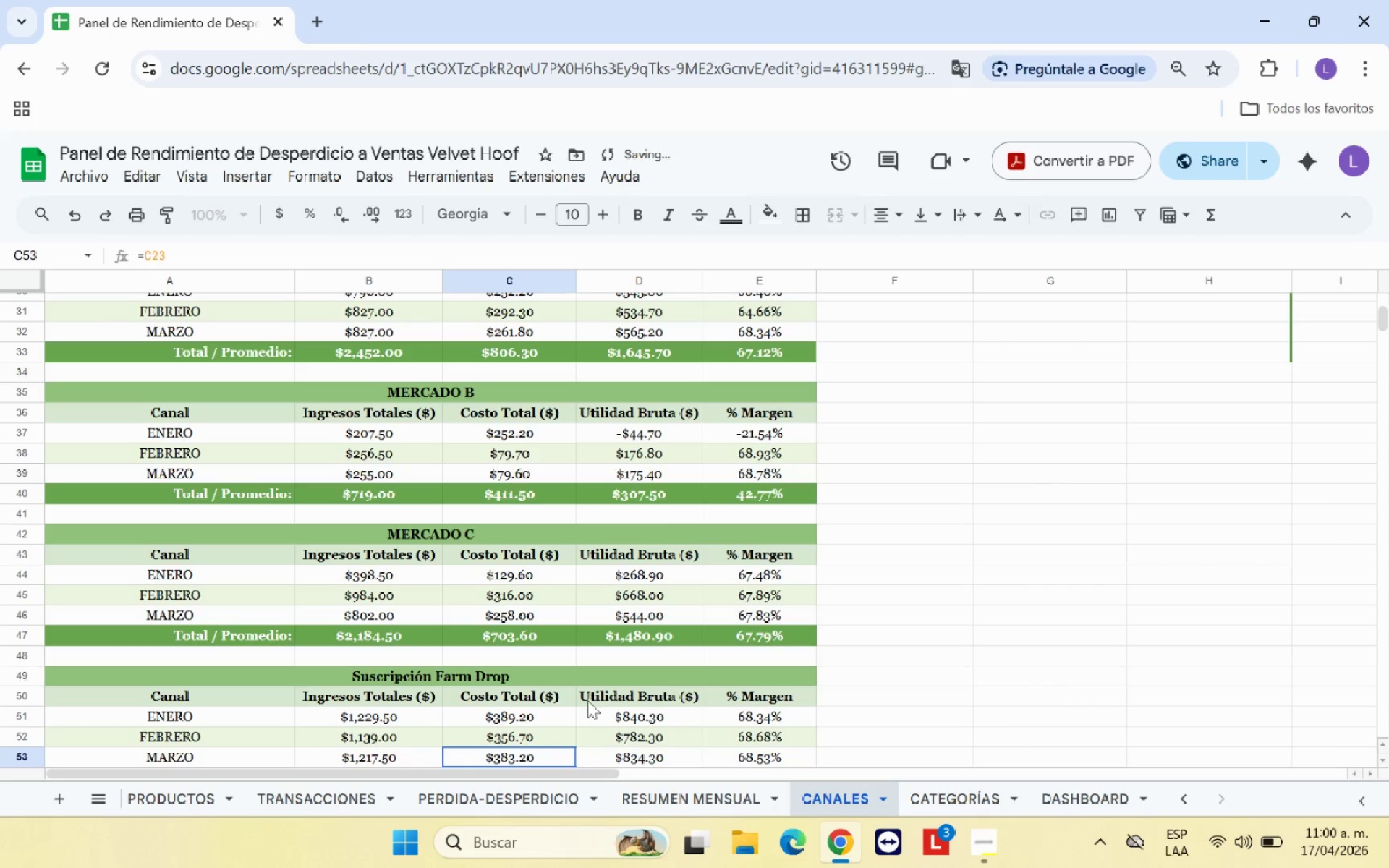 
scroll: coordinate [587, 699], scroll_direction: up, amount: 1.0
 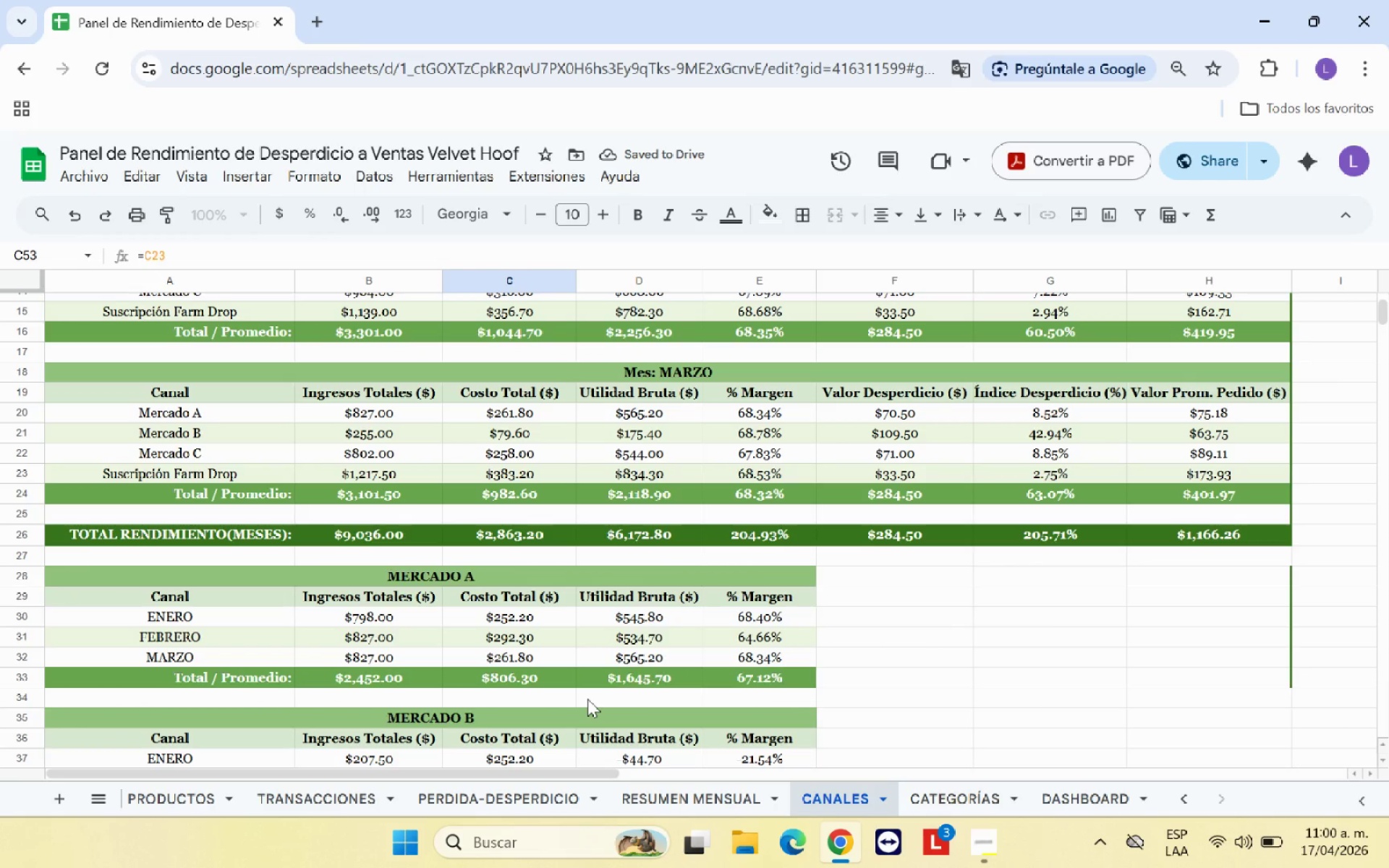 
scroll: coordinate [587, 699], scroll_direction: down, amount: 4.0
 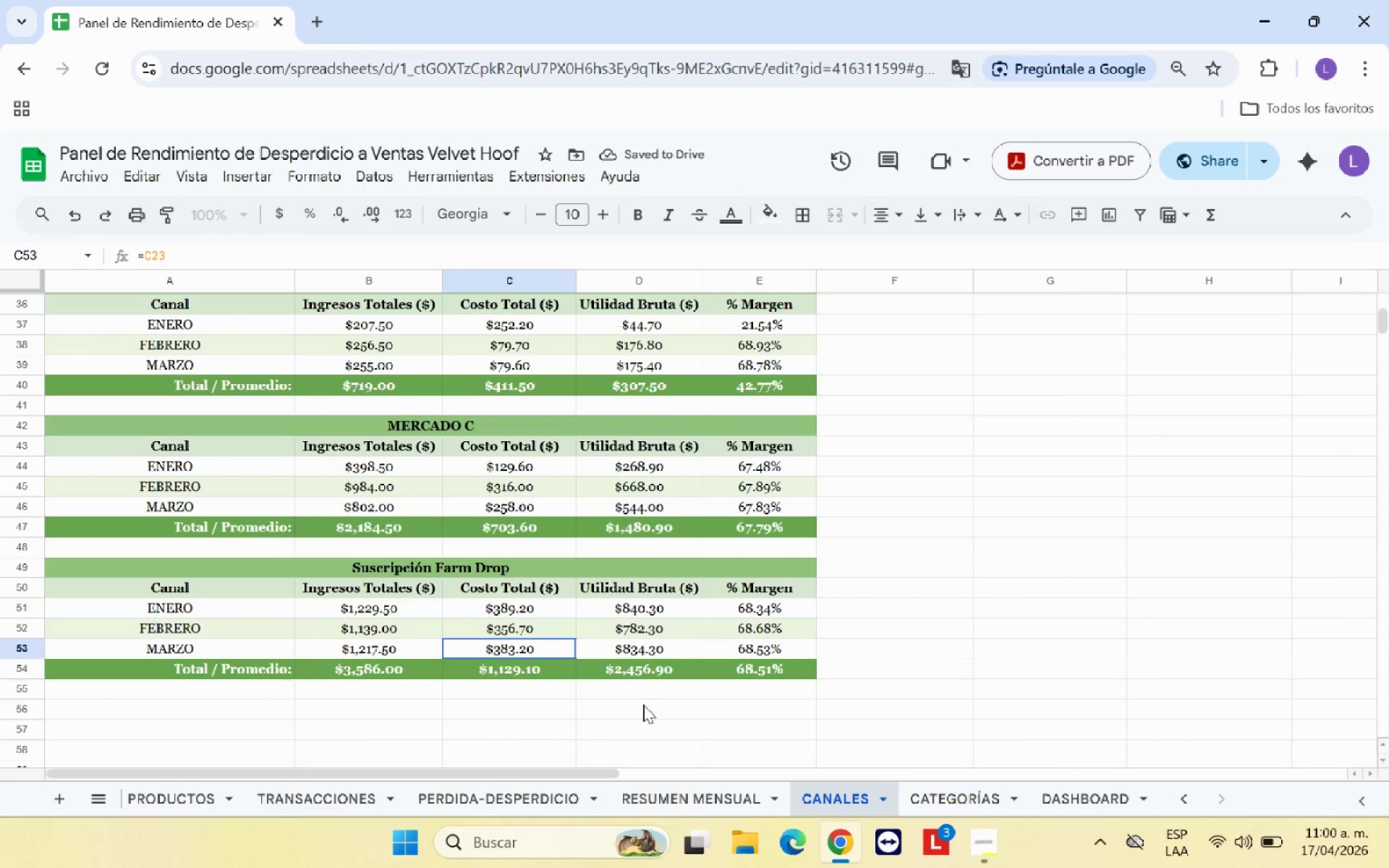 
left_click([643, 705])
 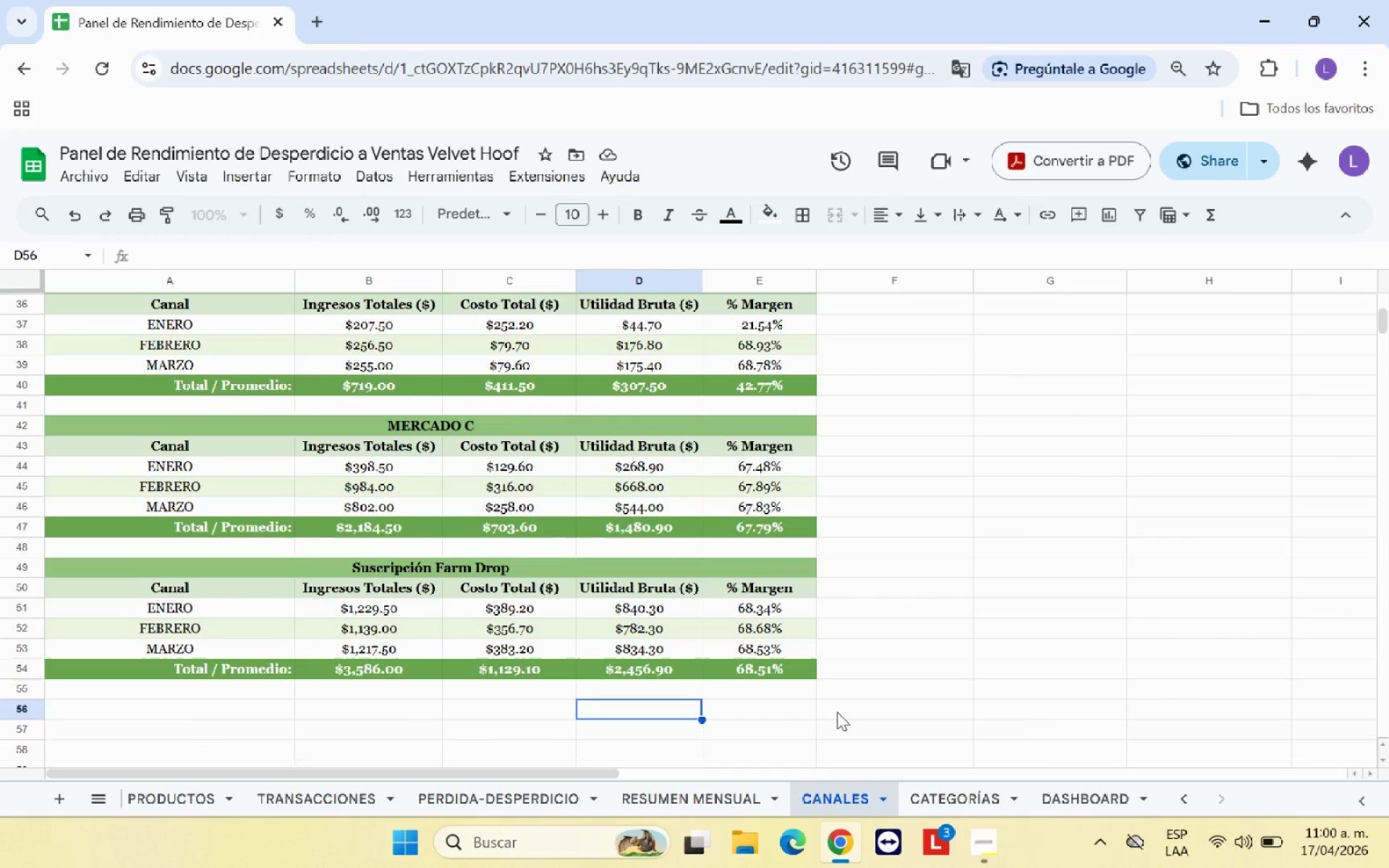 
scroll: coordinate [842, 712], scroll_direction: up, amount: 1.0
 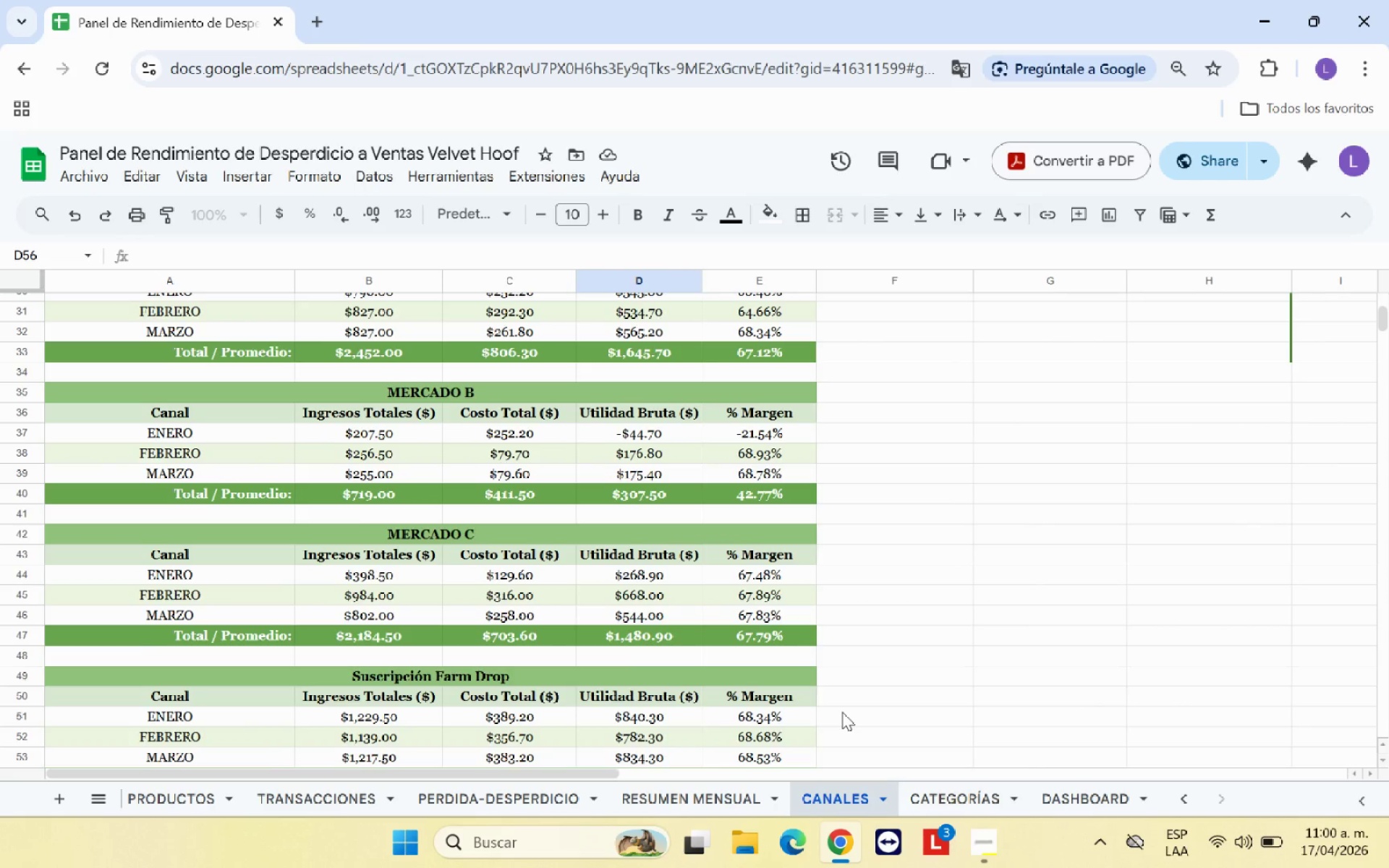 
scroll: coordinate [842, 712], scroll_direction: down, amount: 1.0
 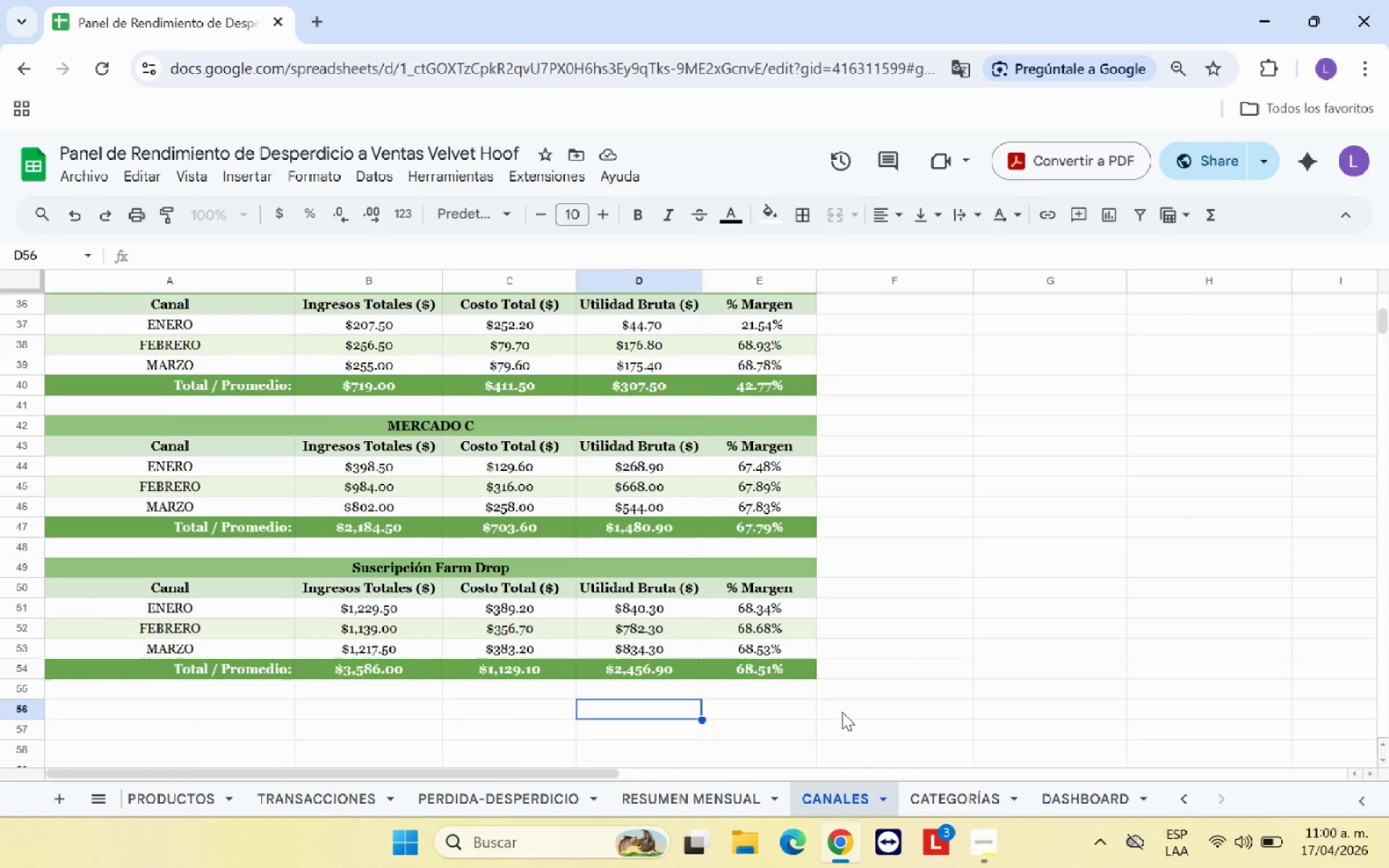 
scroll: coordinate [842, 712], scroll_direction: up, amount: 3.0
 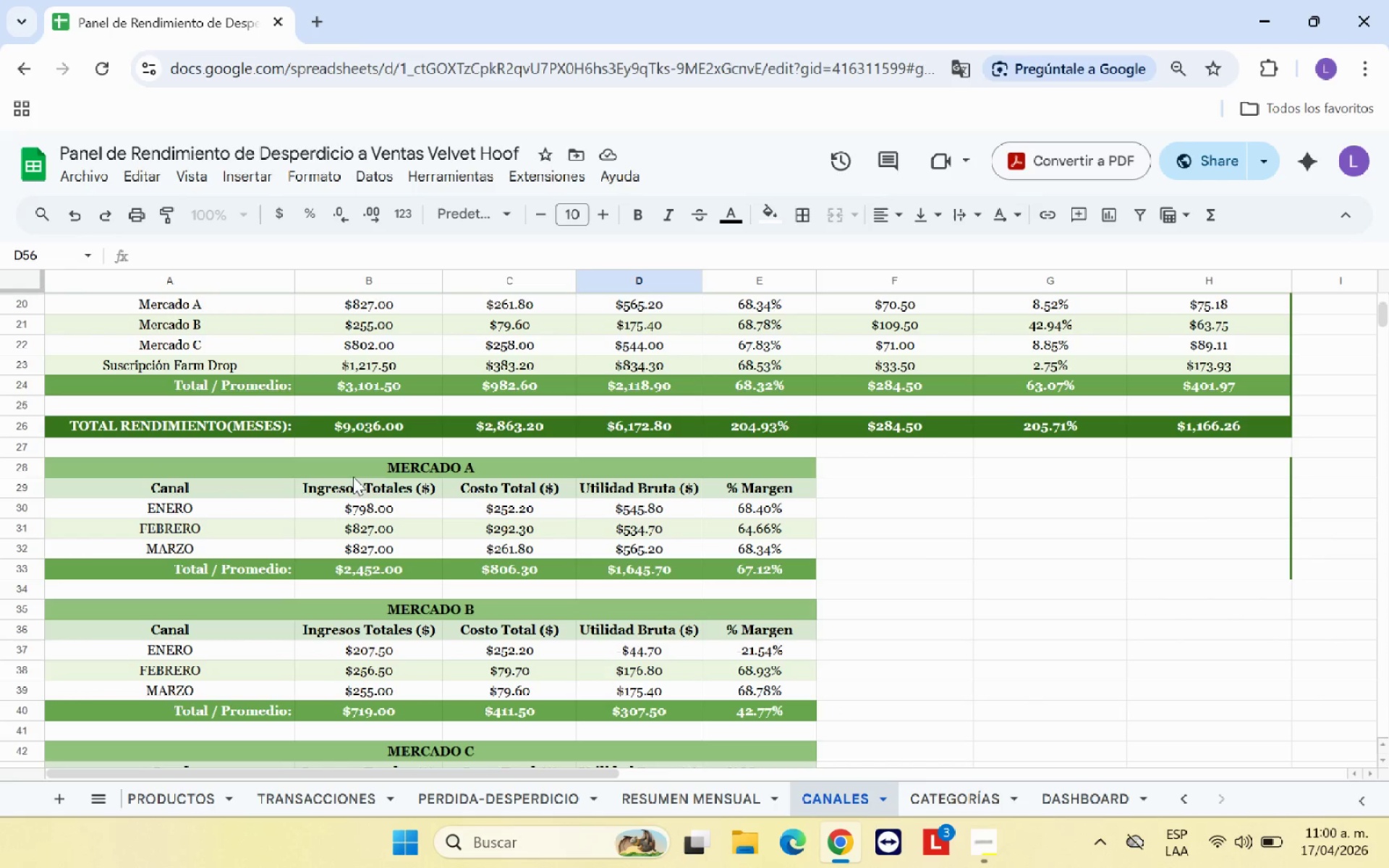 
left_click([395, 469])
 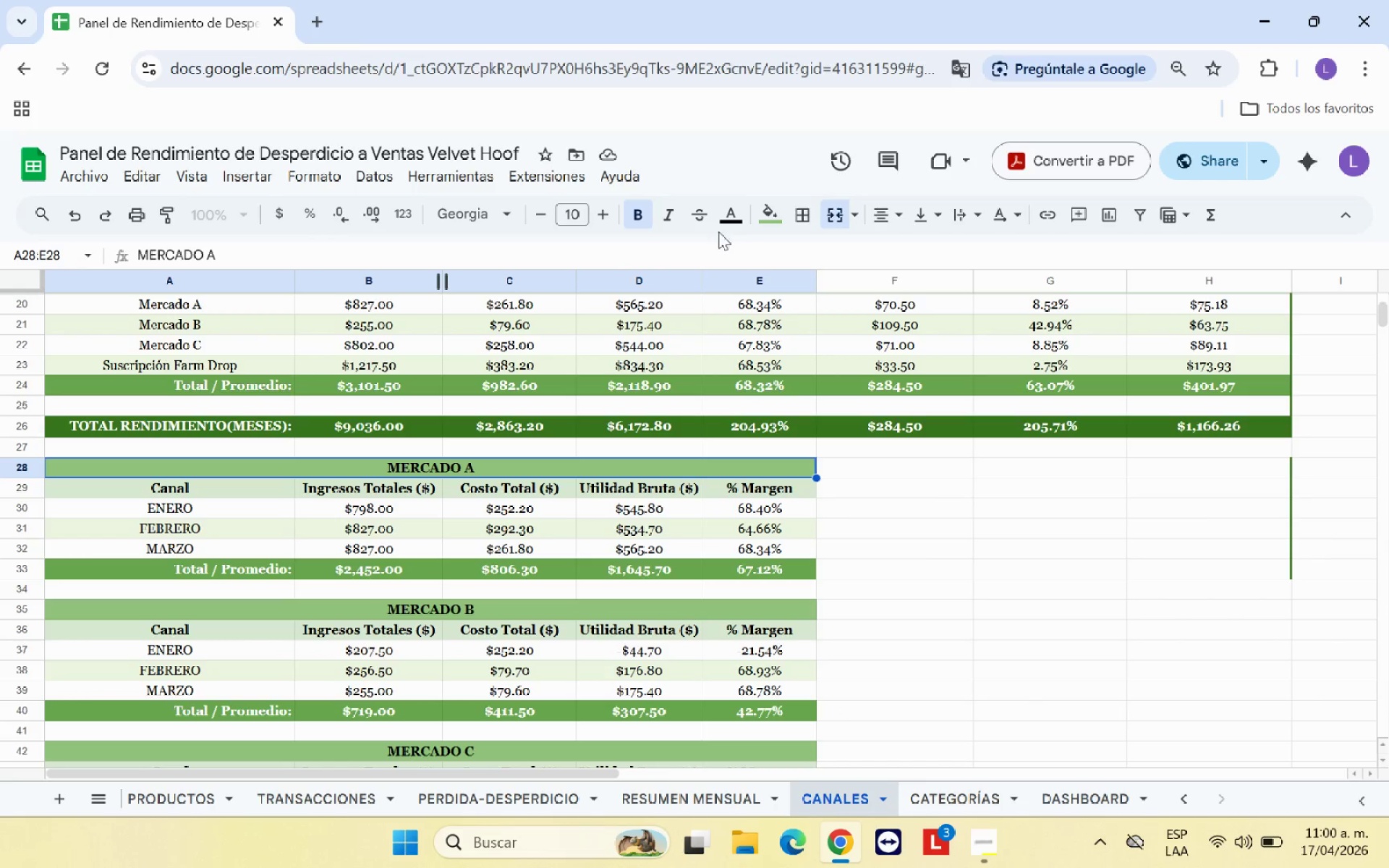 
left_click([783, 227])
 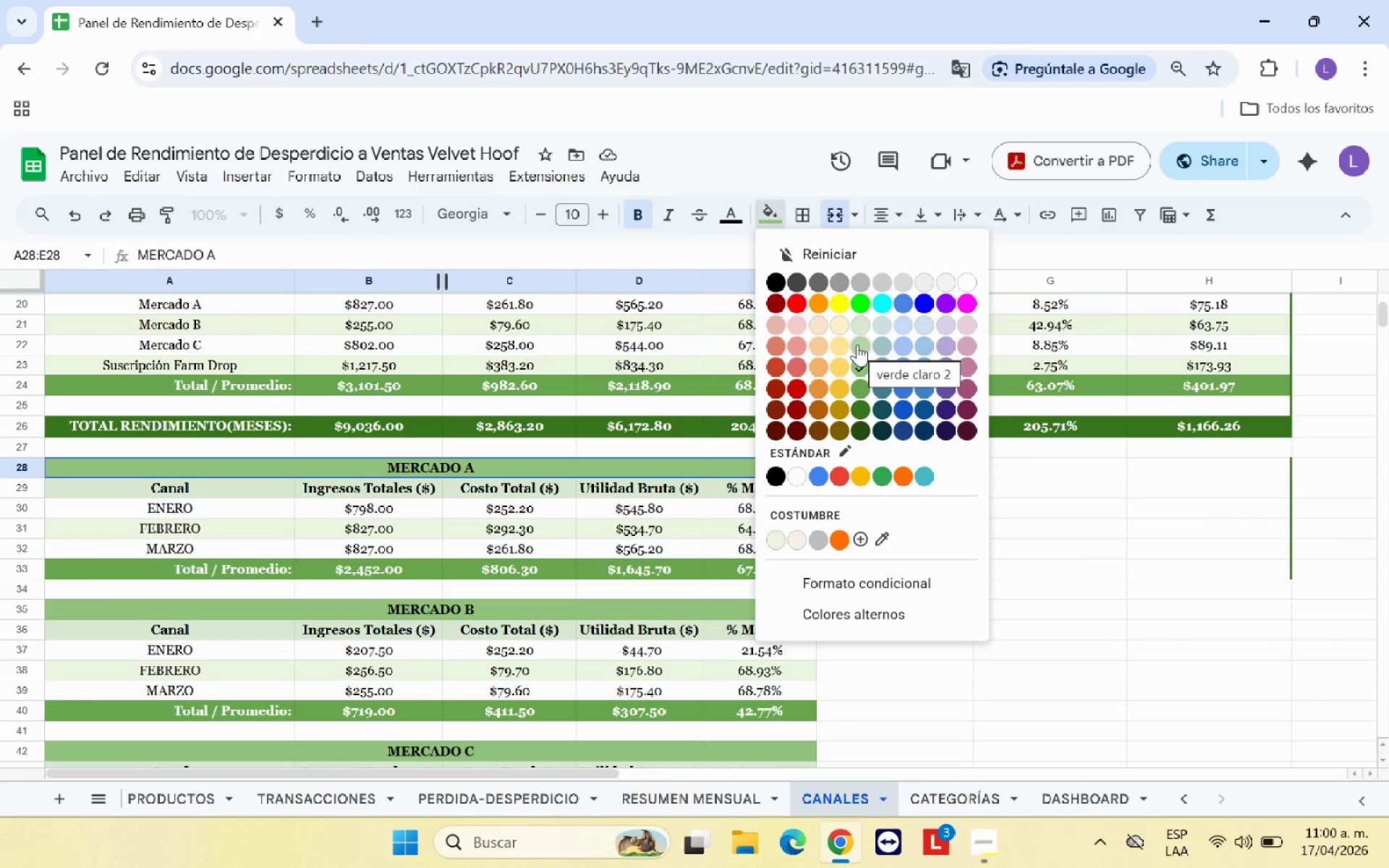 
left_click([831, 346])
 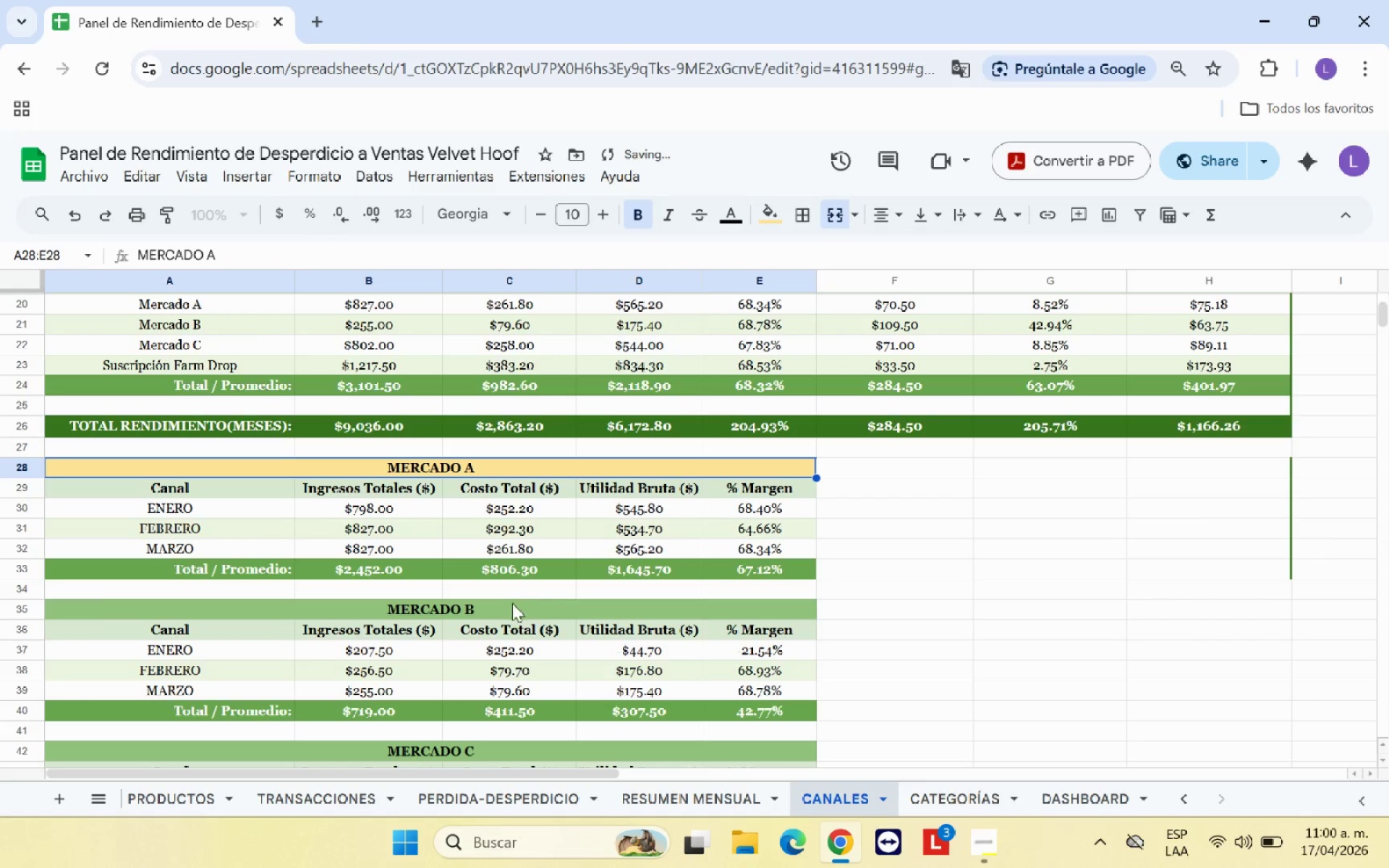 
left_click([511, 607])
 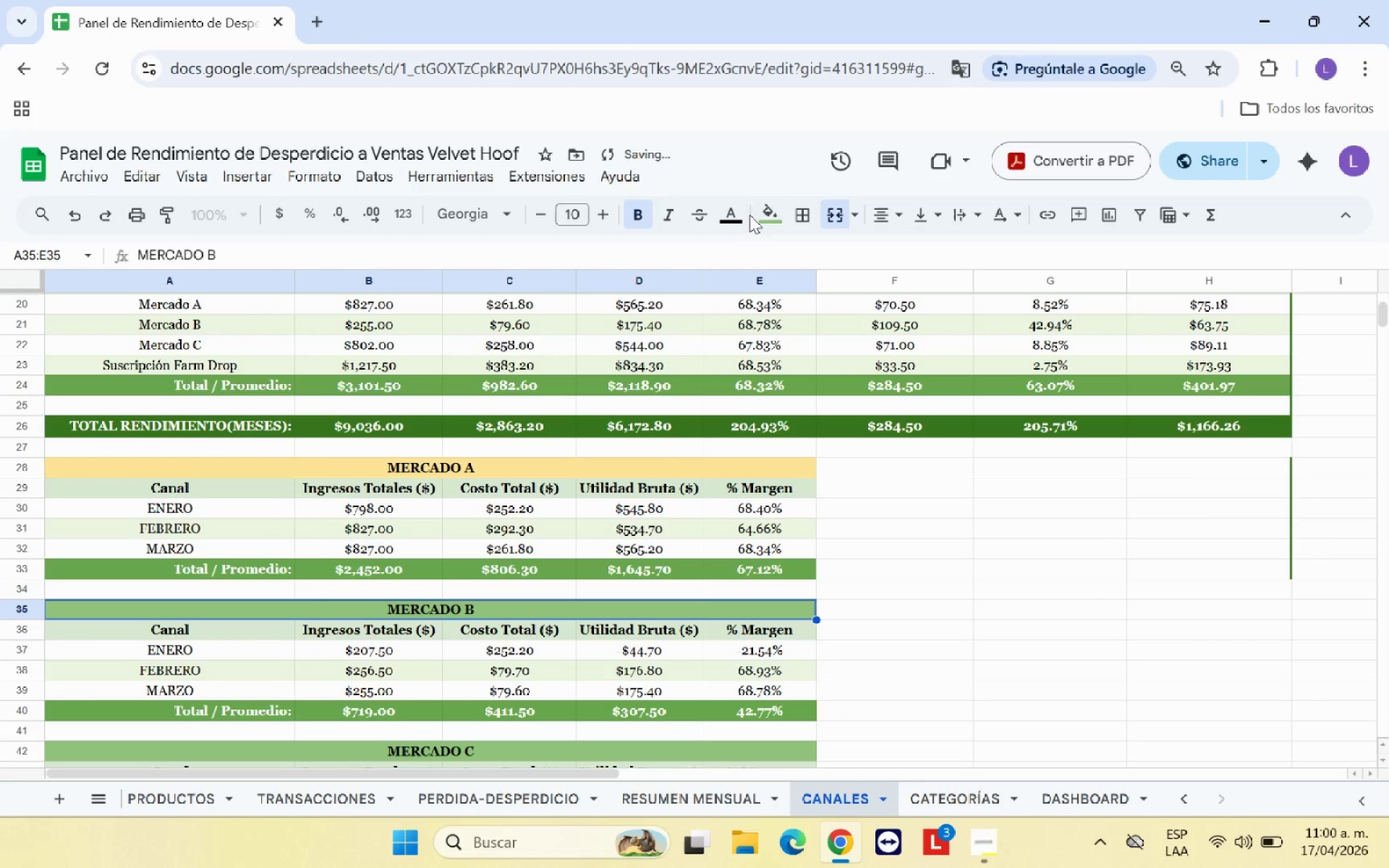 
left_click([763, 213])
 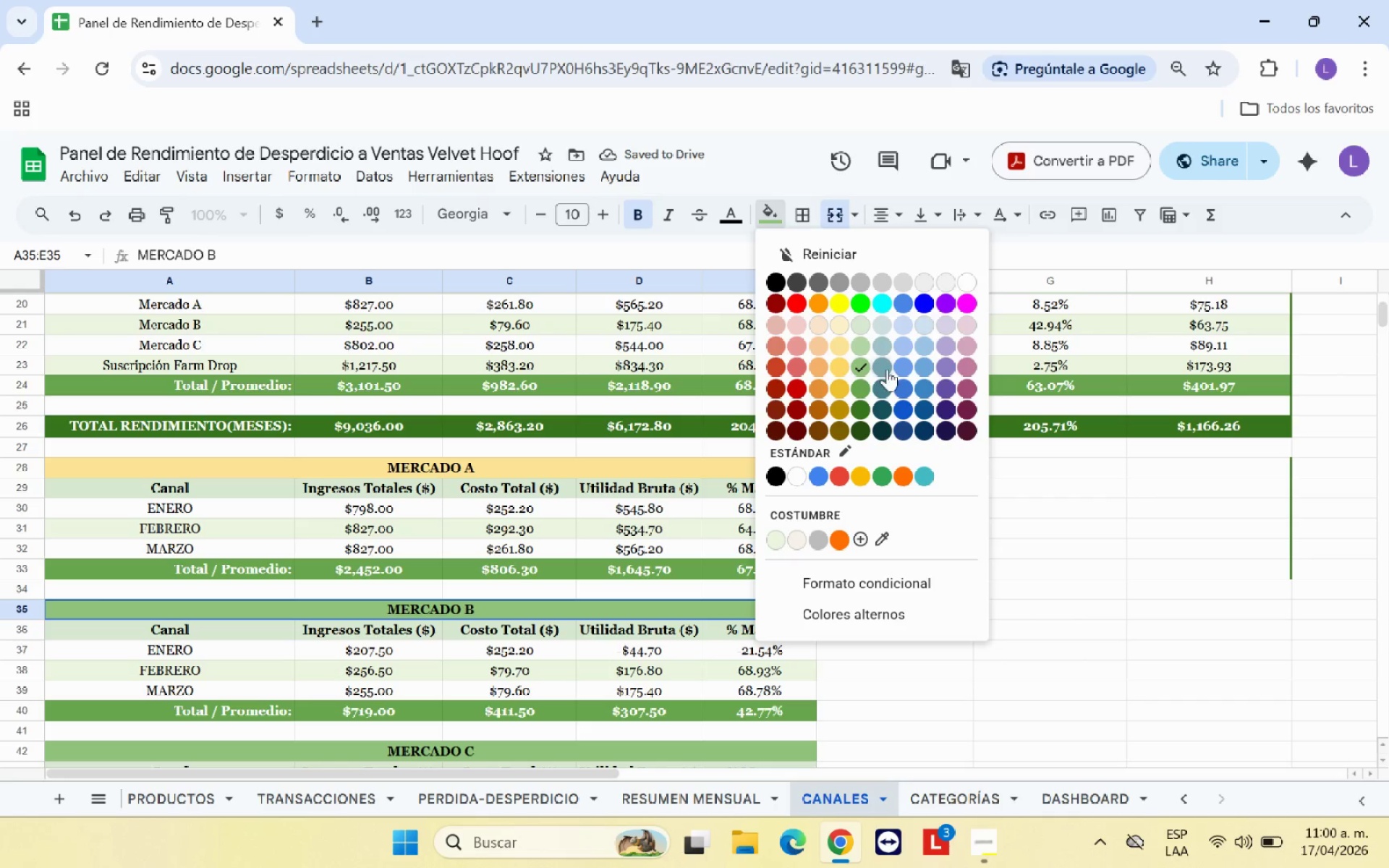 
left_click([900, 366])
 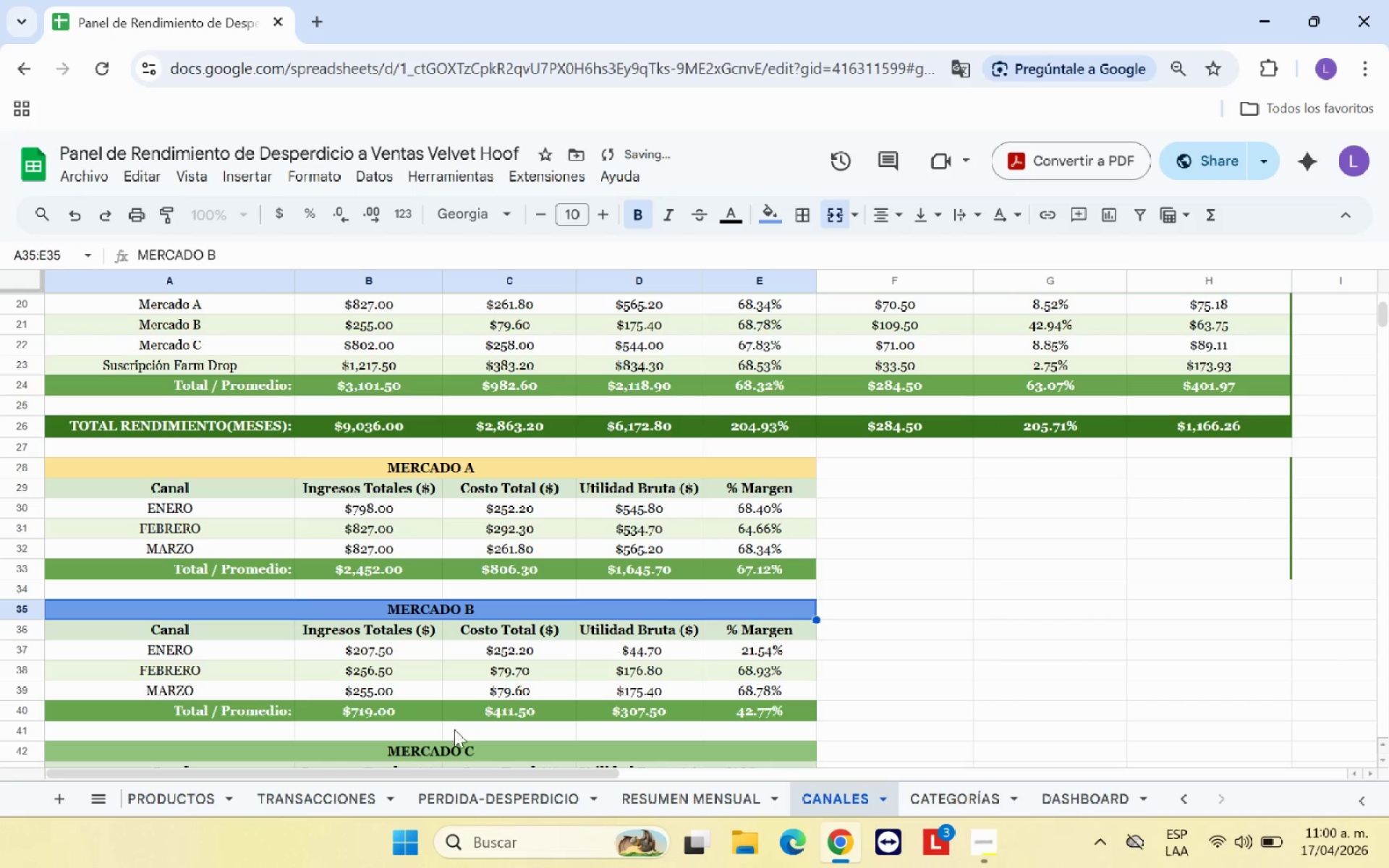 
left_click([454, 752])
 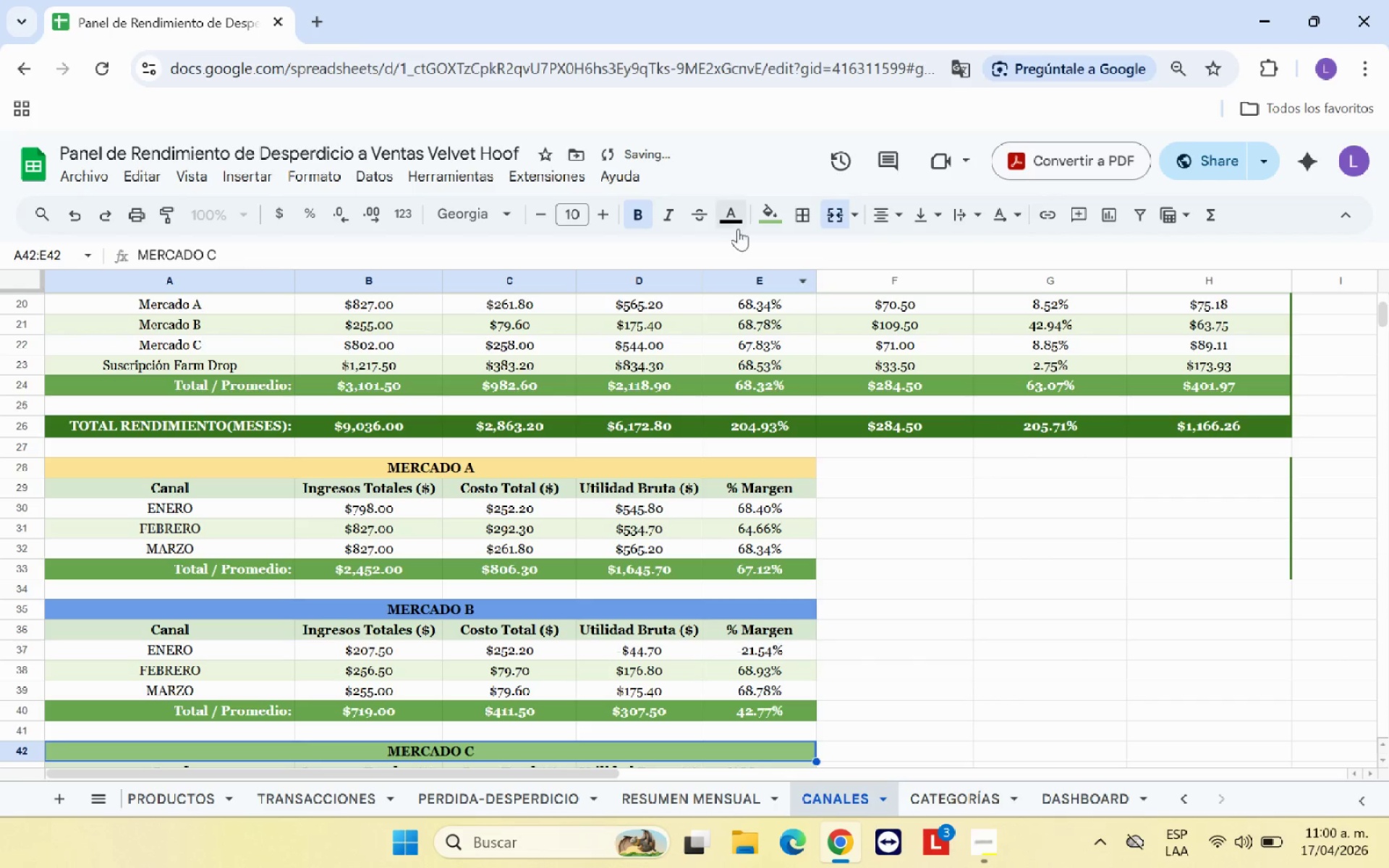 
mouse_move([762, 237])
 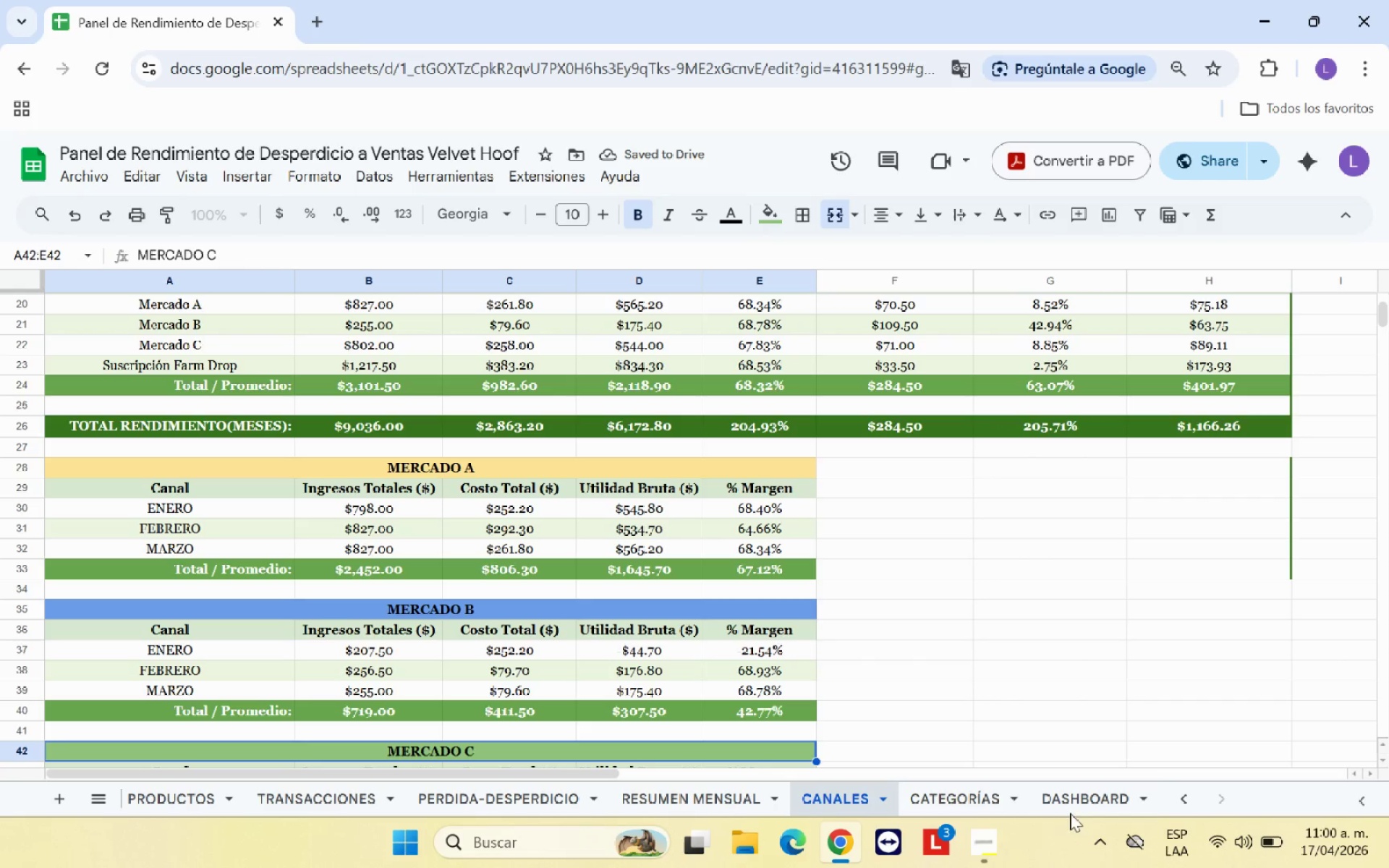 
left_click([1075, 802])
 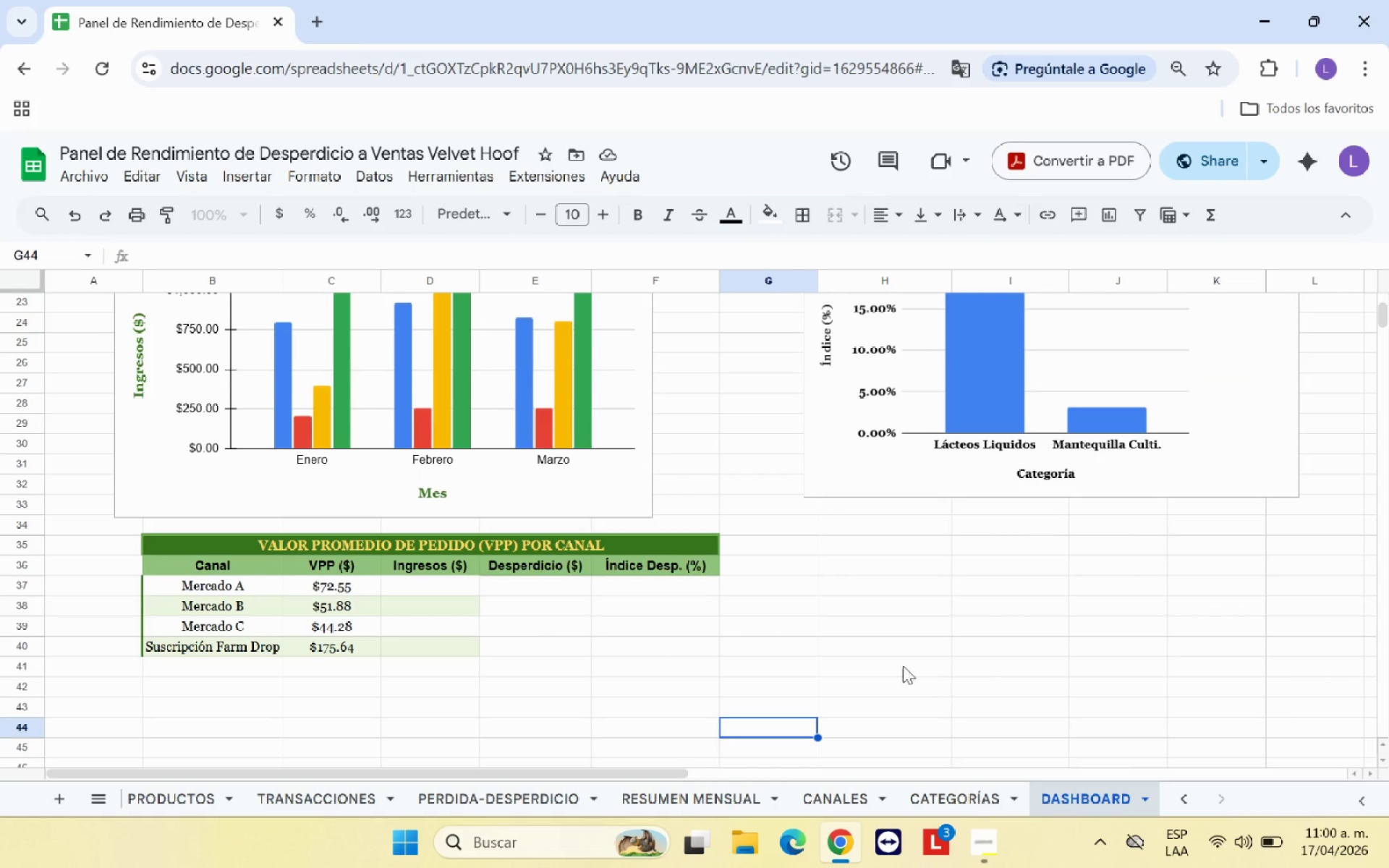 
scroll: coordinate [867, 654], scroll_direction: up, amount: 1.0
 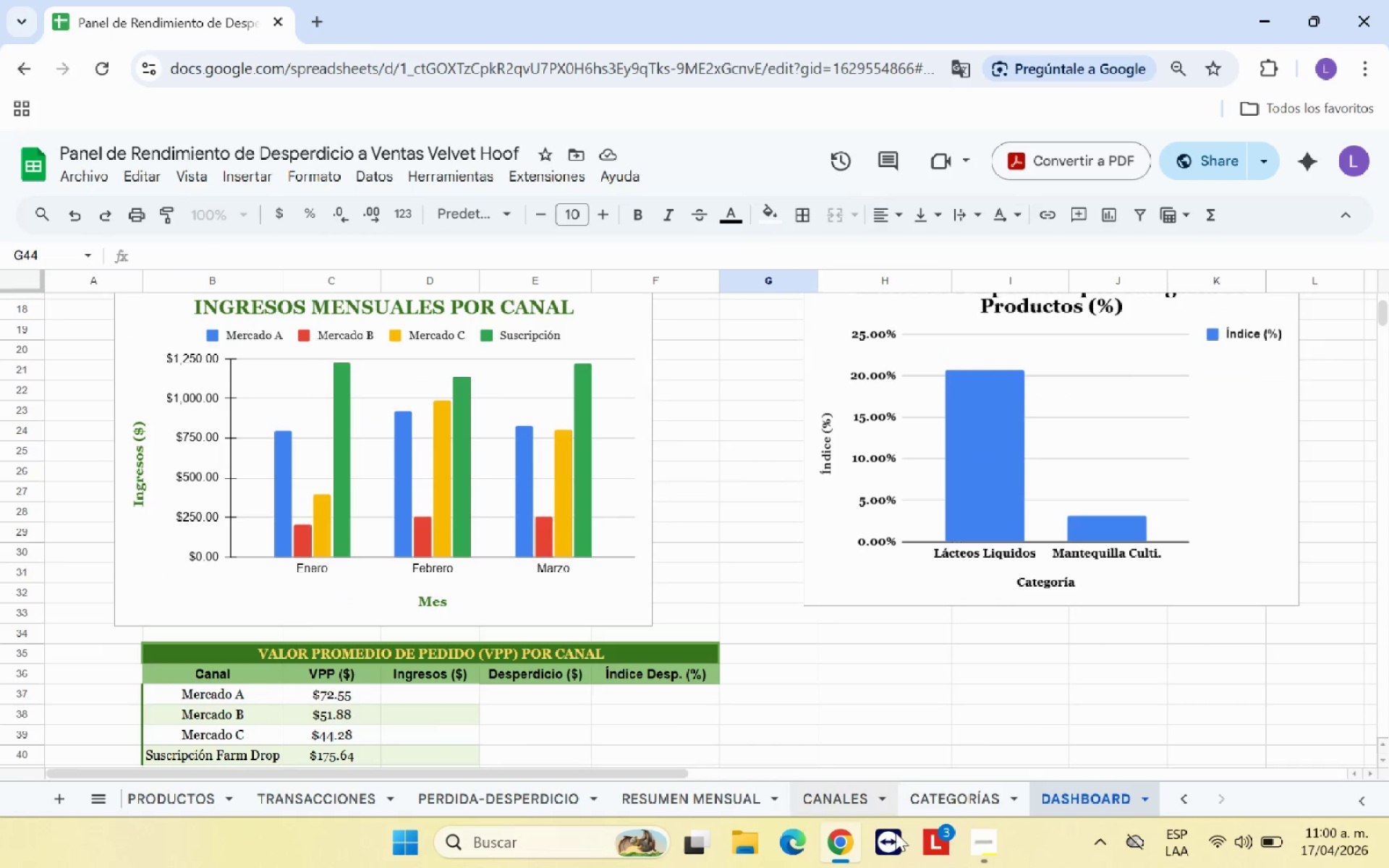 
wait(5.4)
 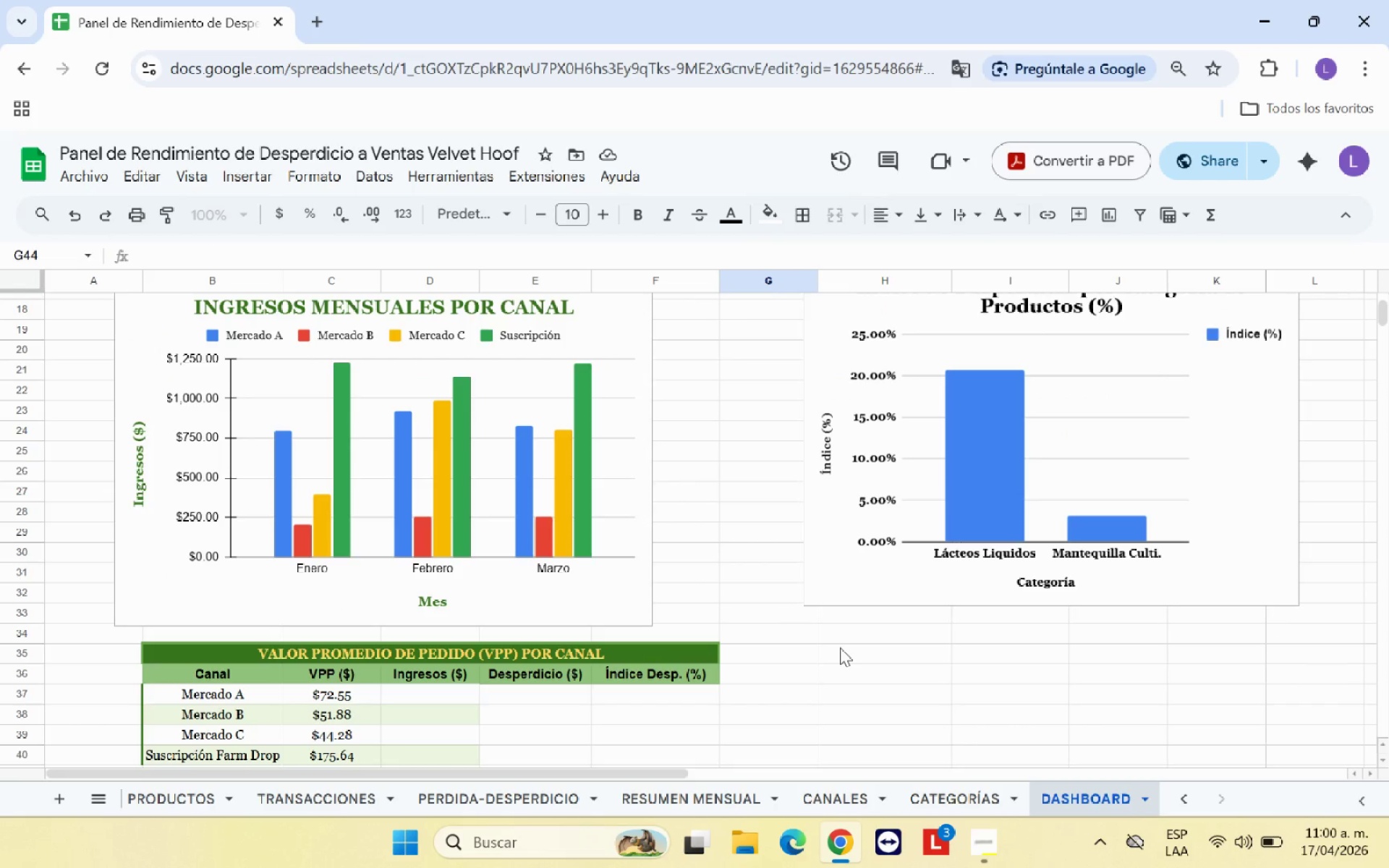 
left_click([851, 798])
 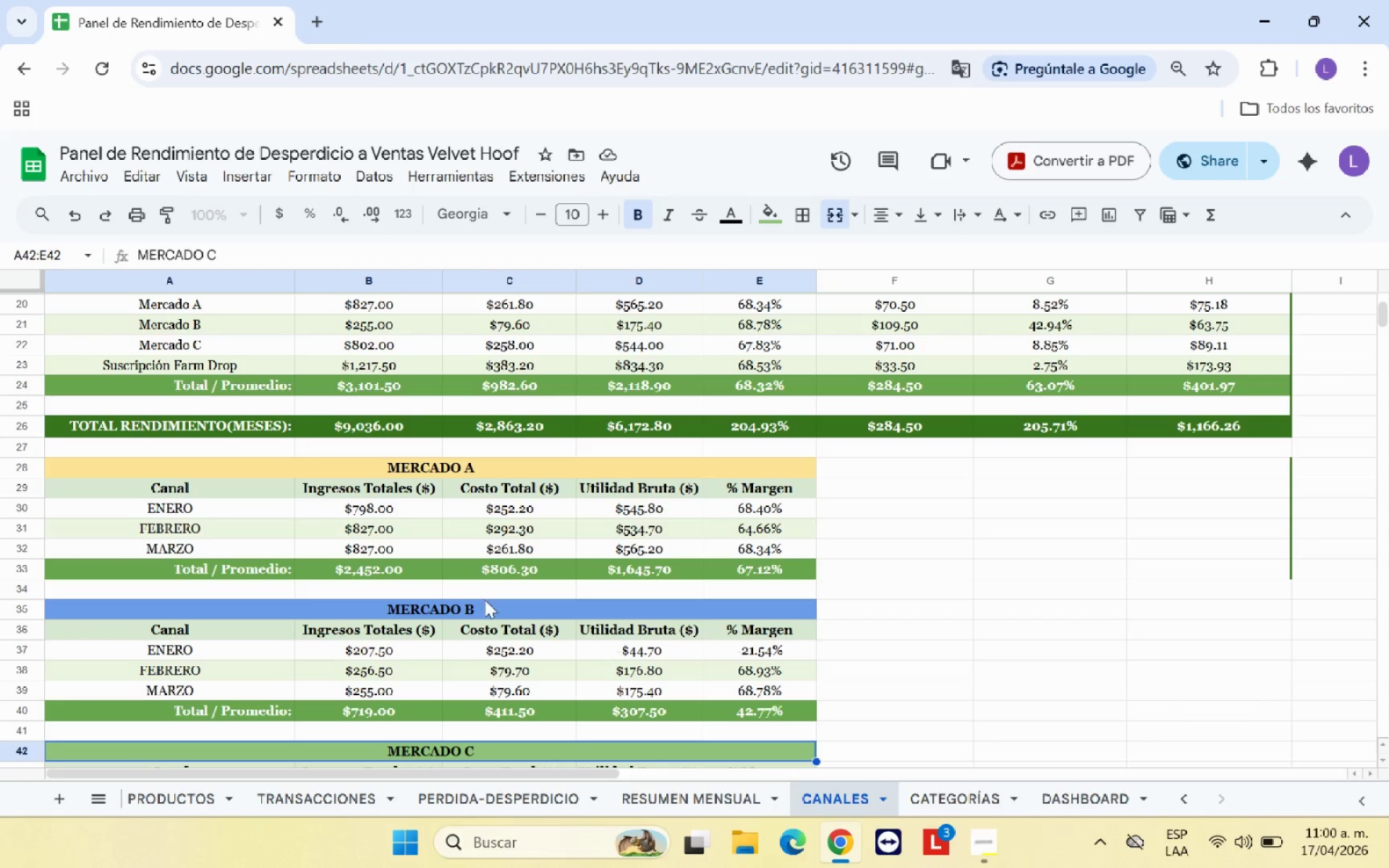 
left_click([487, 604])
 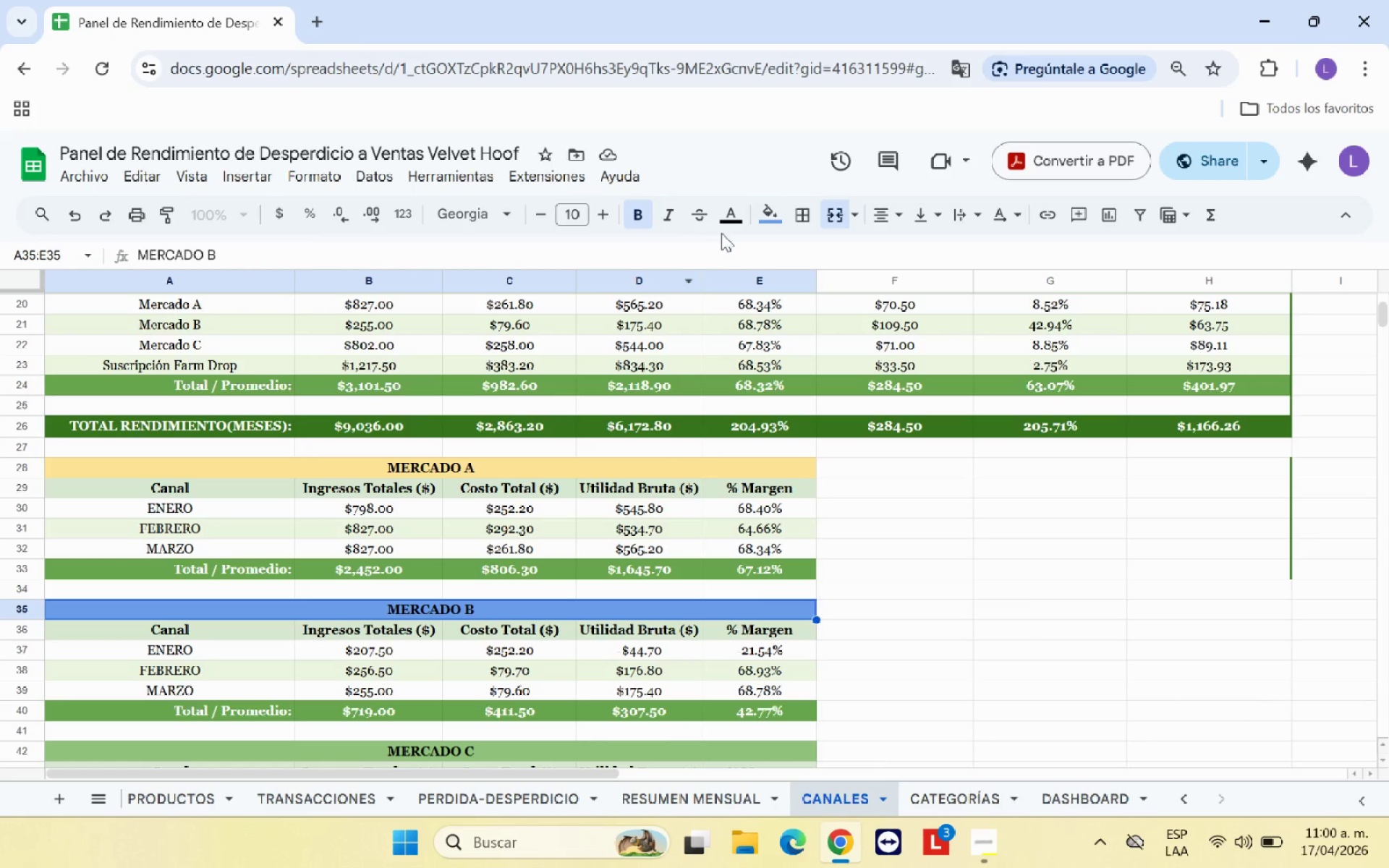 
left_click([782, 212])
 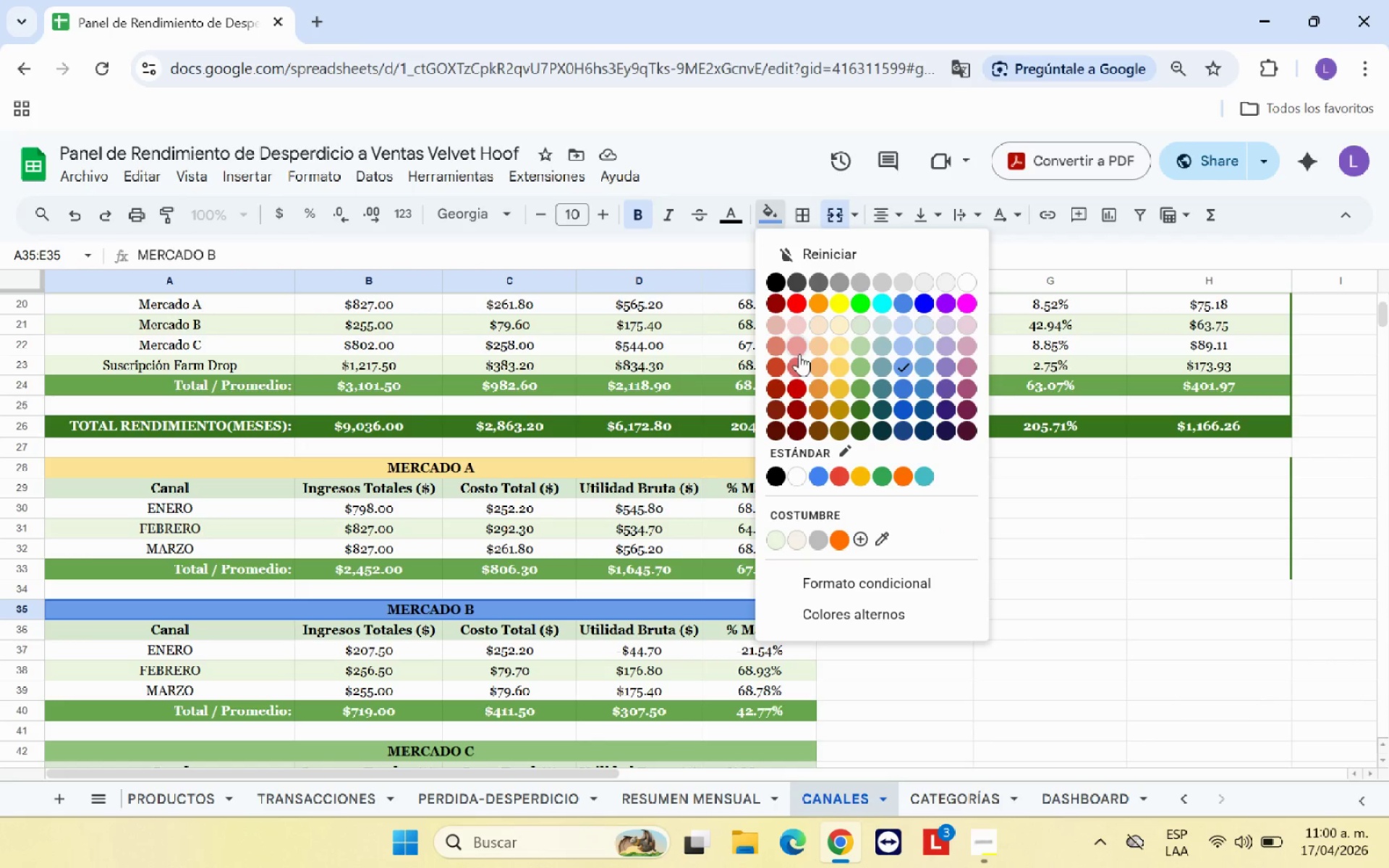 
left_click([798, 362])
 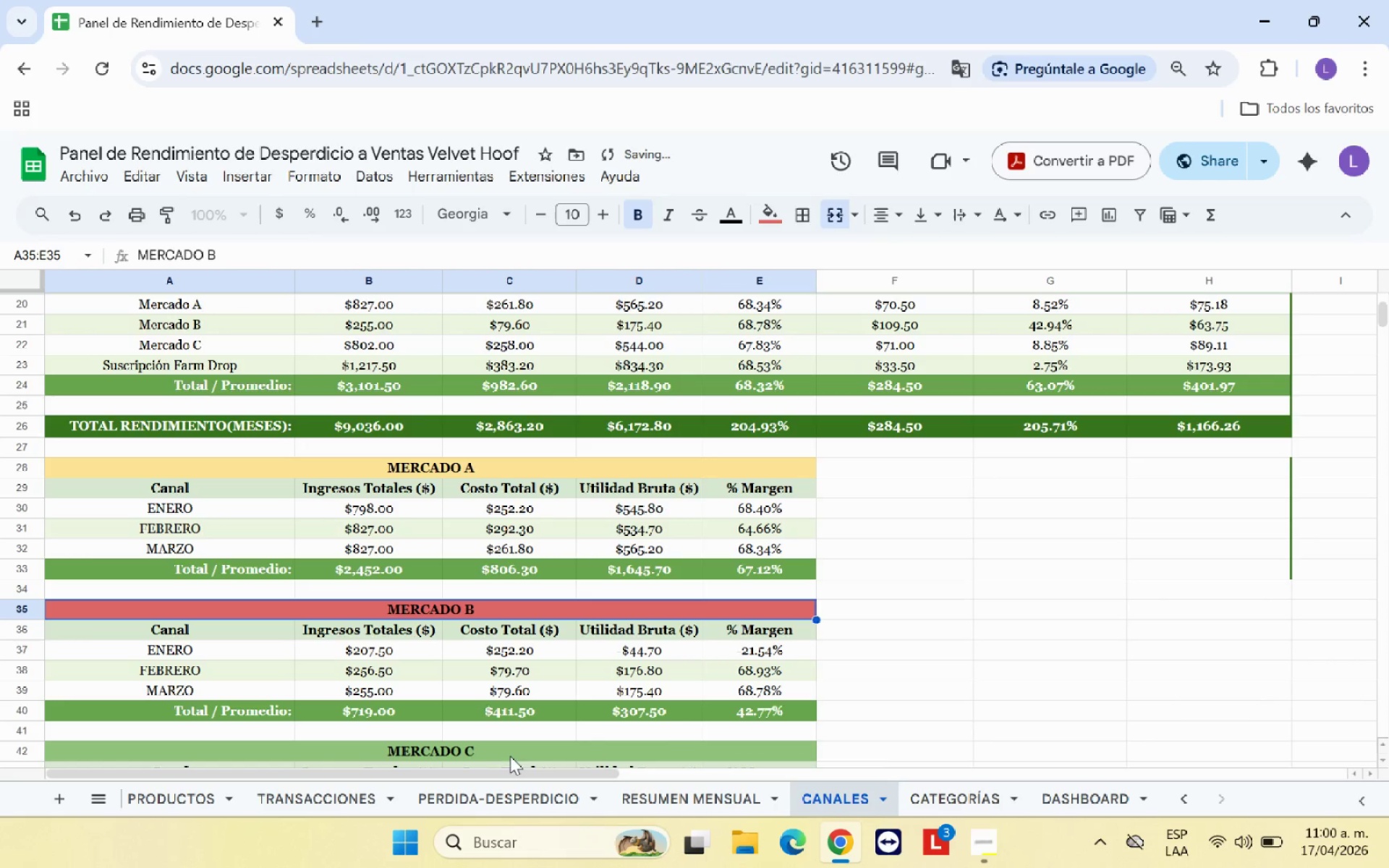 
left_click([511, 752])
 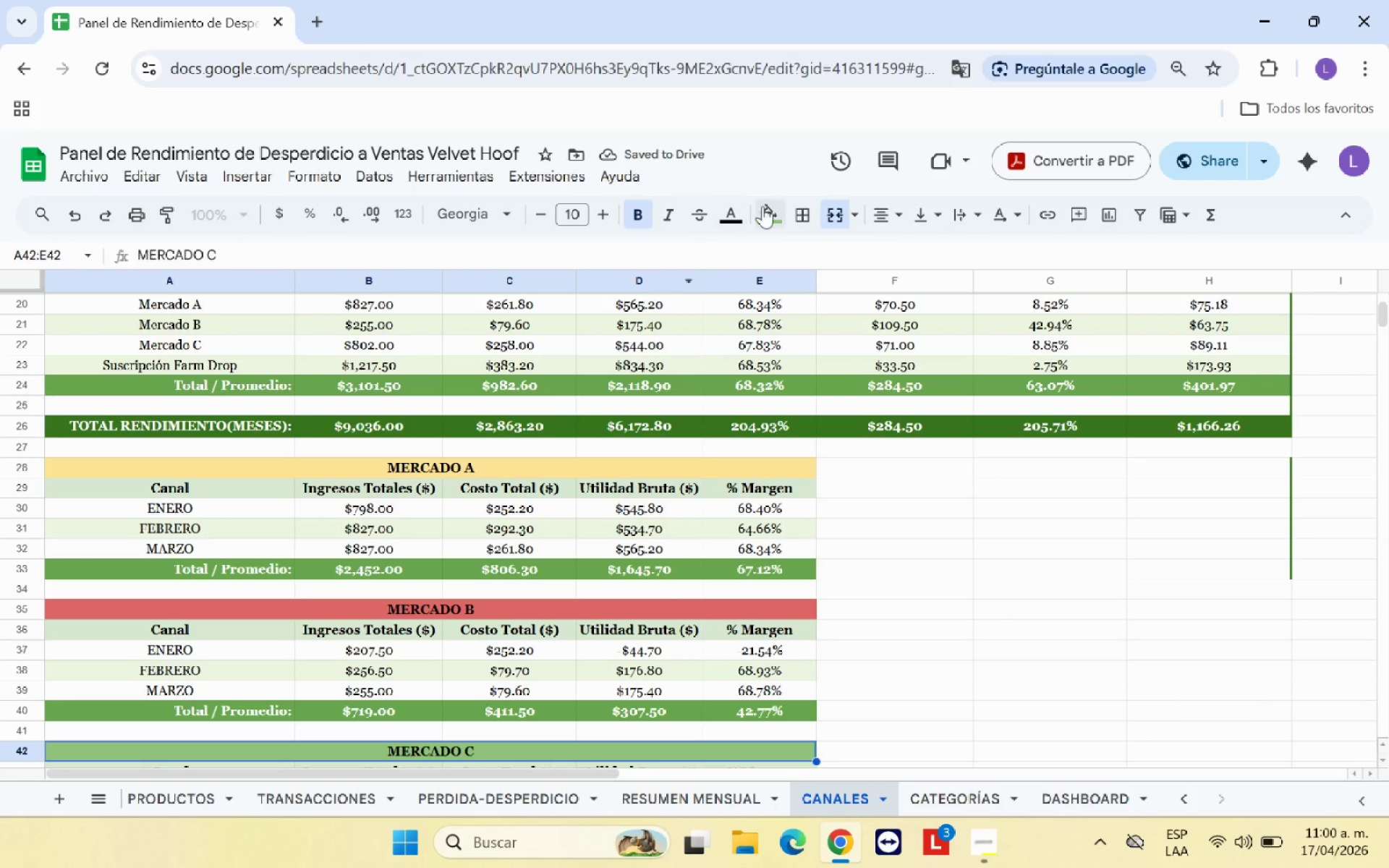 
left_click([765, 205])
 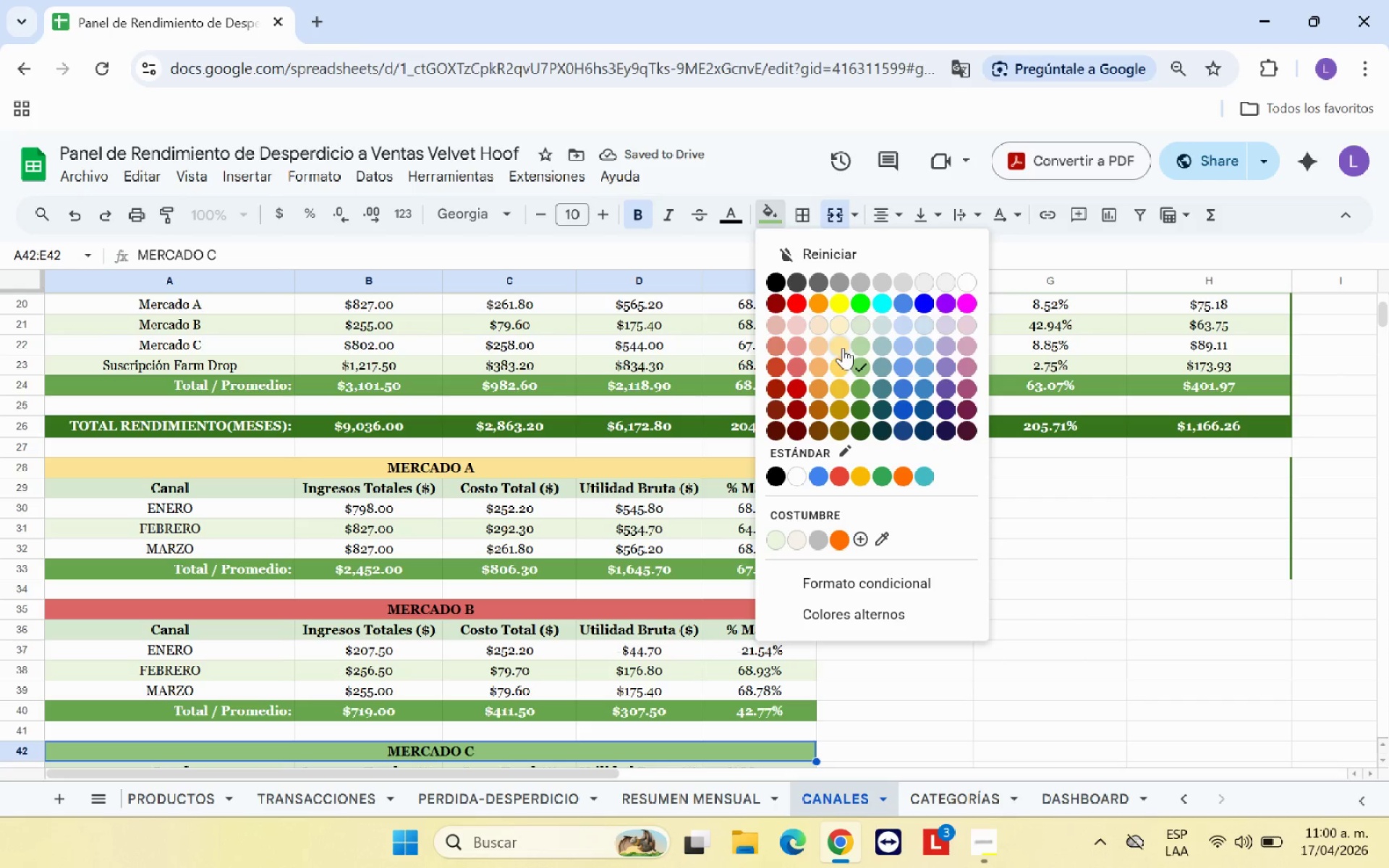 
left_click([843, 347])
 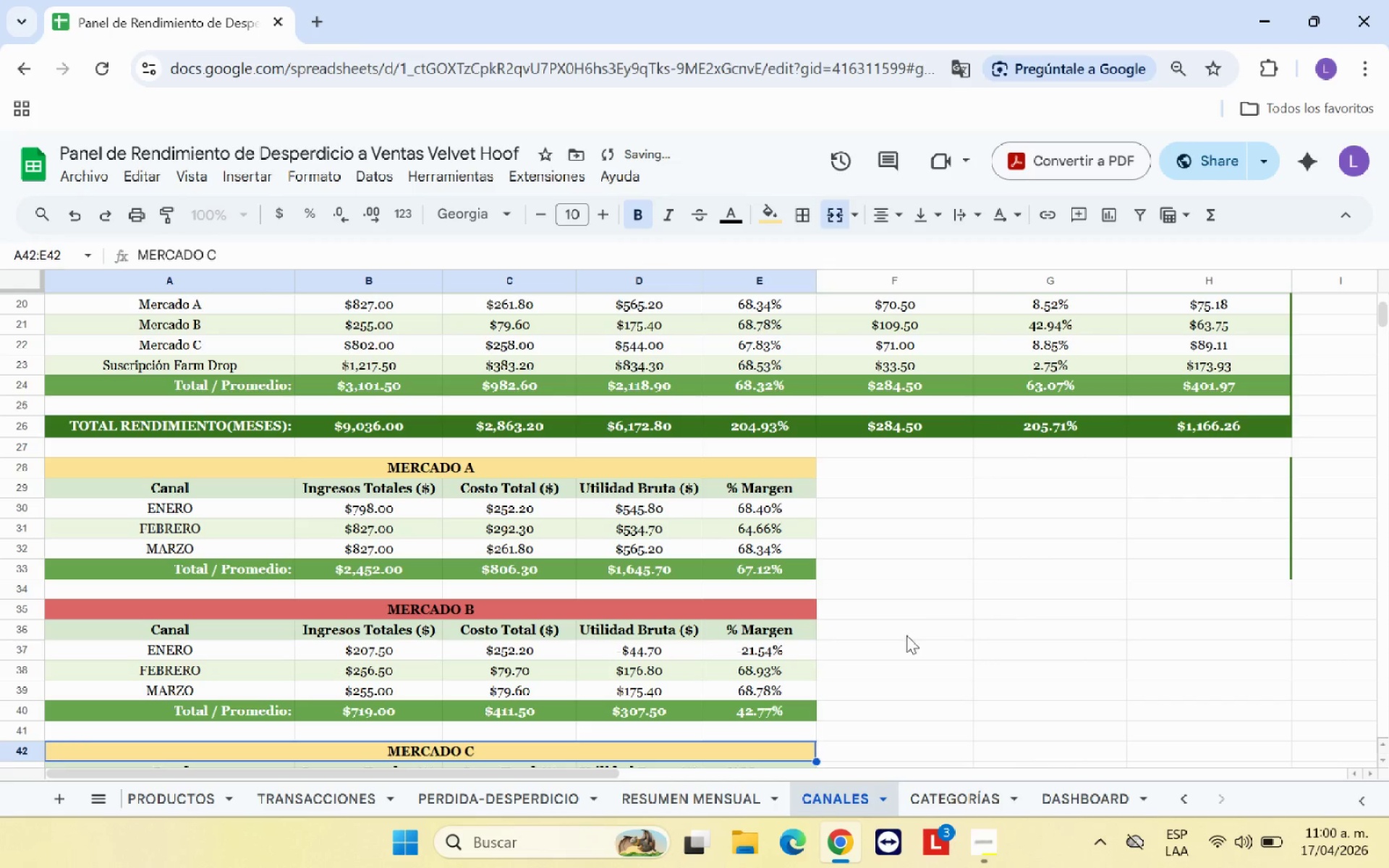 
left_click([906, 635])
 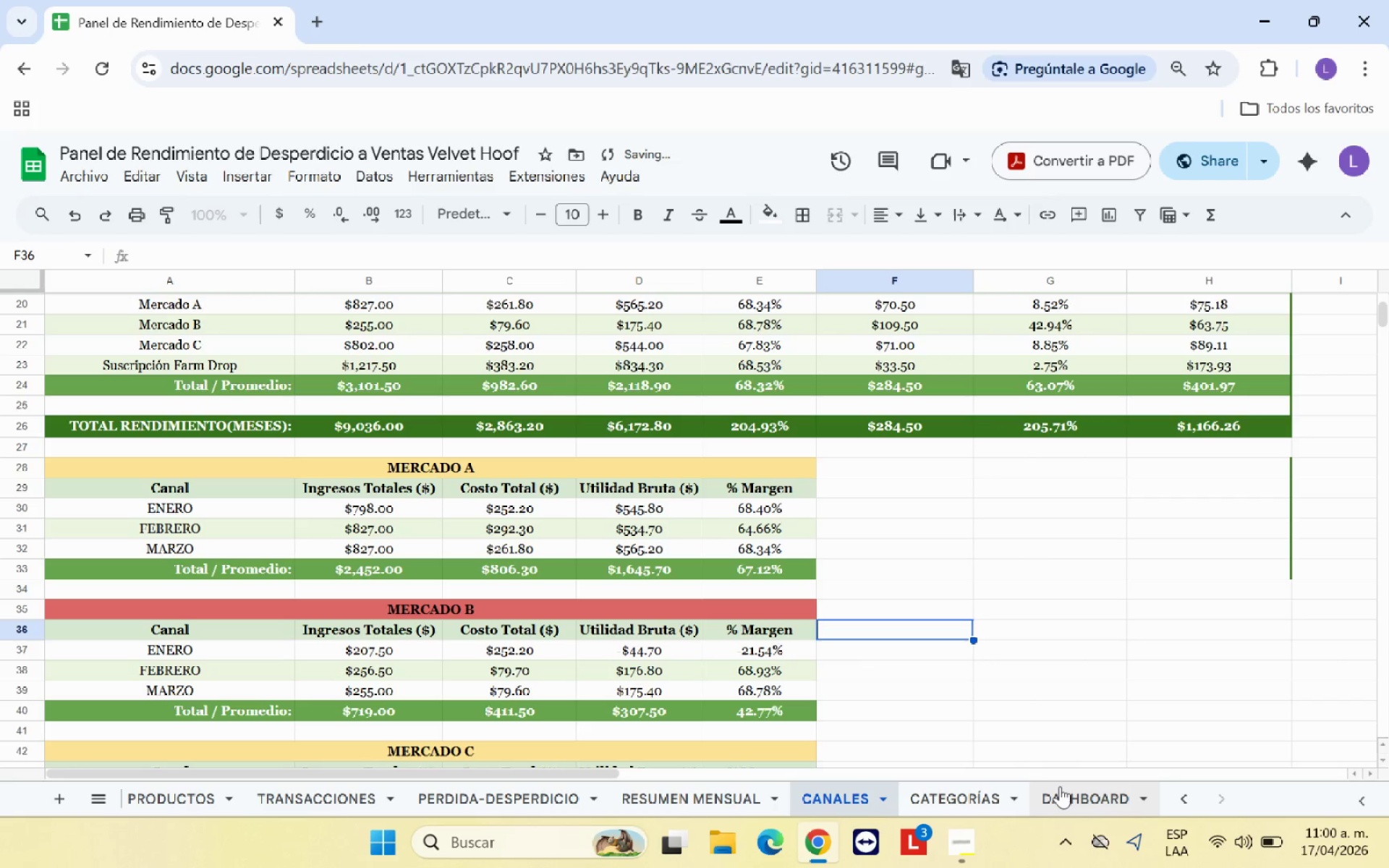 
left_click([1061, 787])
 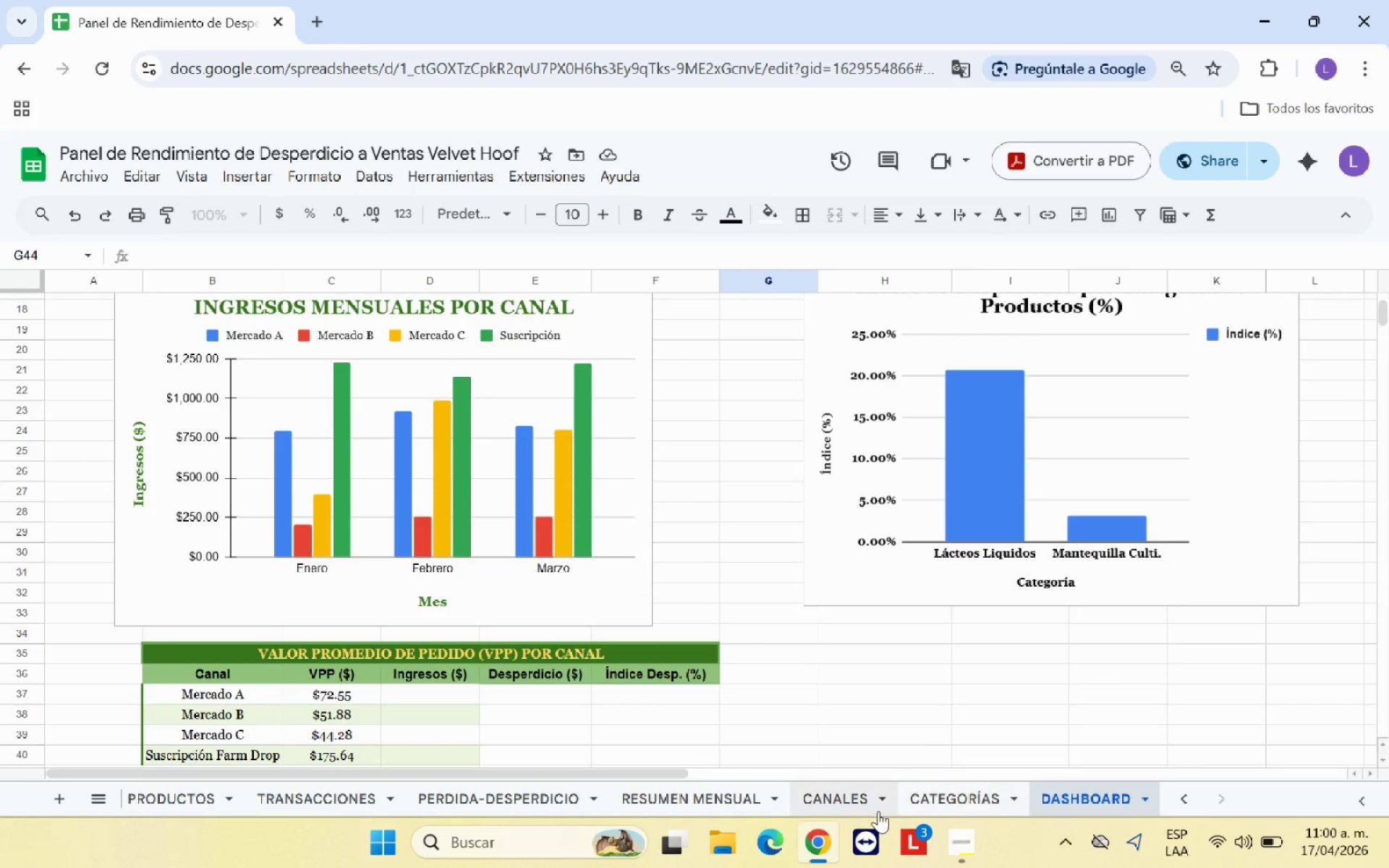 
left_click([846, 805])
 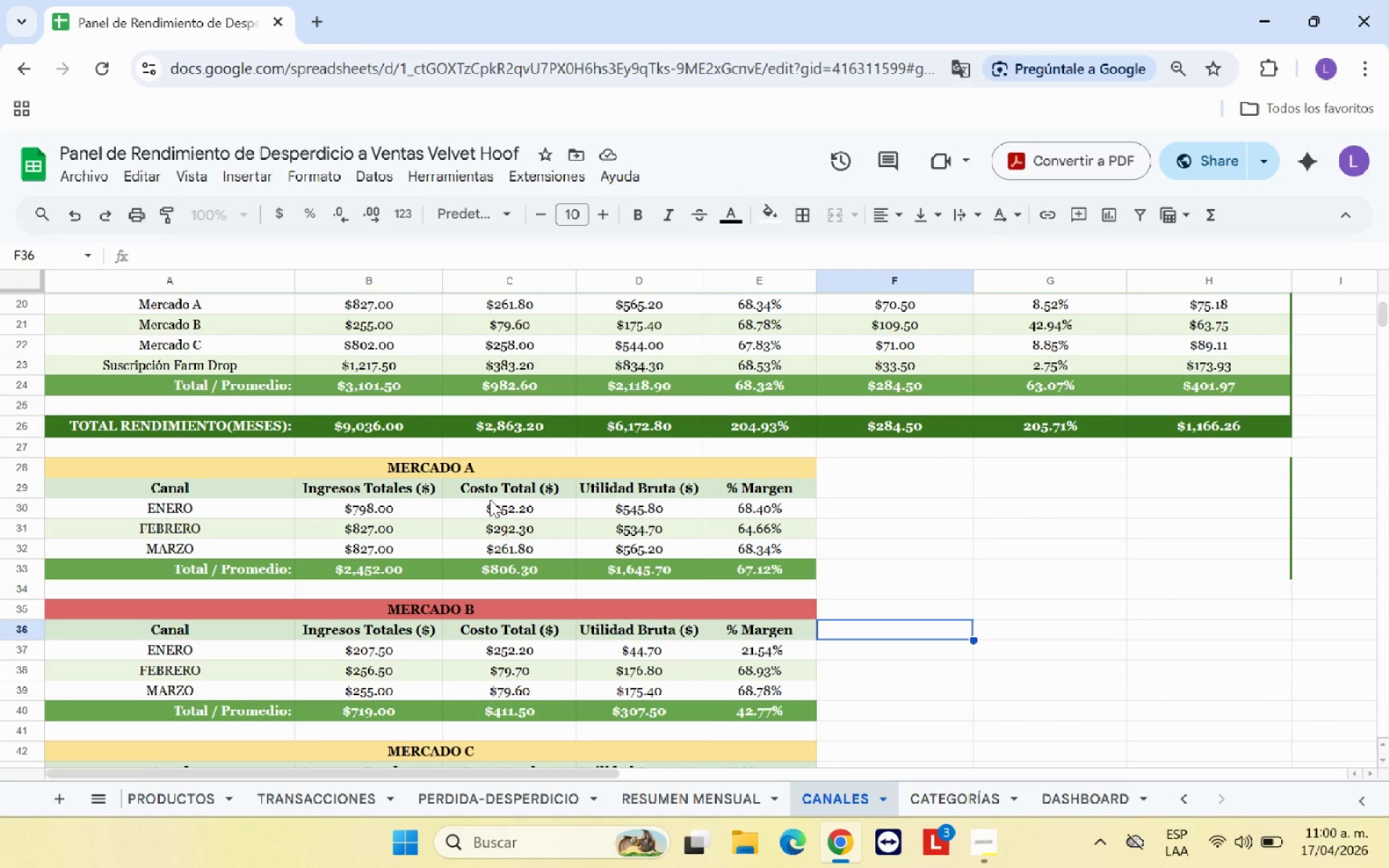 
left_click([485, 462])
 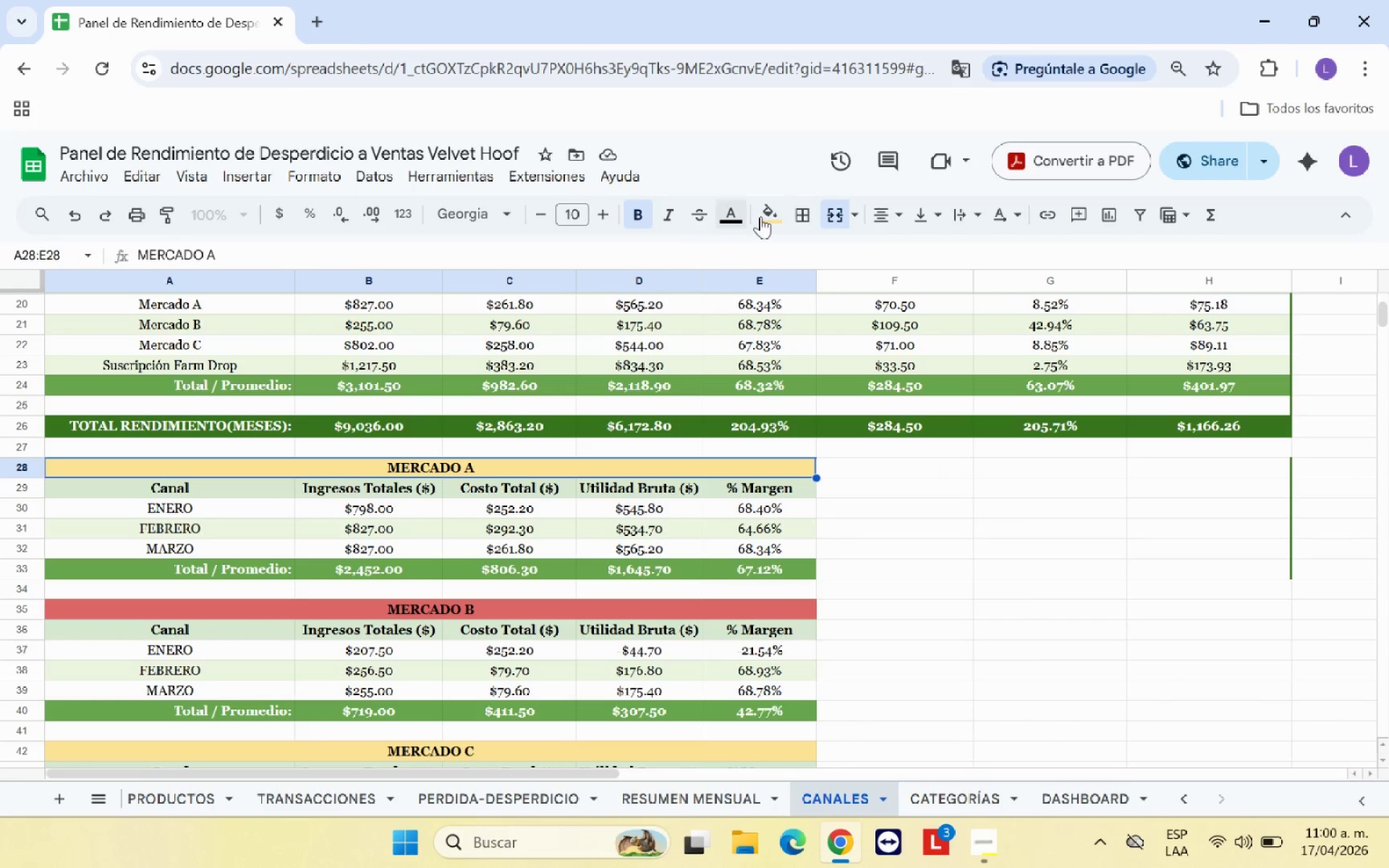 
left_click([782, 213])
 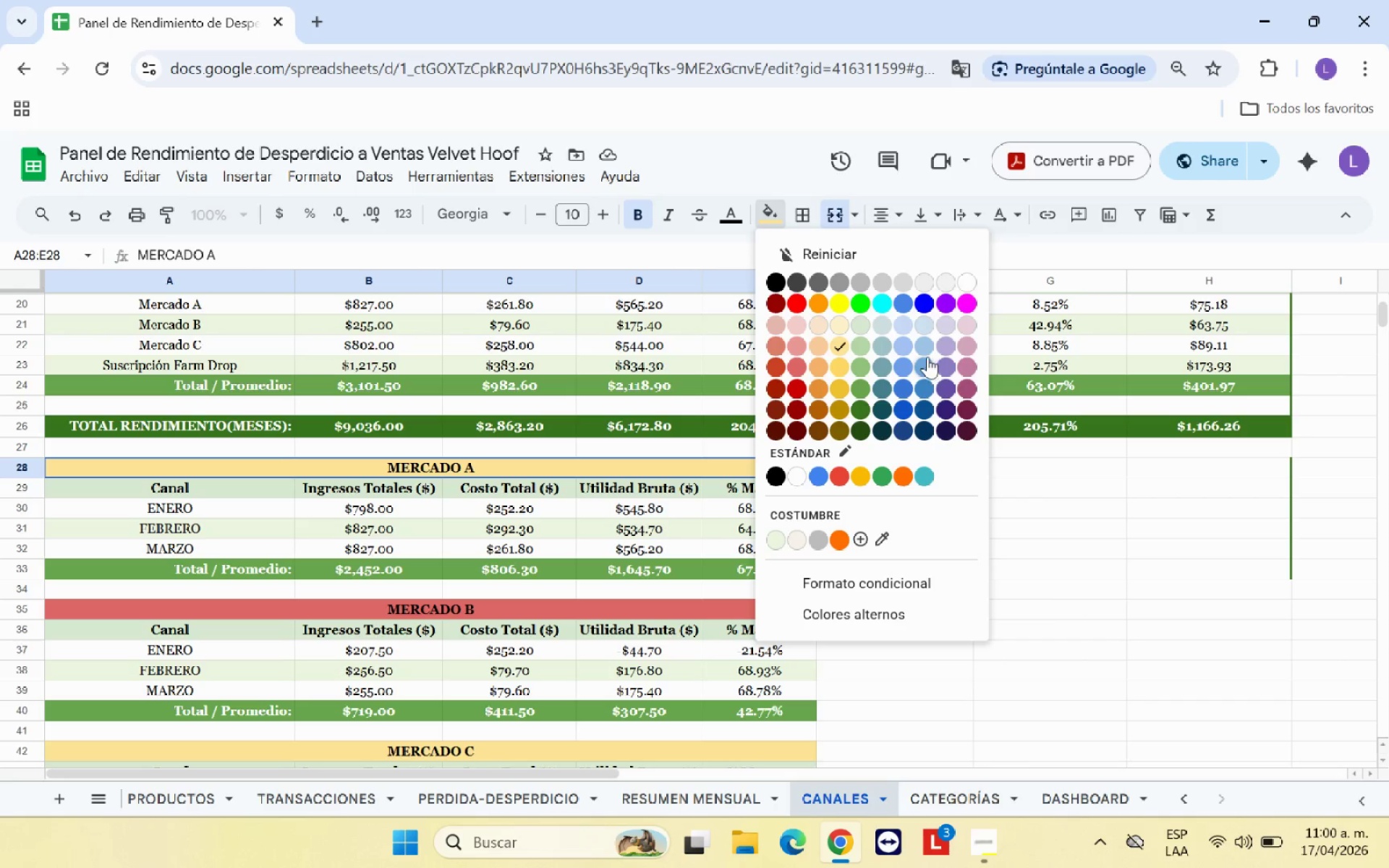 
left_click([926, 347])
 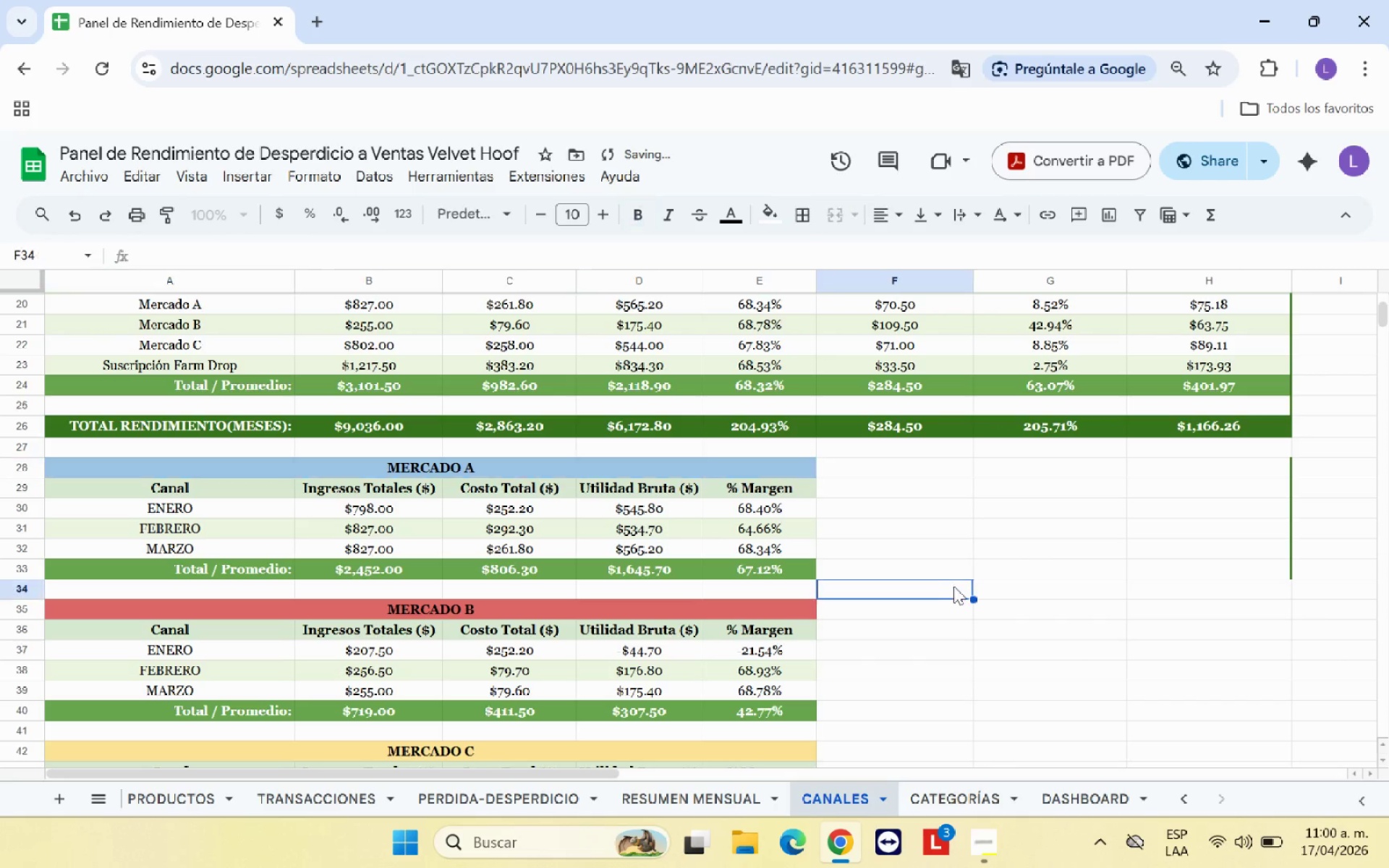 
scroll: coordinate [944, 588], scroll_direction: down, amount: 2.0
 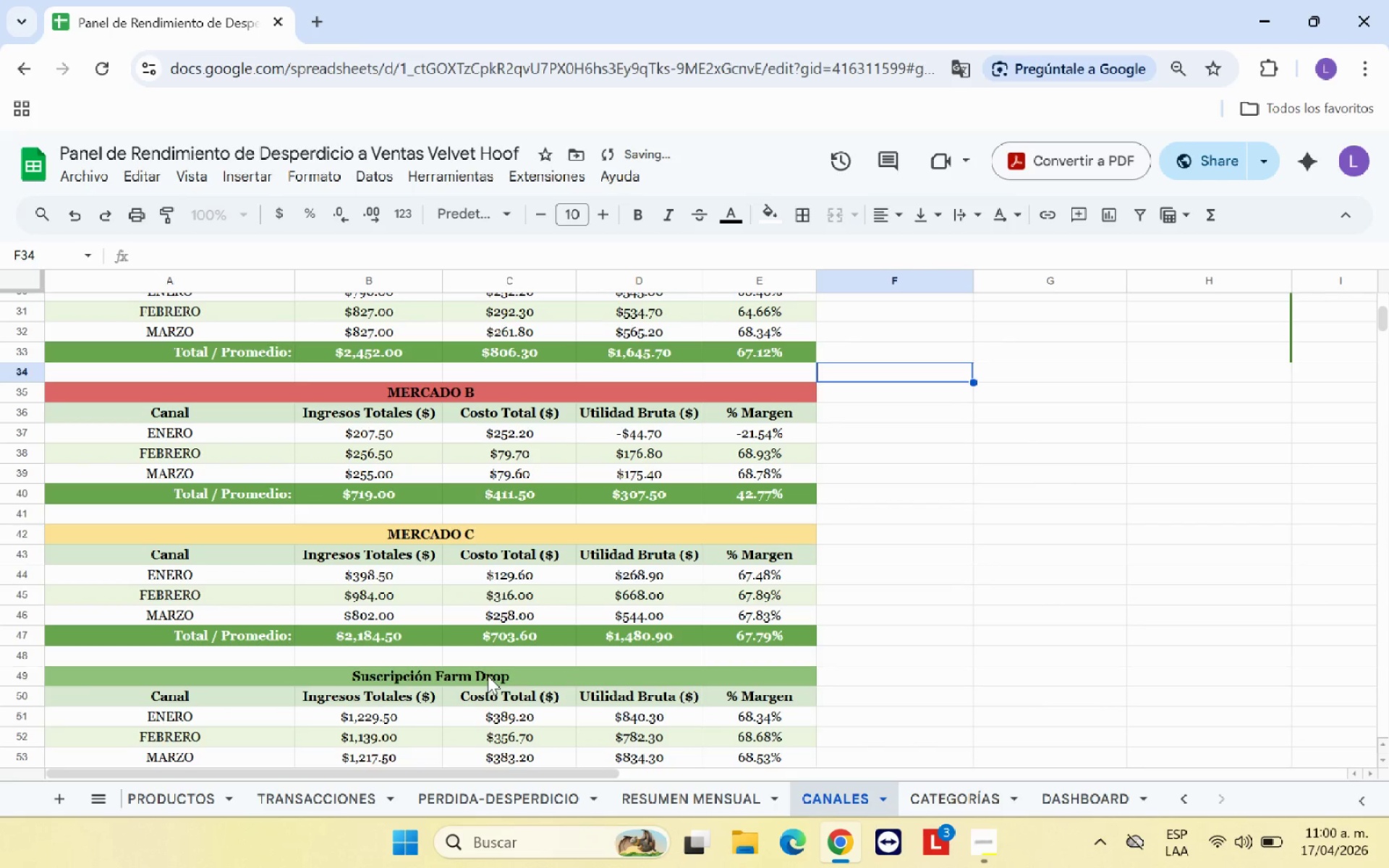 
left_click([488, 676])
 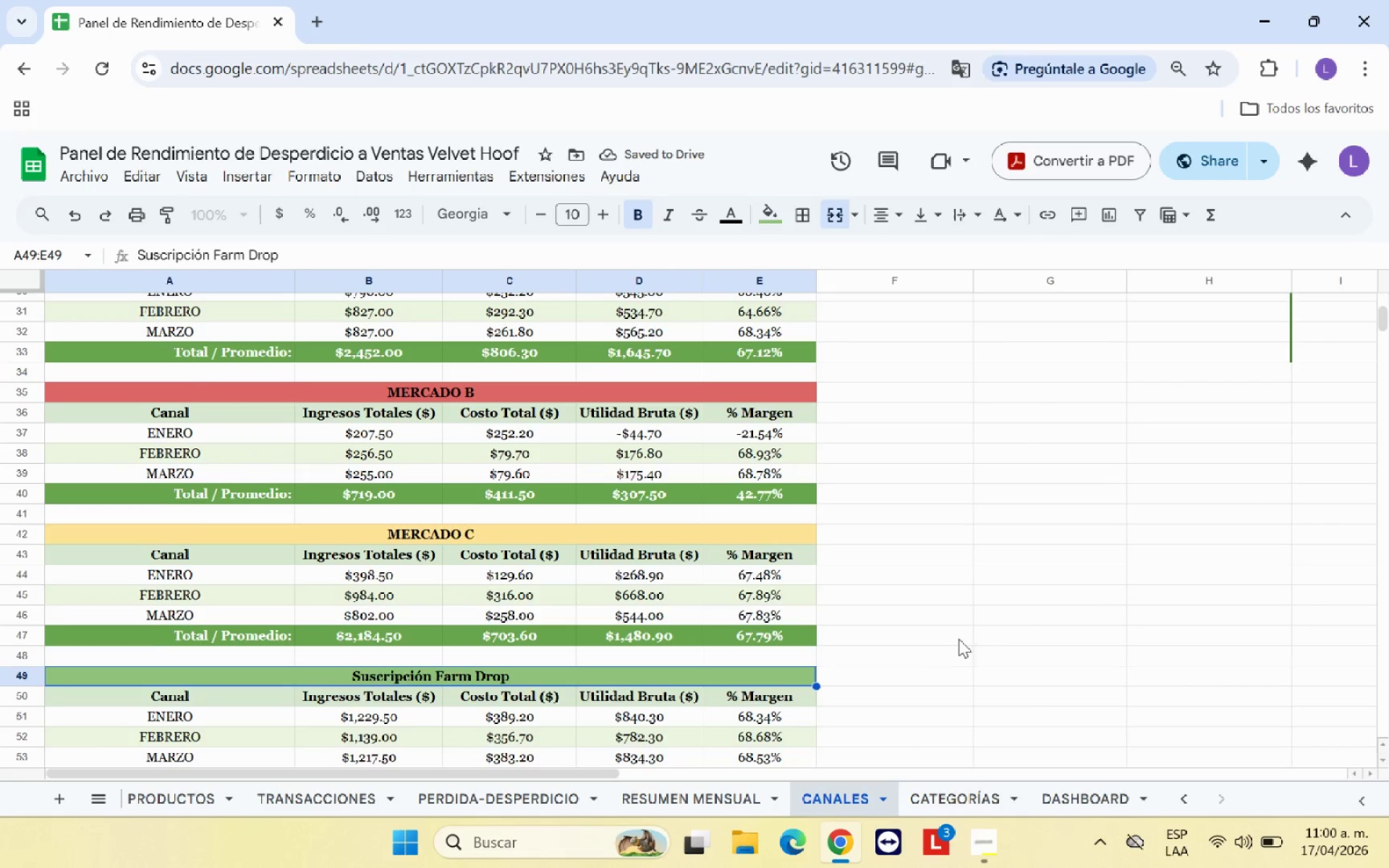 
left_click([972, 637])
 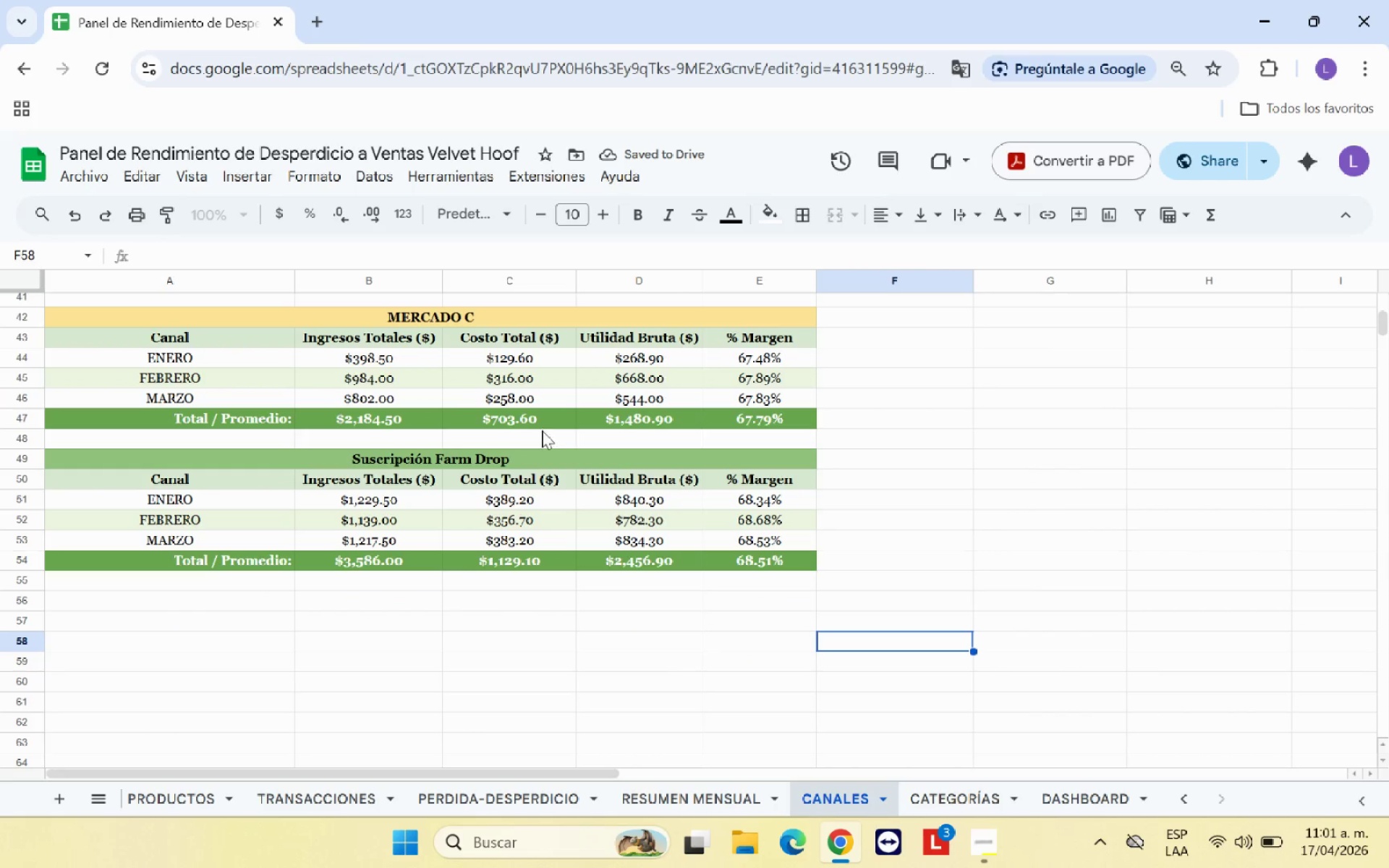 
scroll: coordinate [972, 637], scroll_direction: down, amount: 2.0
 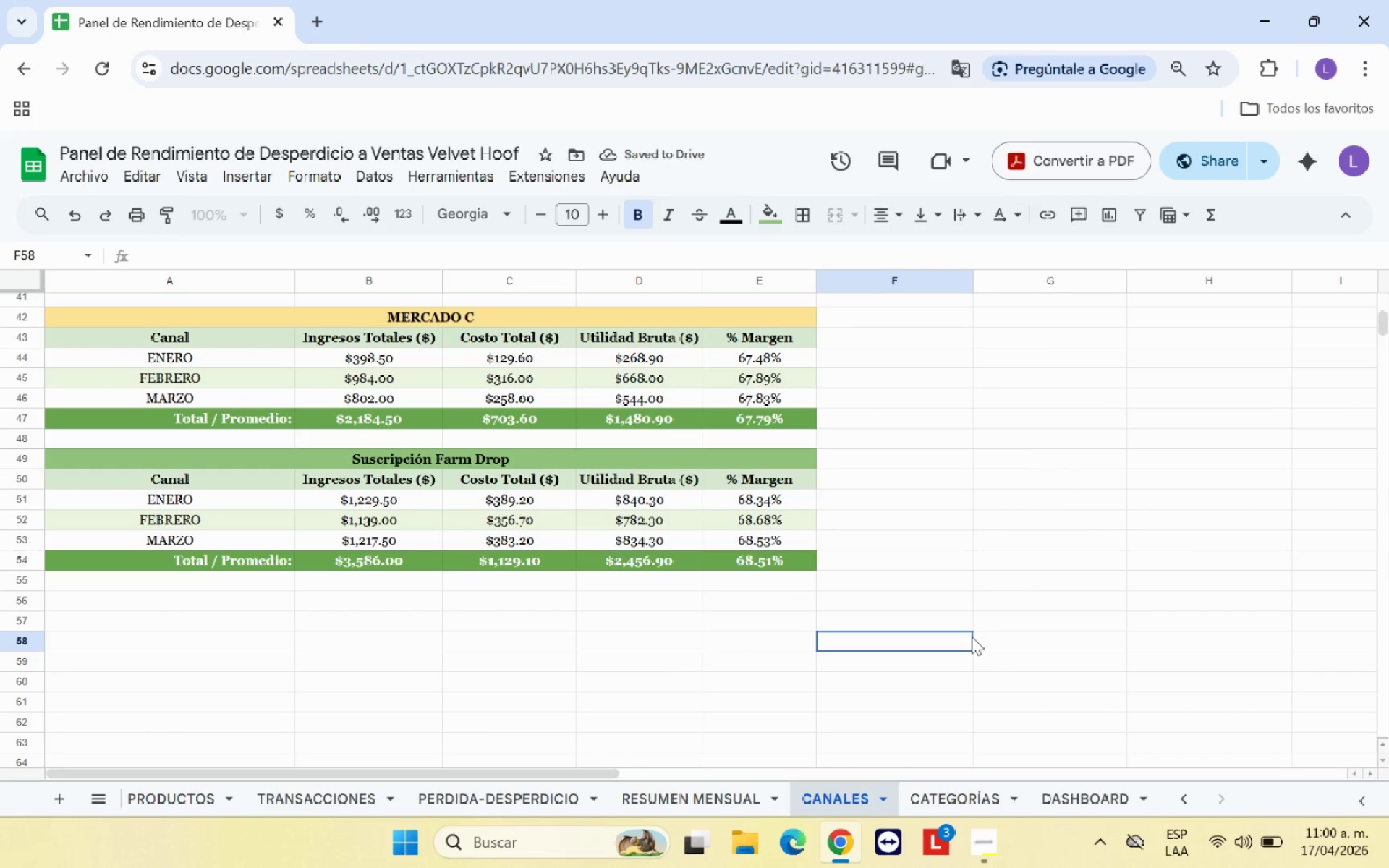 
left_click([529, 463])
 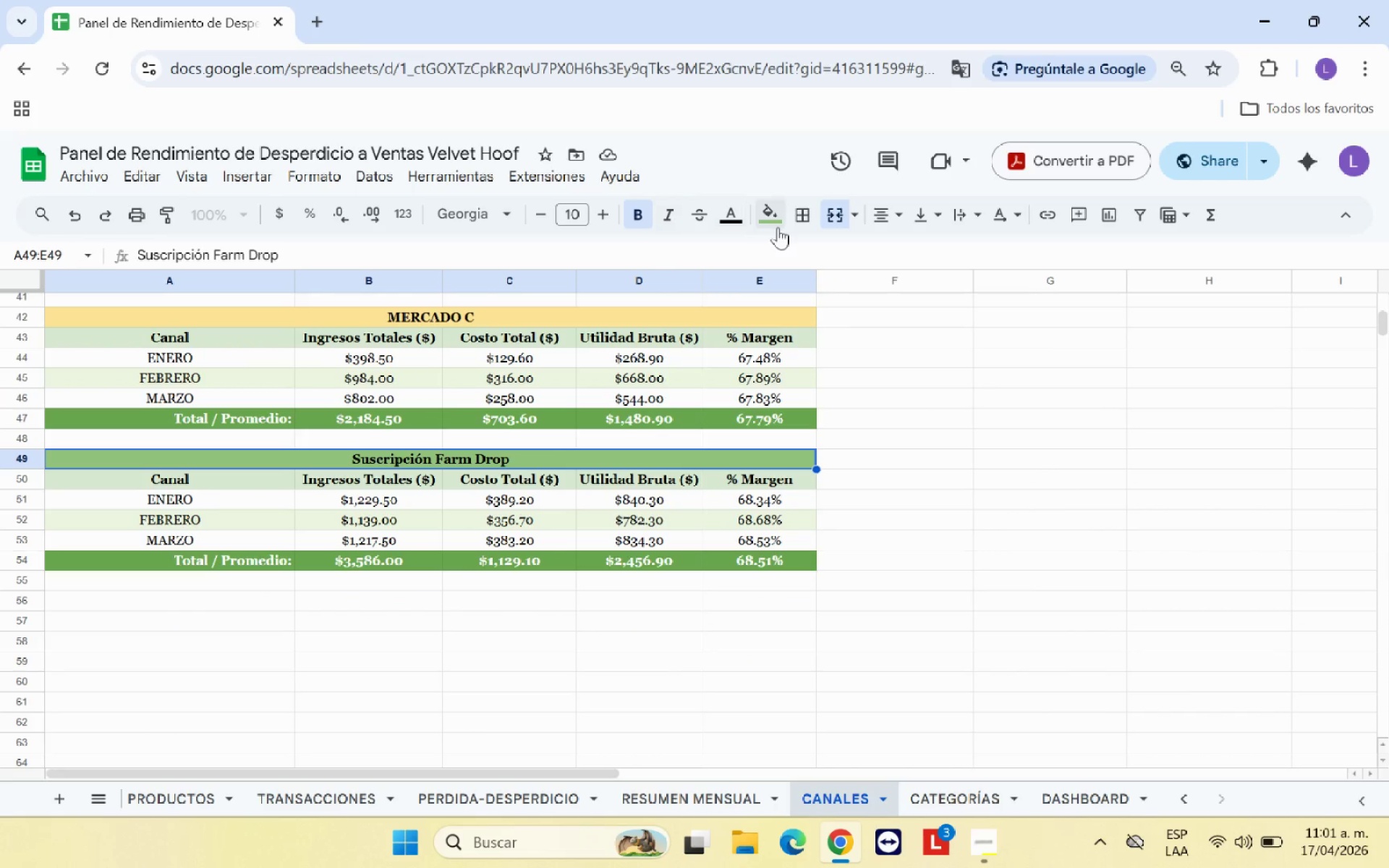 
left_click([776, 226])
 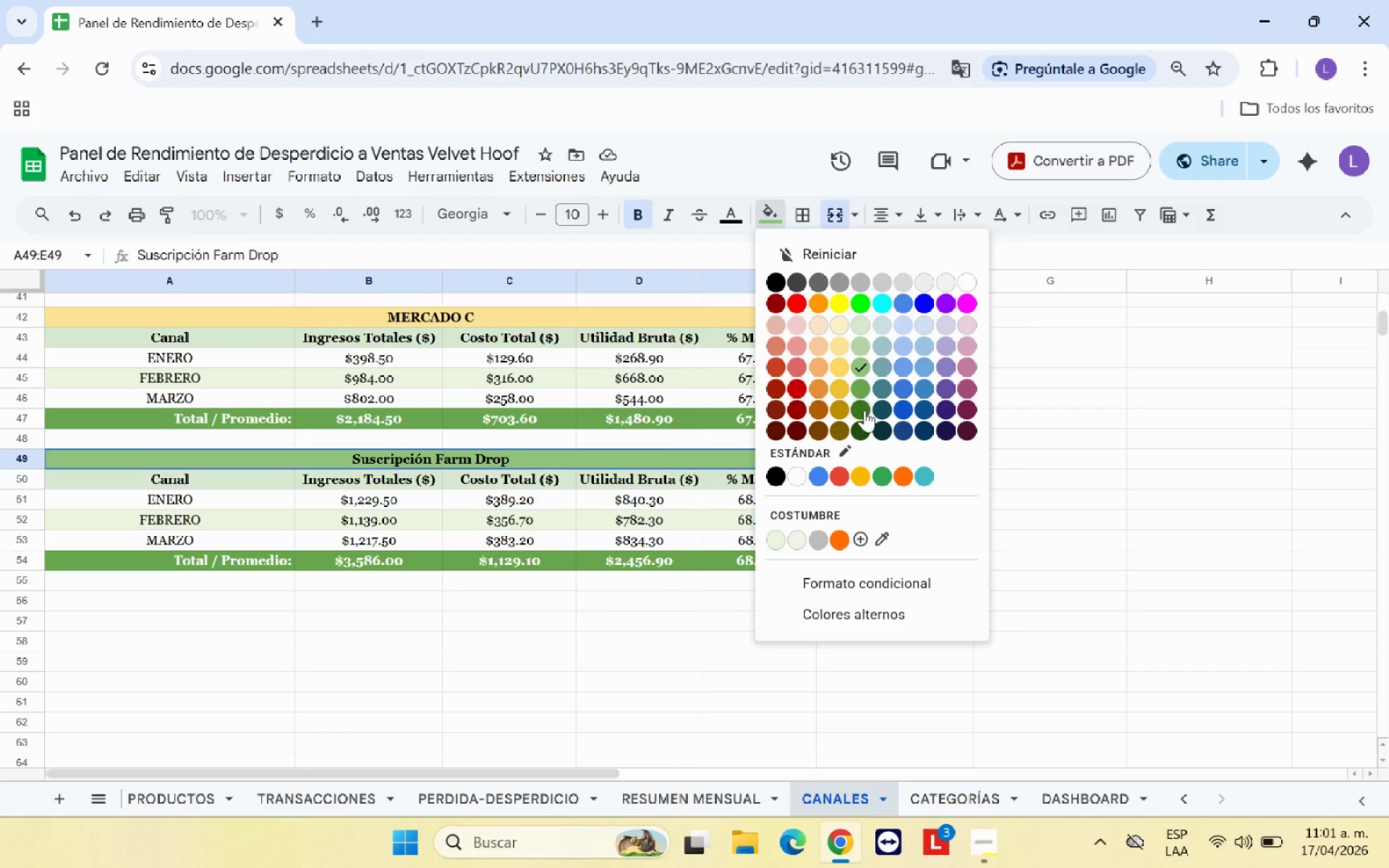 
left_click([881, 476])
 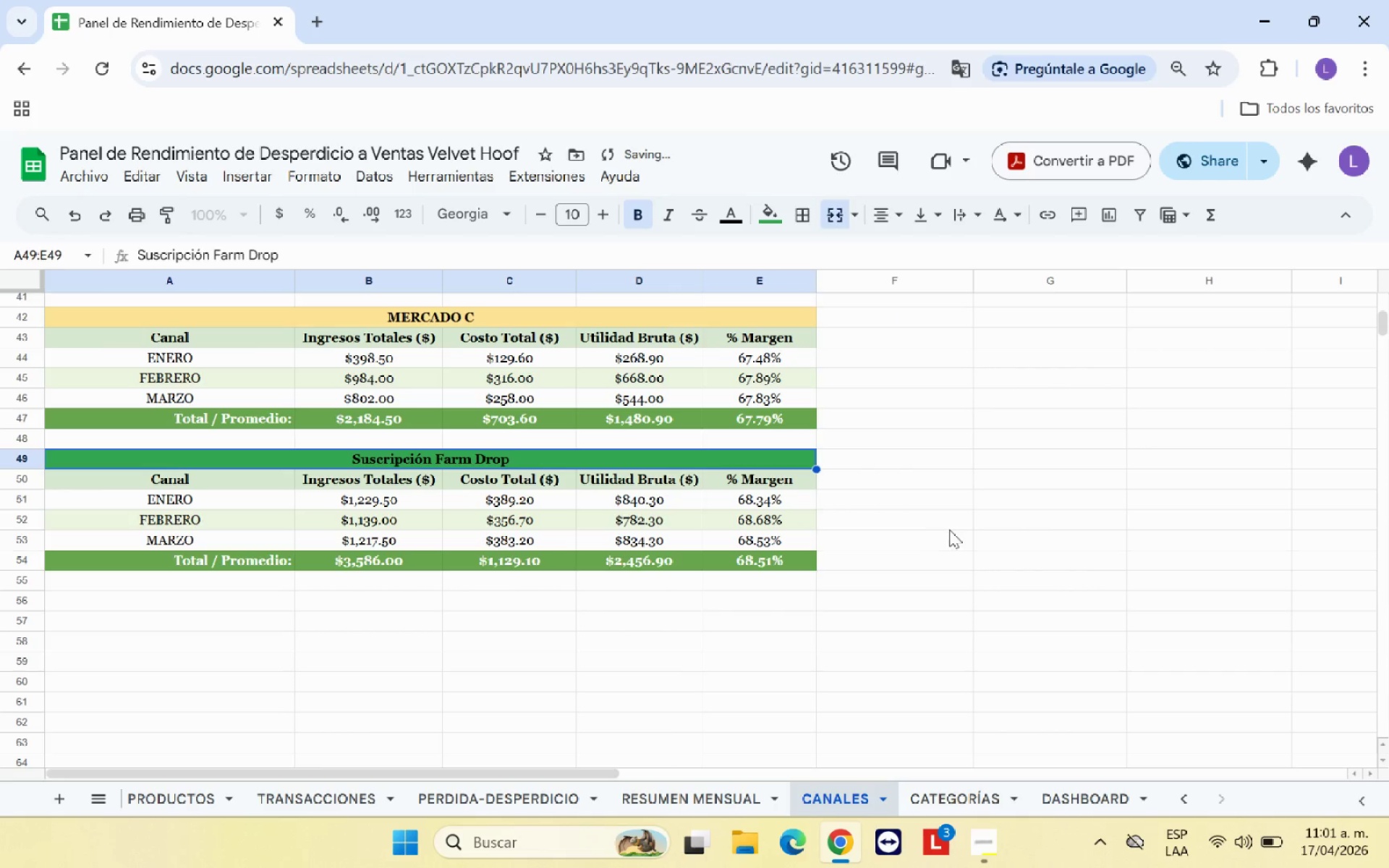 
left_click([949, 529])
 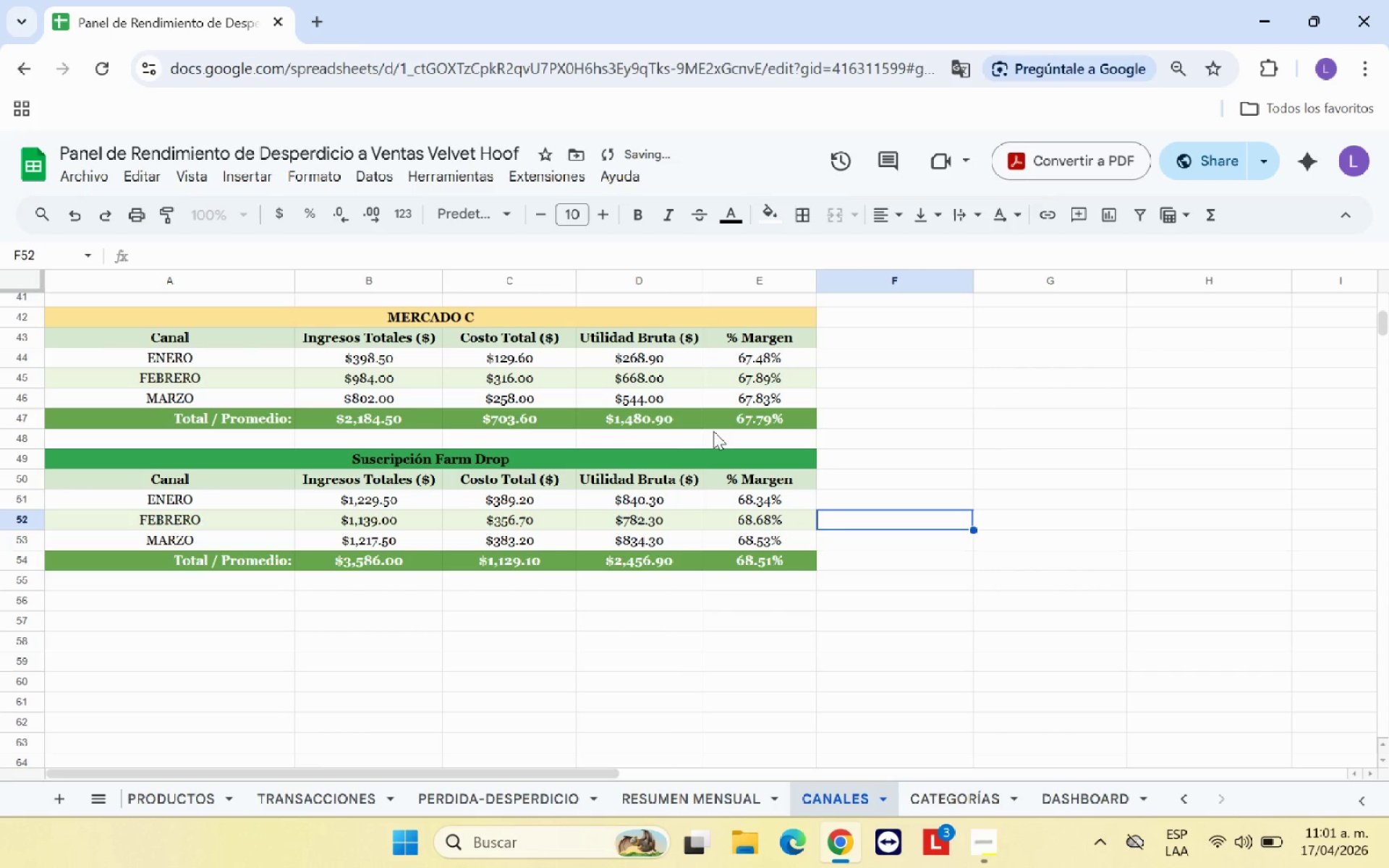 
scroll: coordinate [925, 709], scroll_direction: up, amount: 5.0
 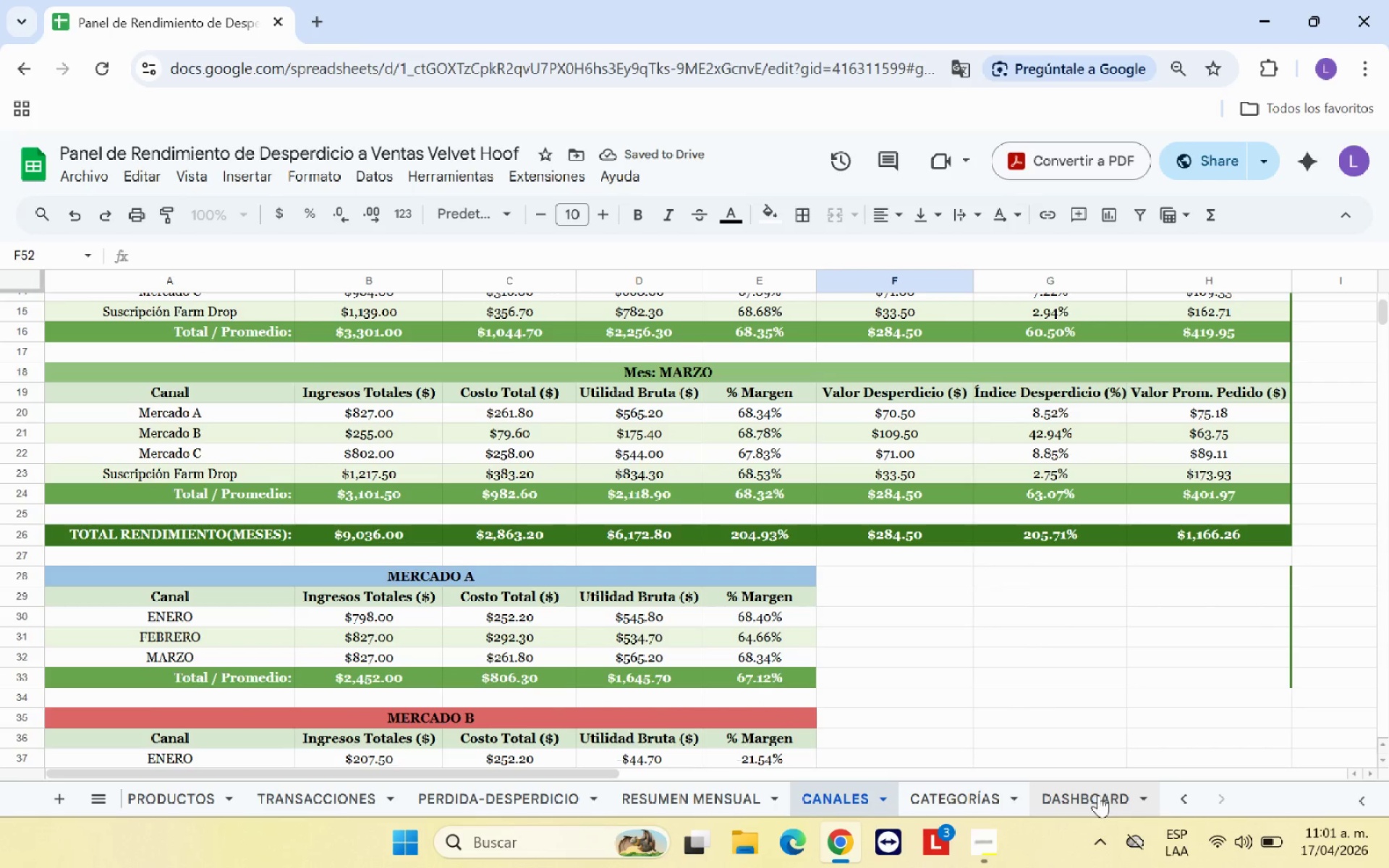 
left_click([1098, 795])
 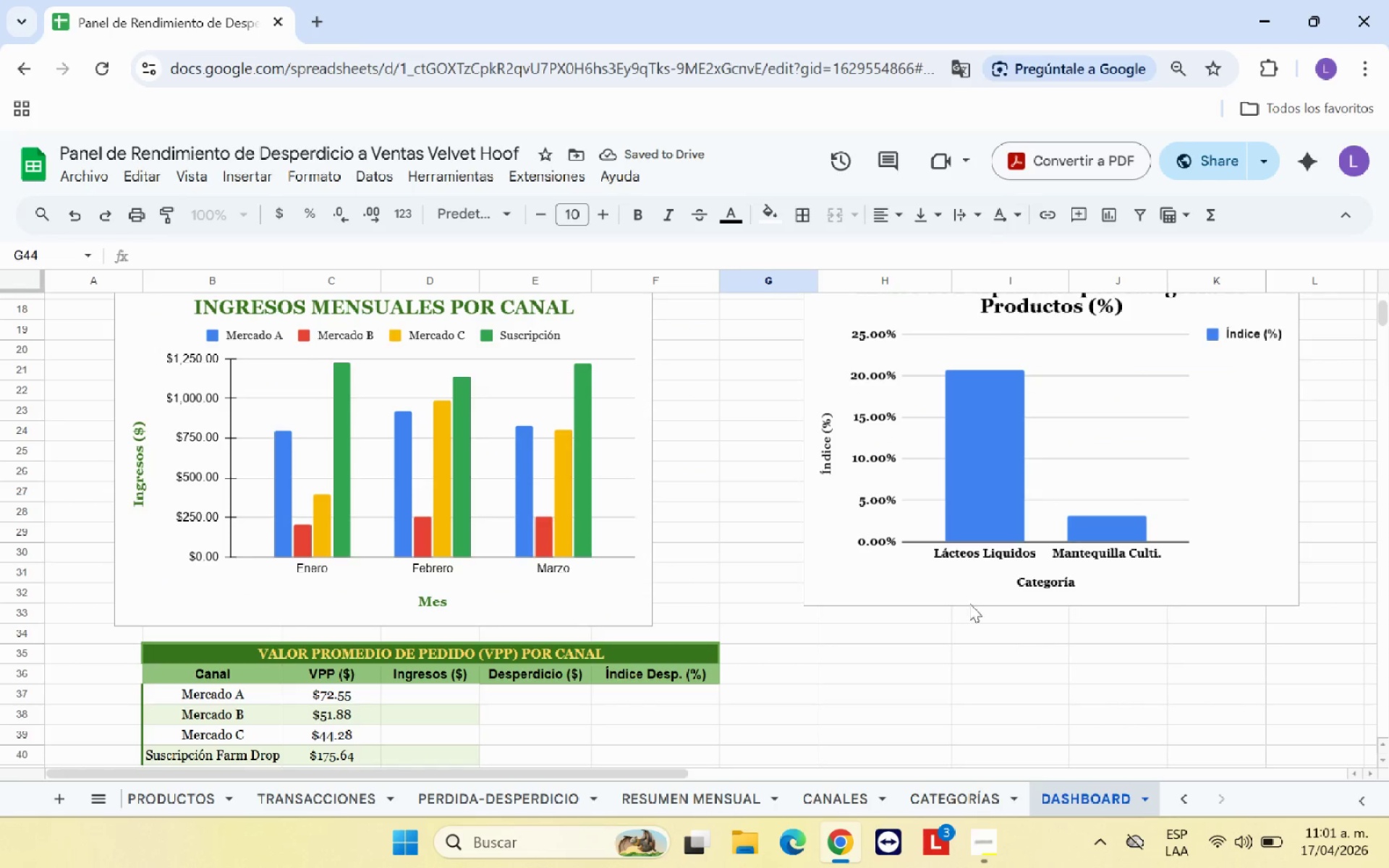 
scroll: coordinate [817, 618], scroll_direction: down, amount: 1.0
 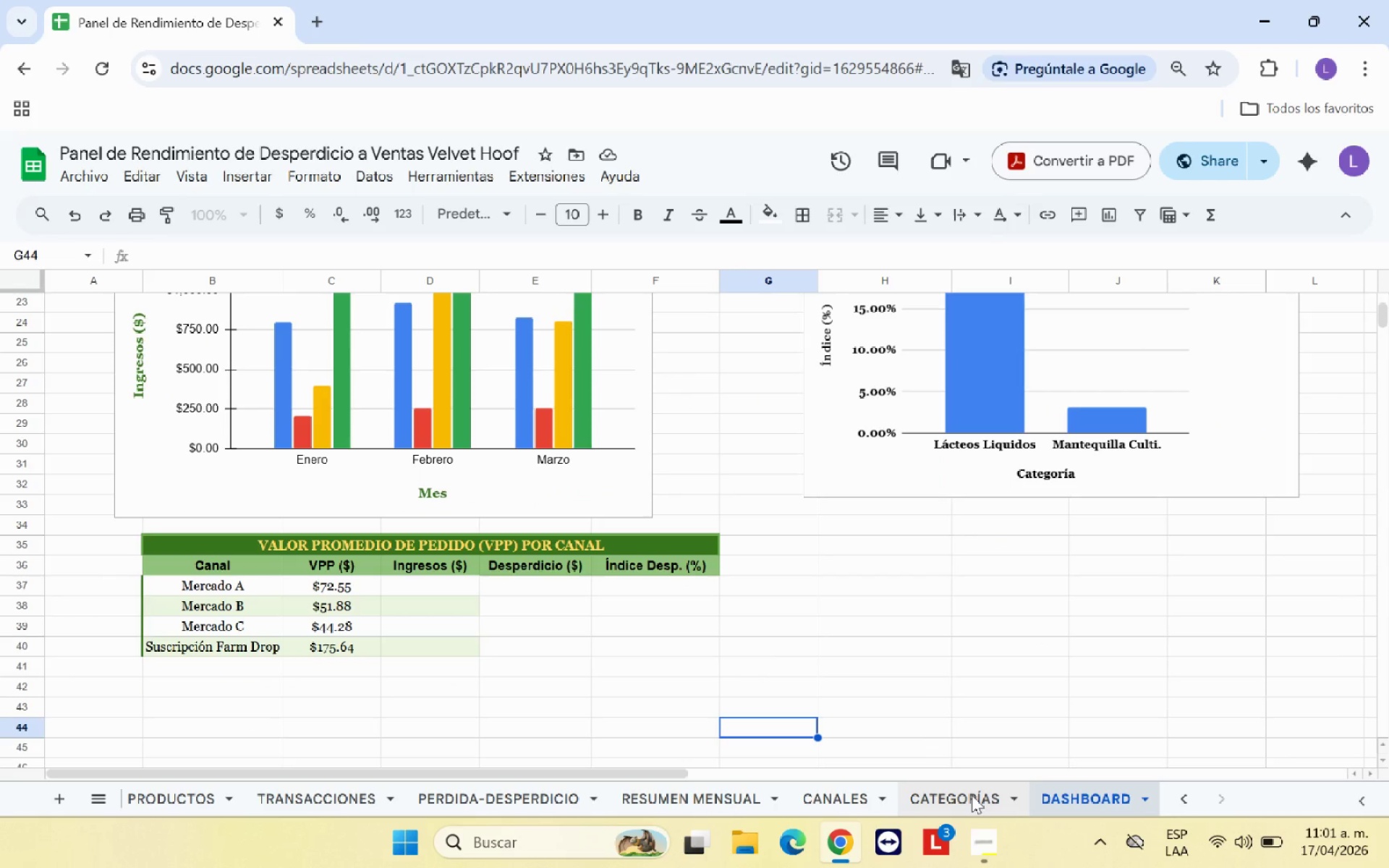 
left_click([972, 795])
 